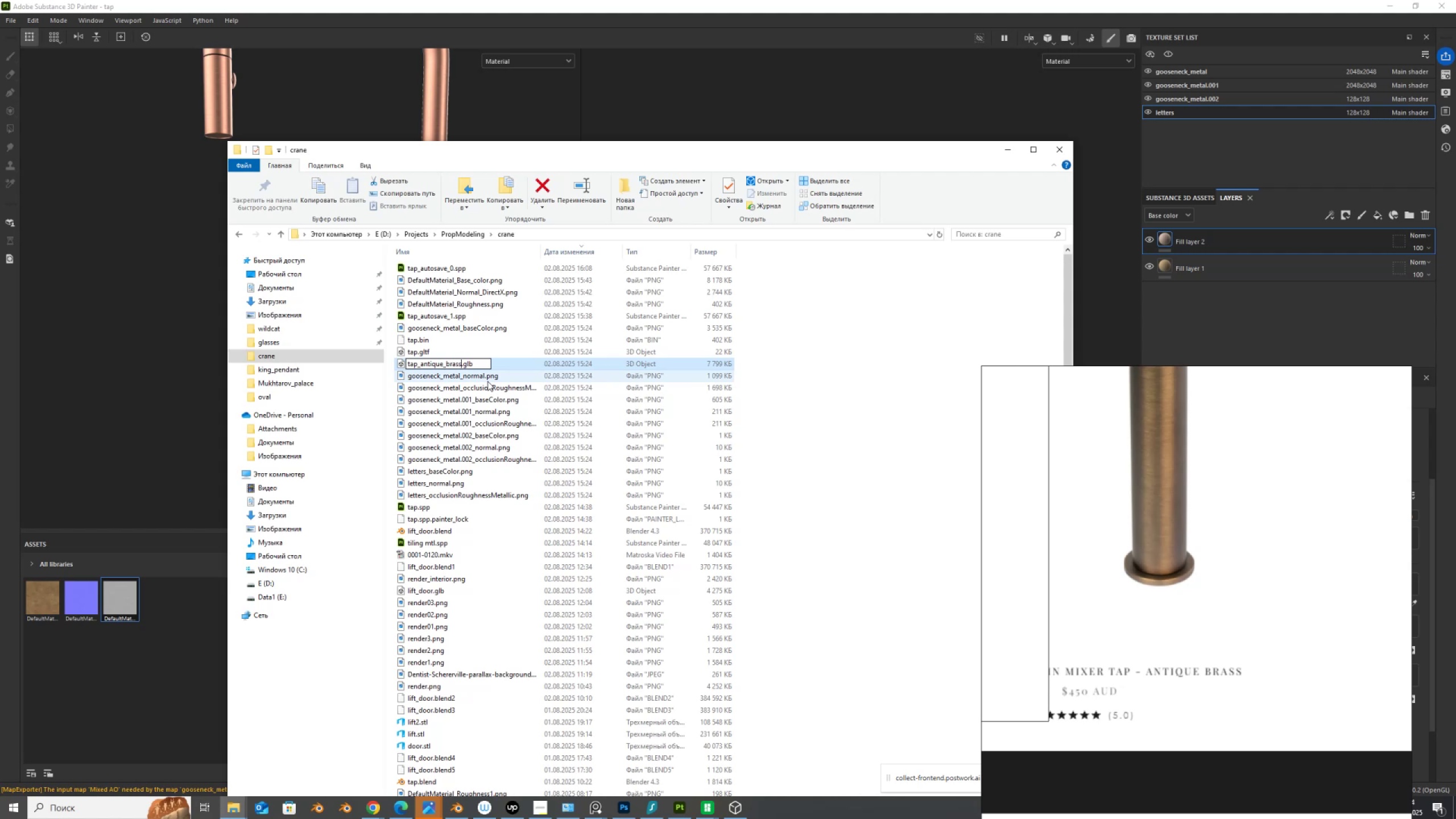 
key(NumpadEnter)
 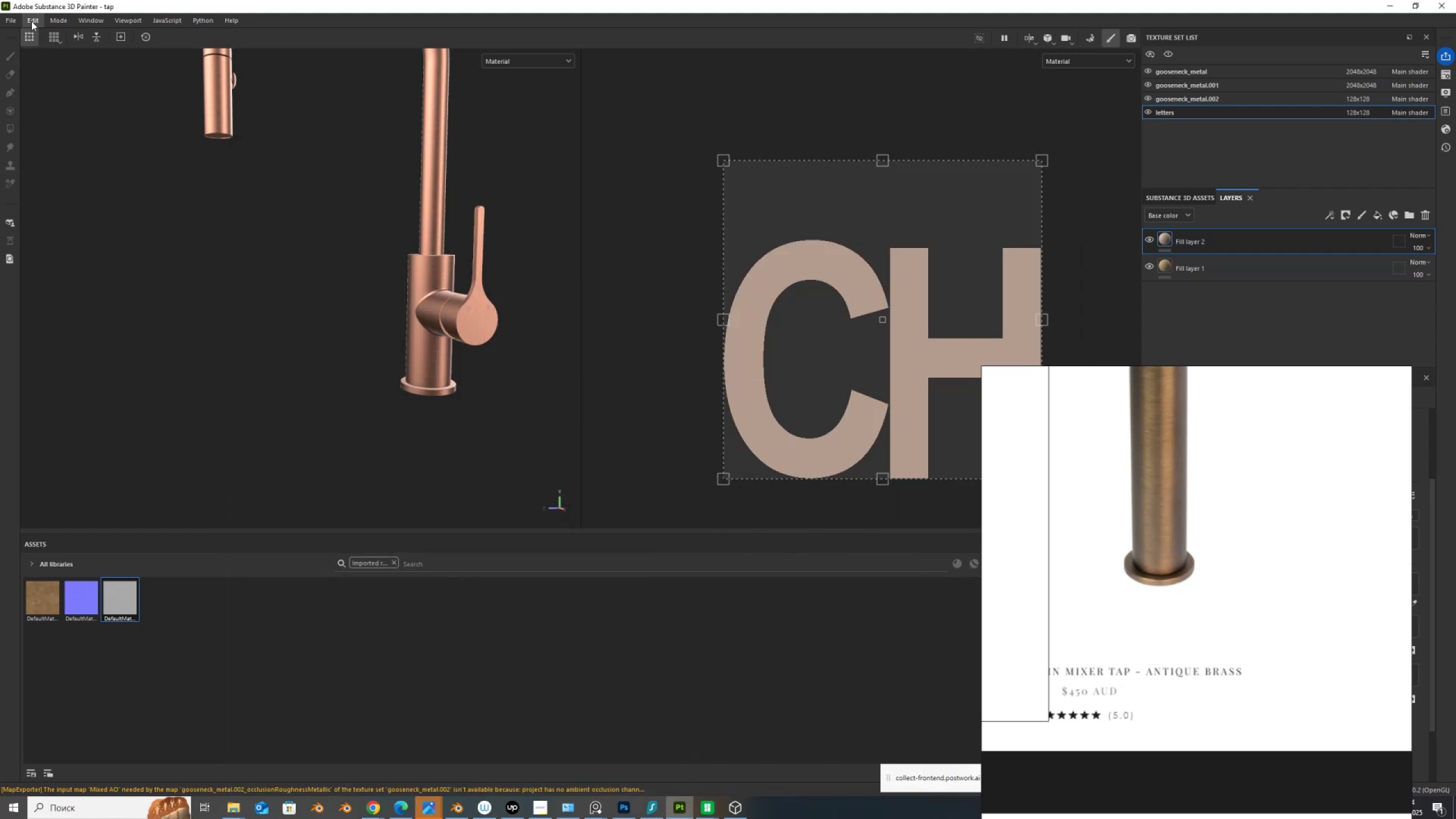 
key(Control+ControlLeft)
 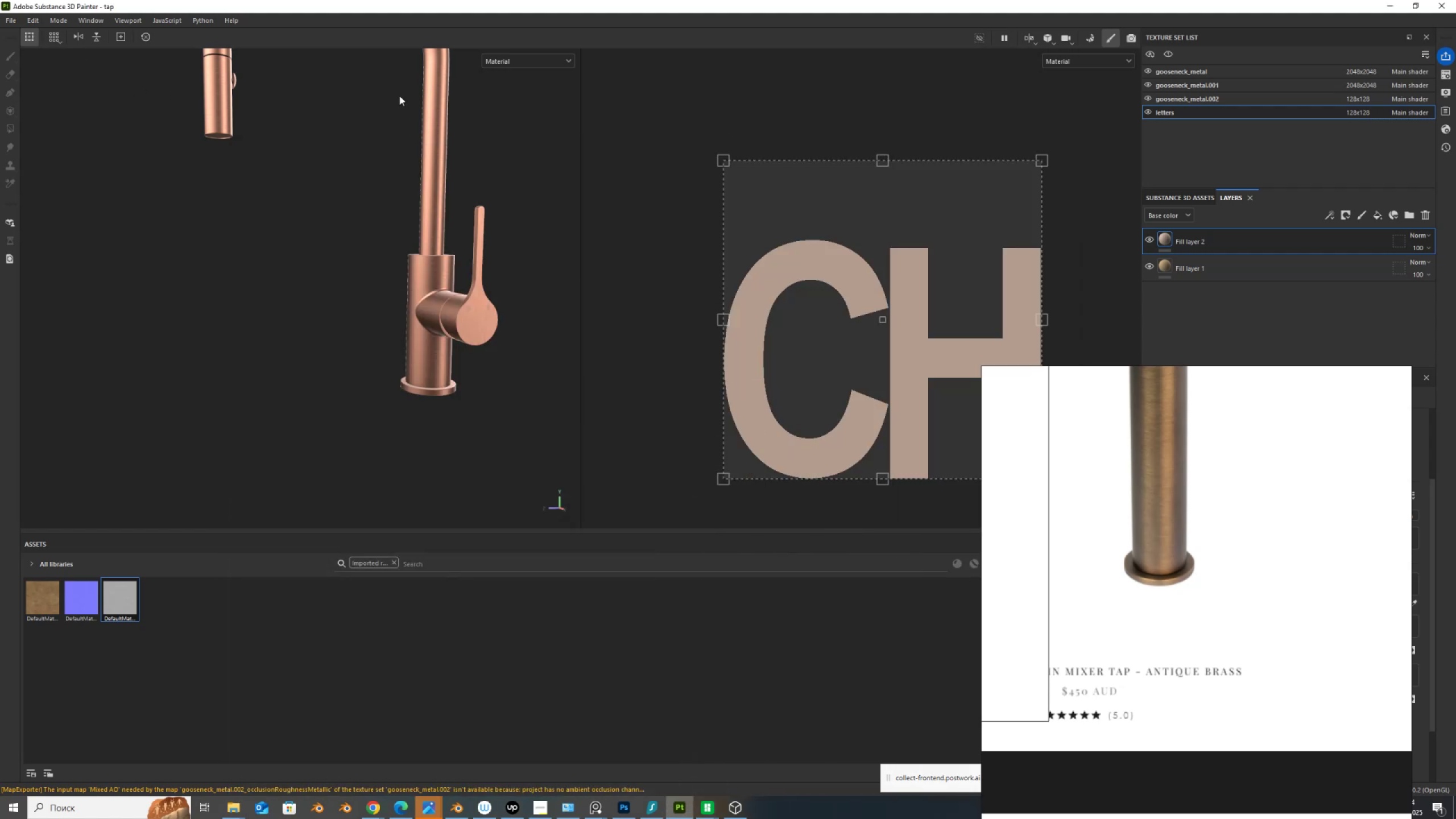 
key(Control+Shift+ShiftLeft)
 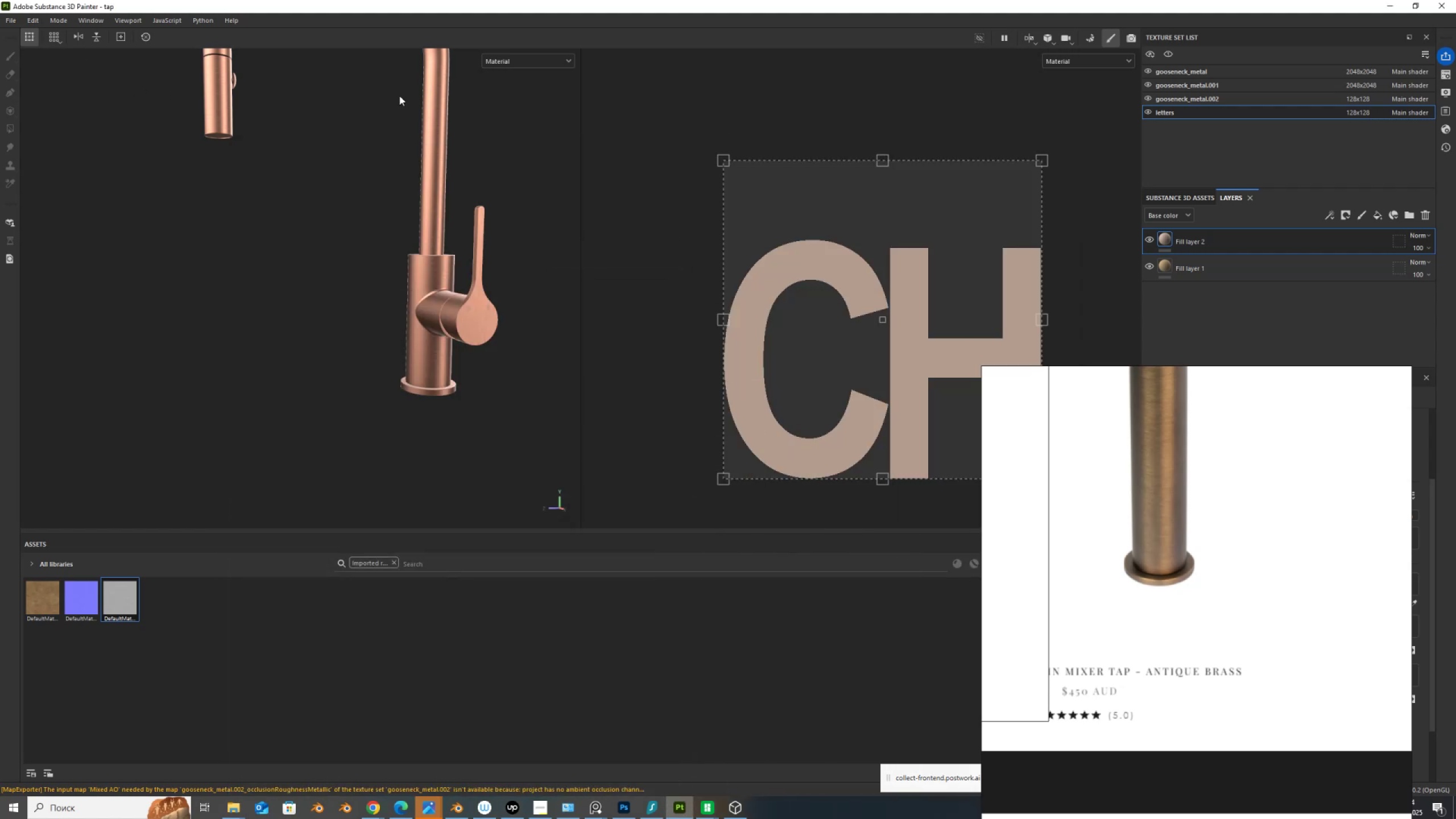 
key(Control+Shift+E)
 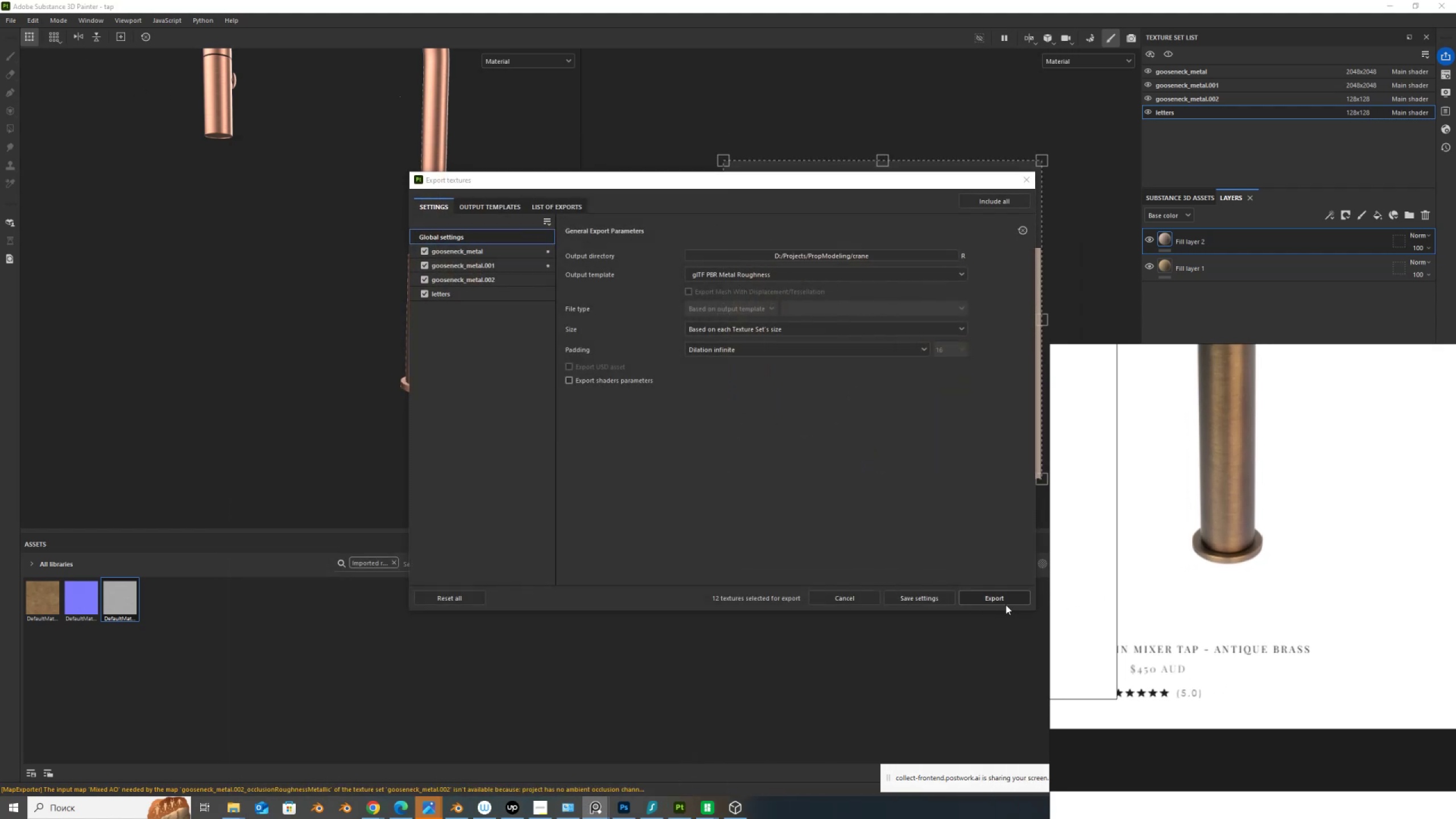 
left_click([998, 596])
 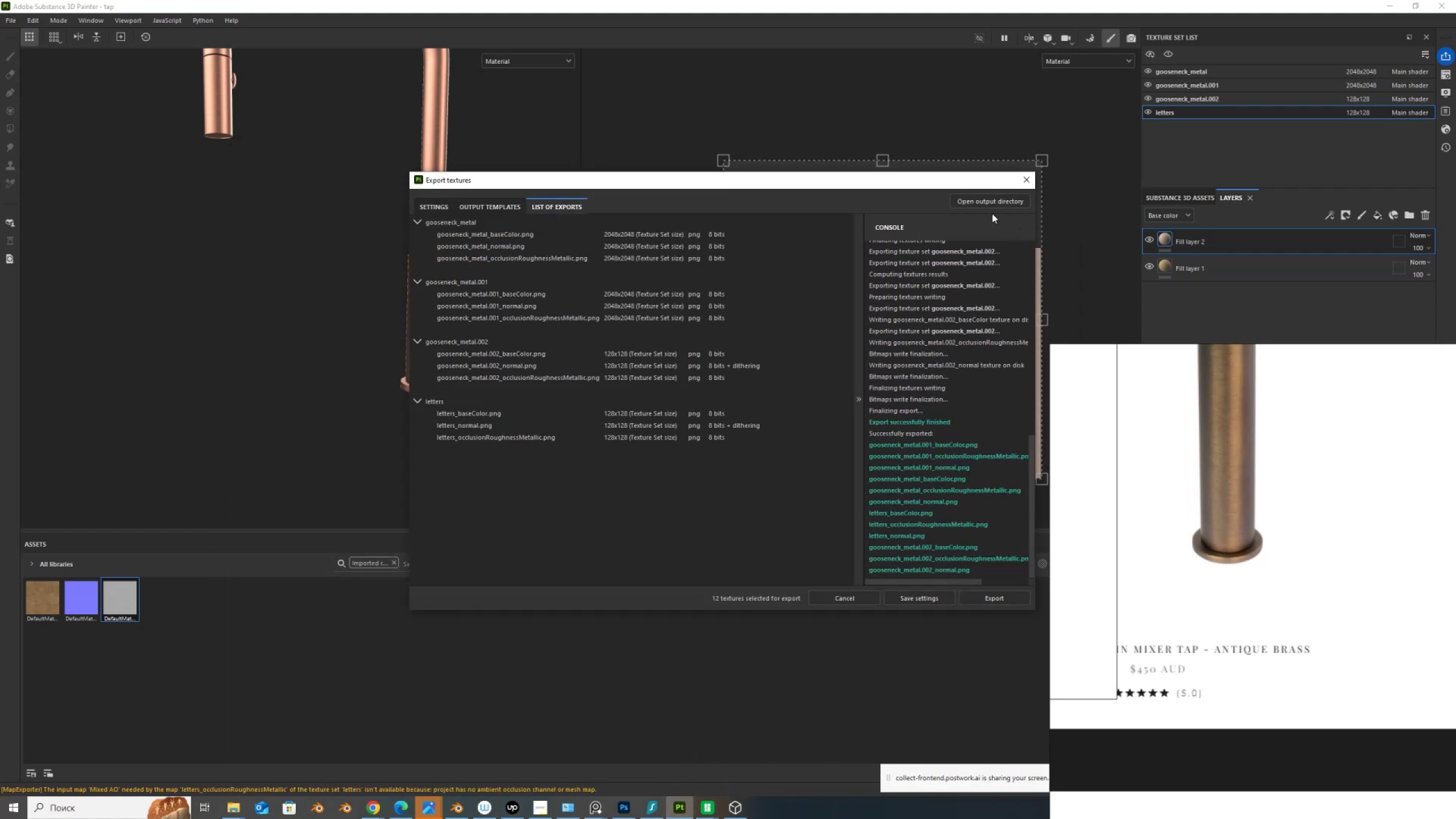 
left_click([985, 201])
 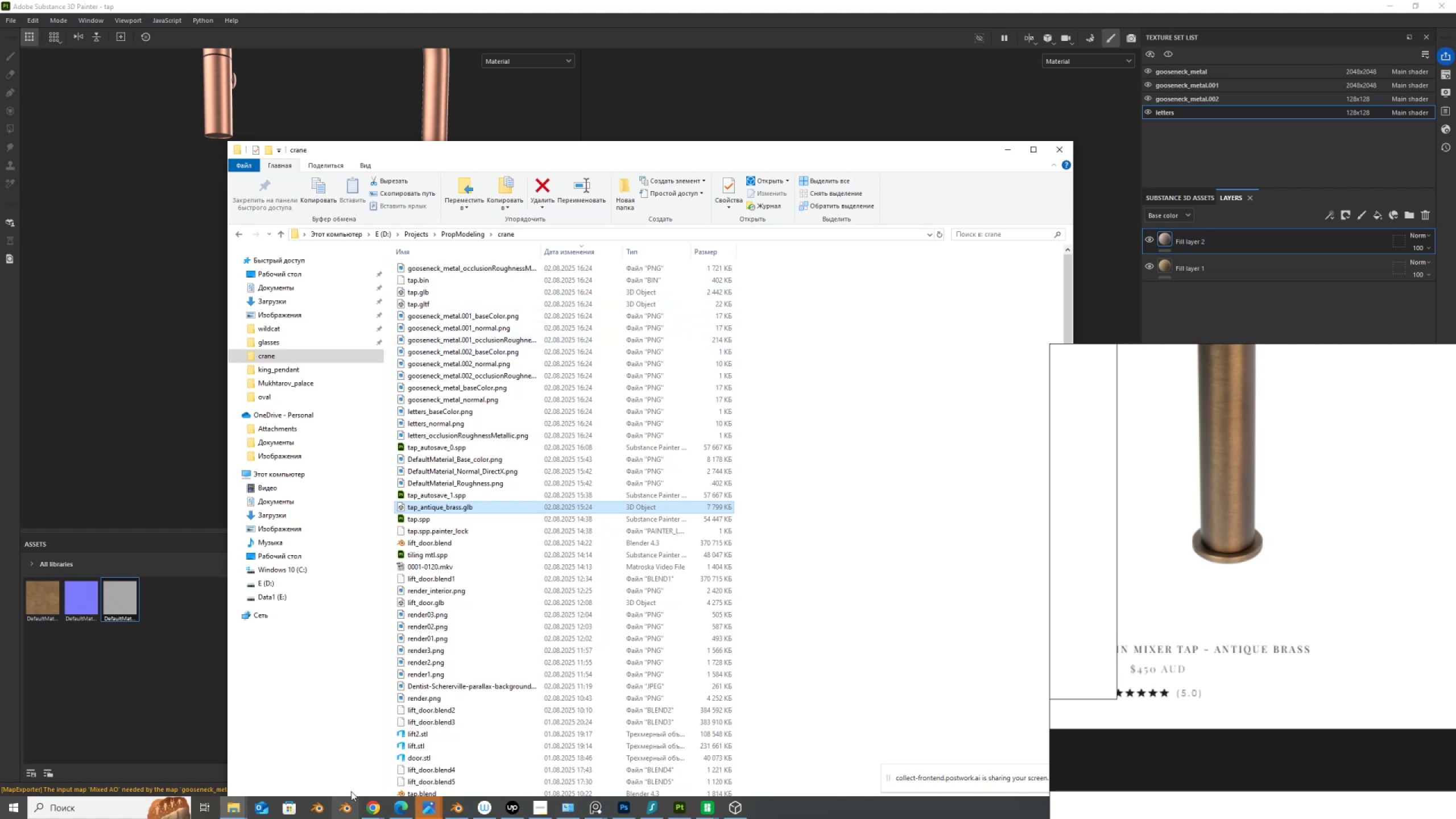 
left_click([379, 809])
 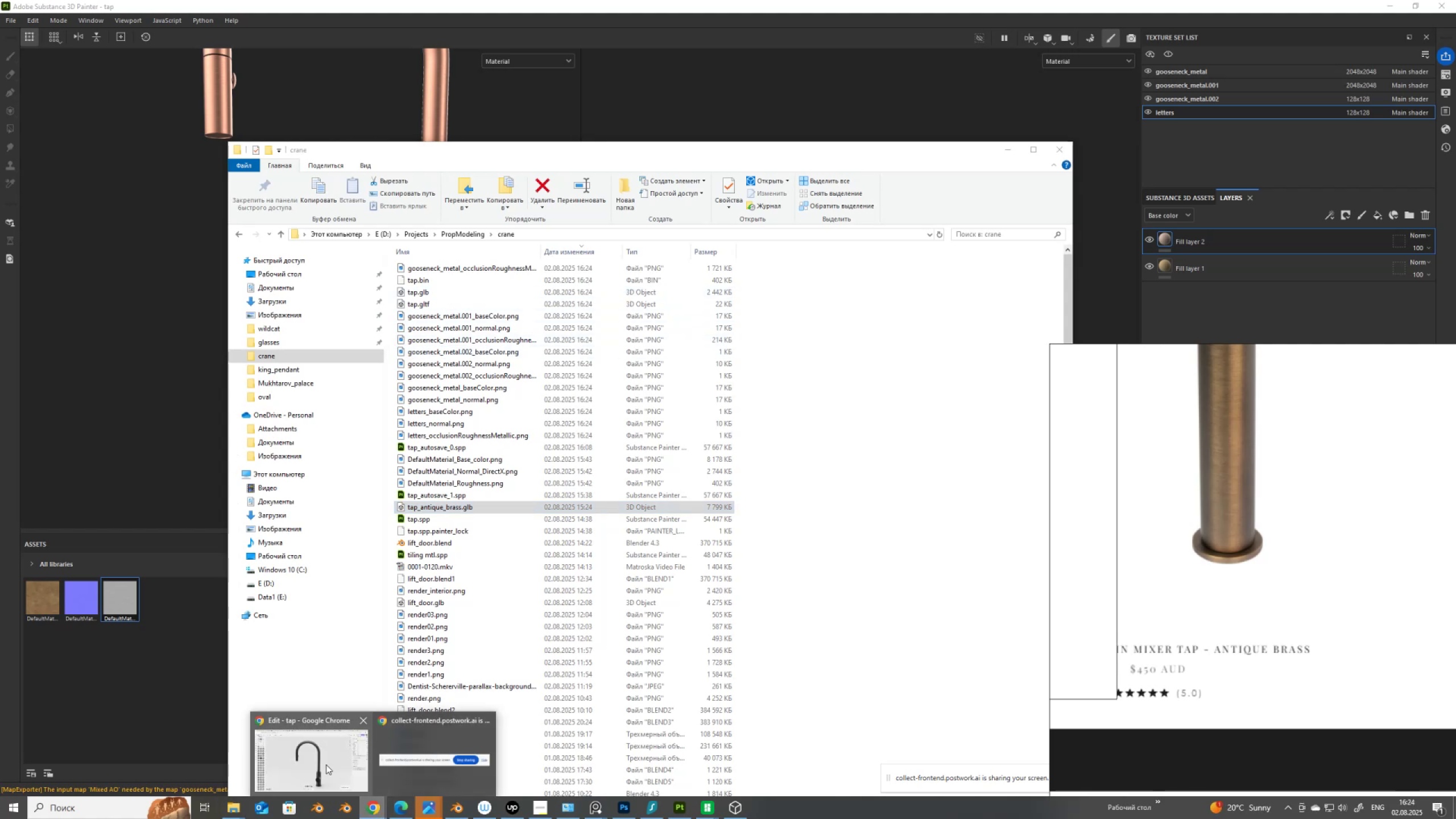 
left_click([324, 761])
 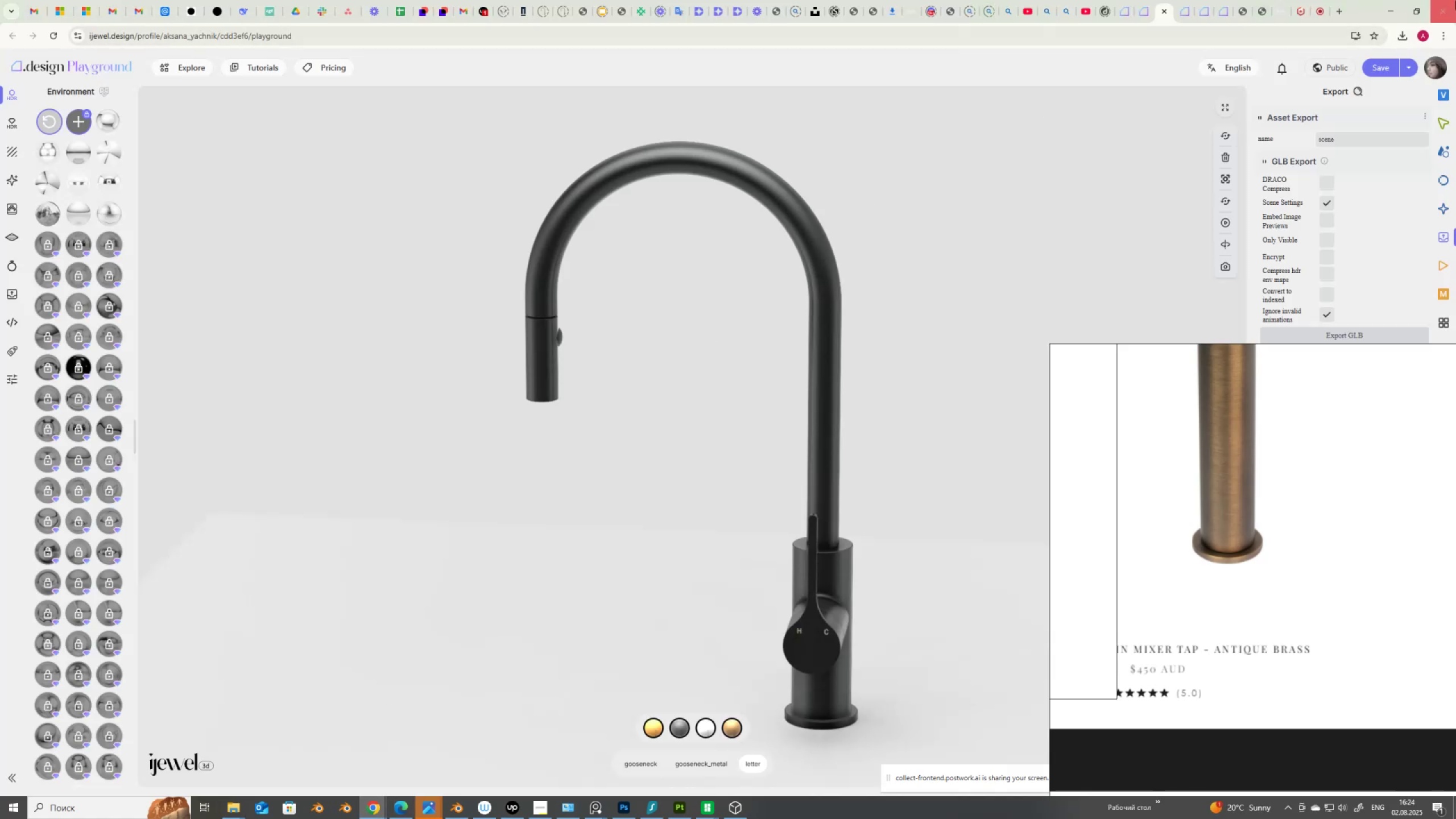 
mouse_move([1320, 10])
 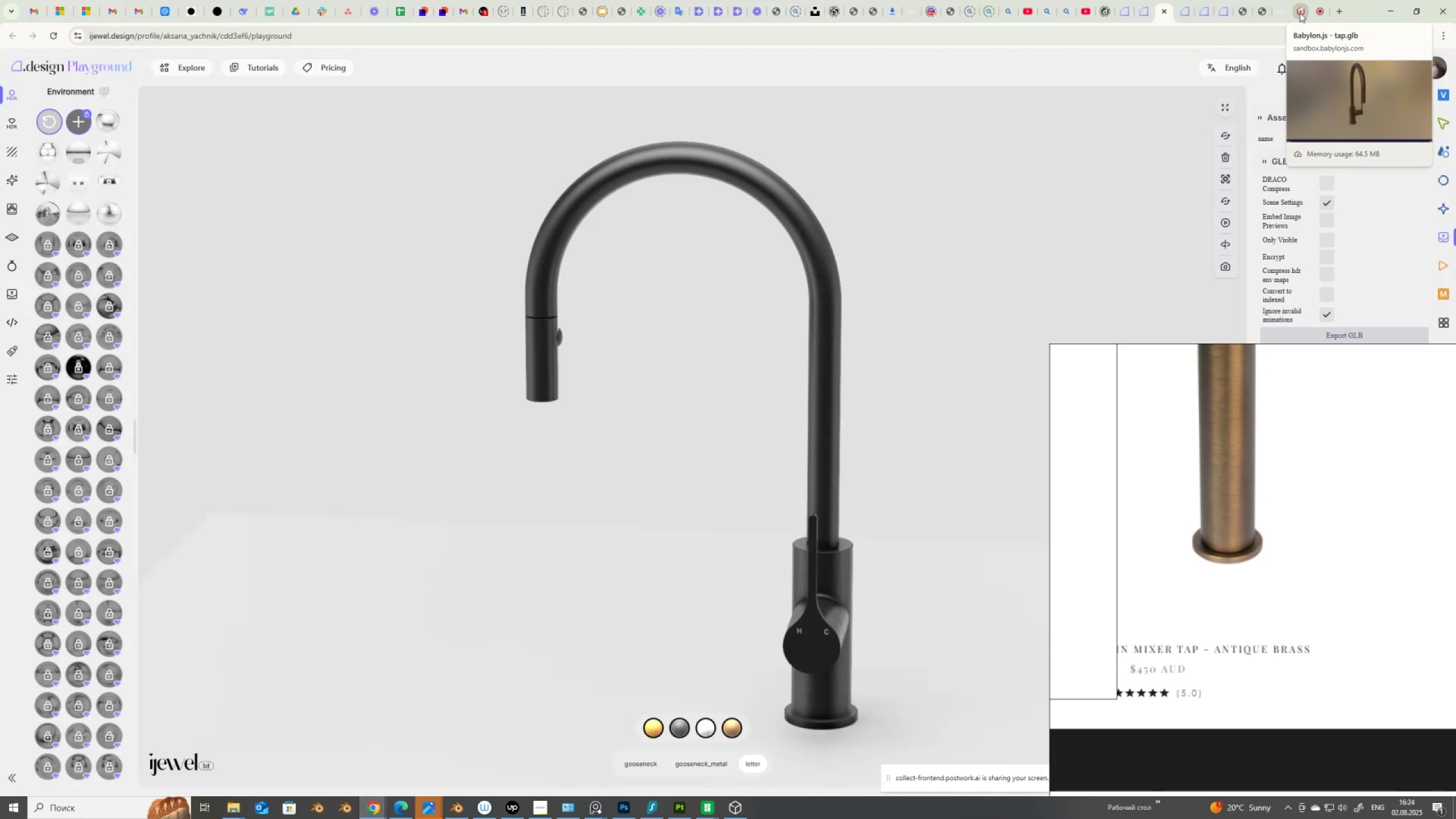 
left_click([1300, 12])
 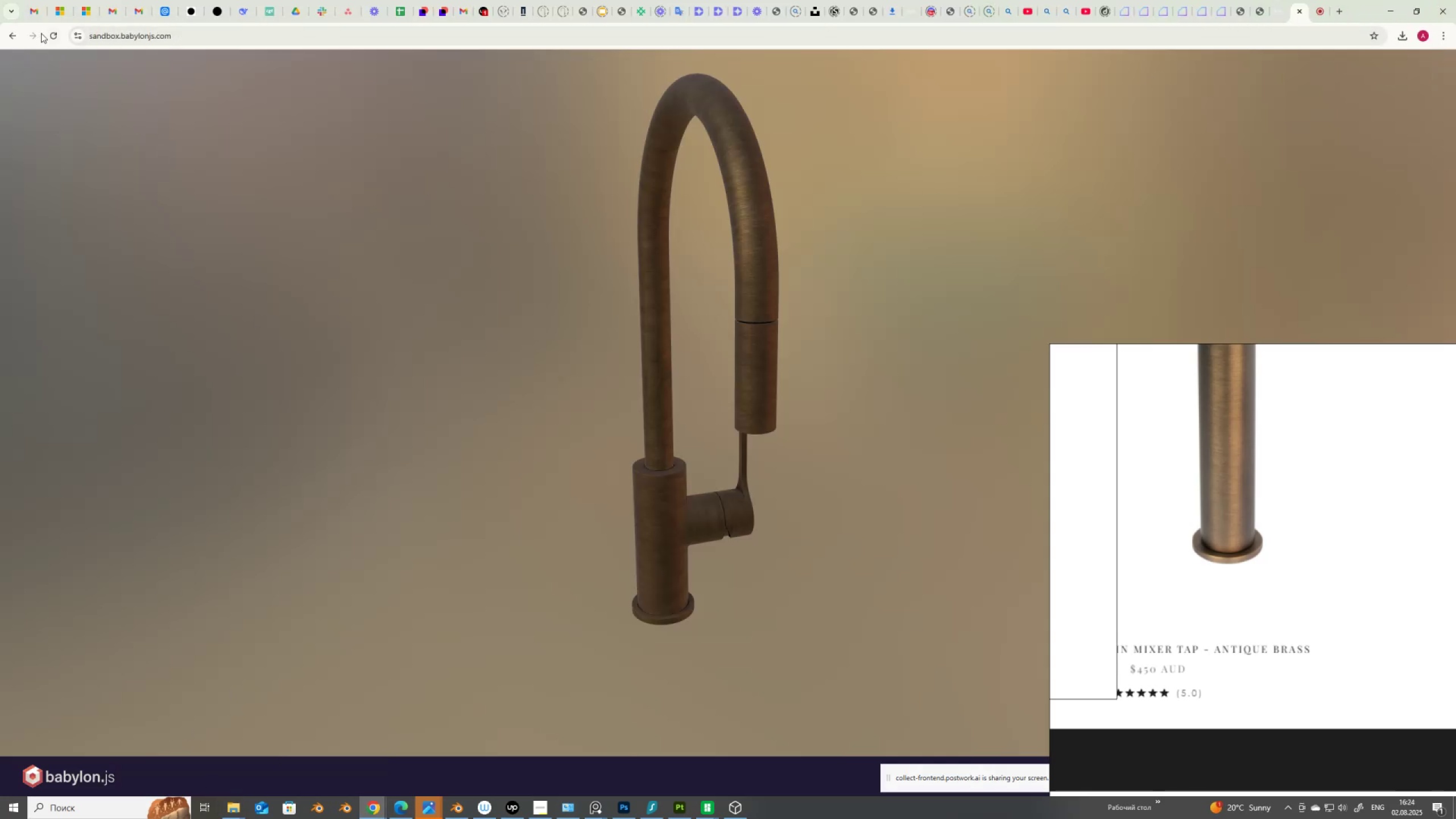 
left_click([55, 35])
 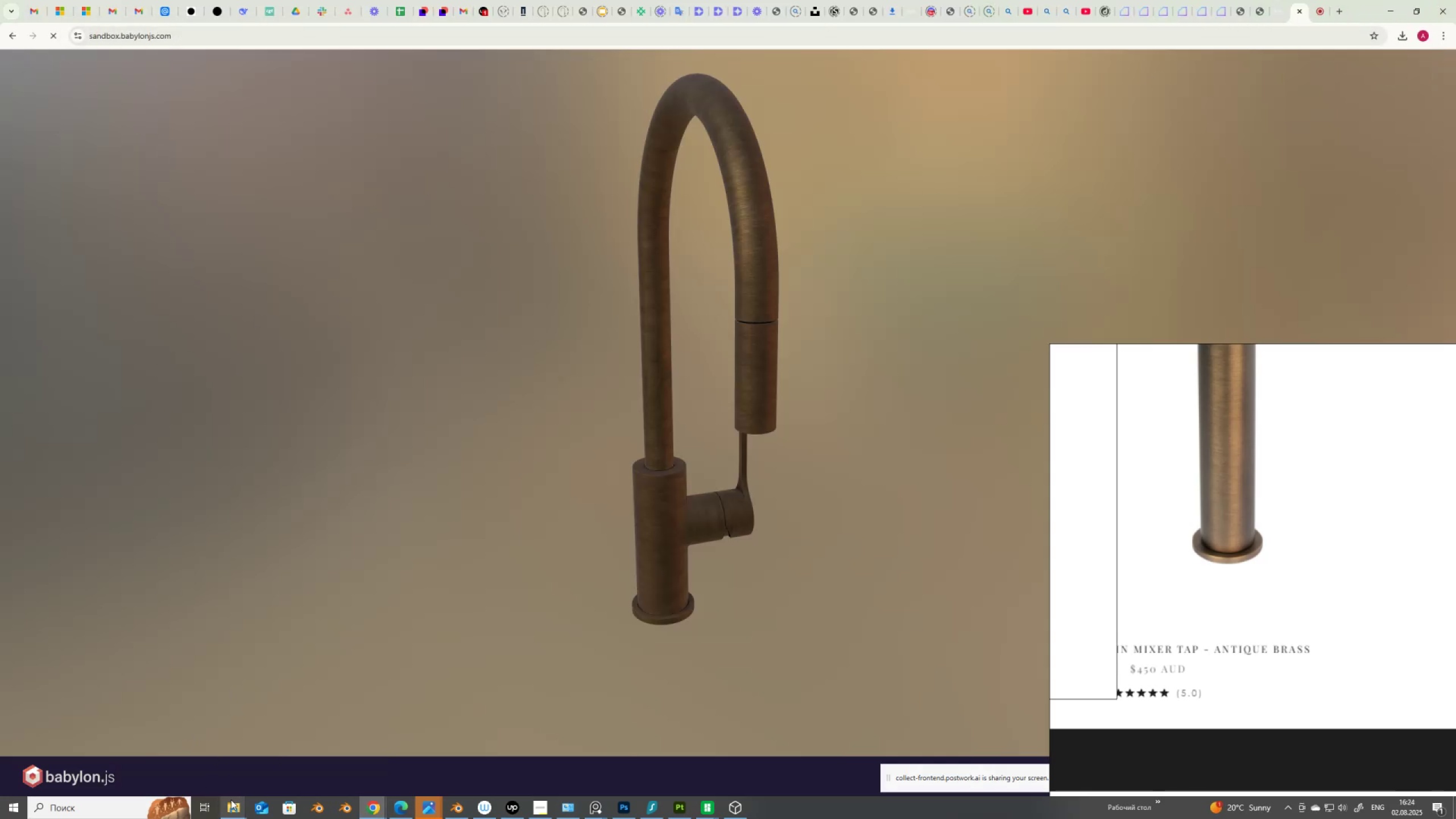 
left_click([233, 805])
 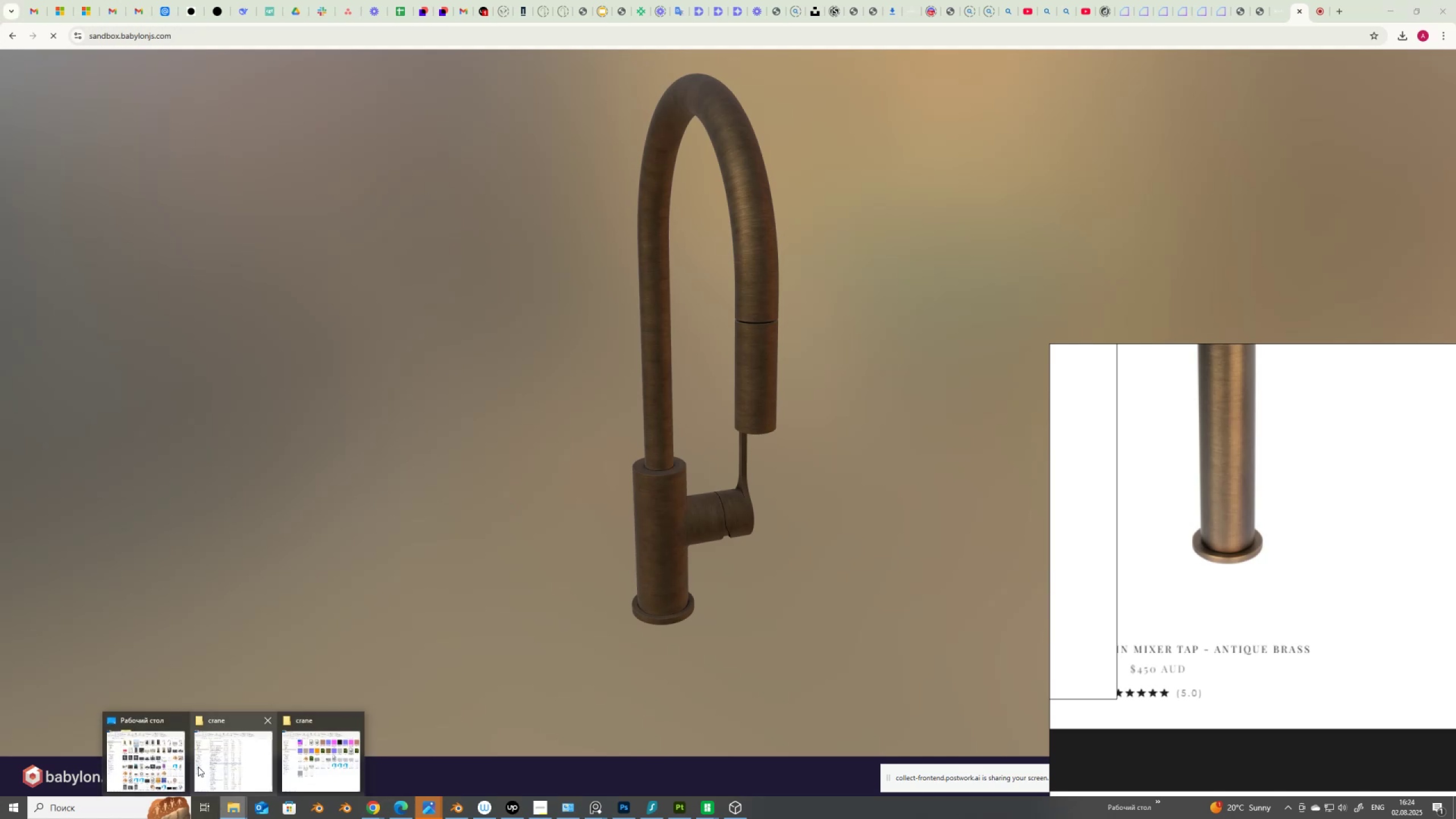 
left_click([209, 767])
 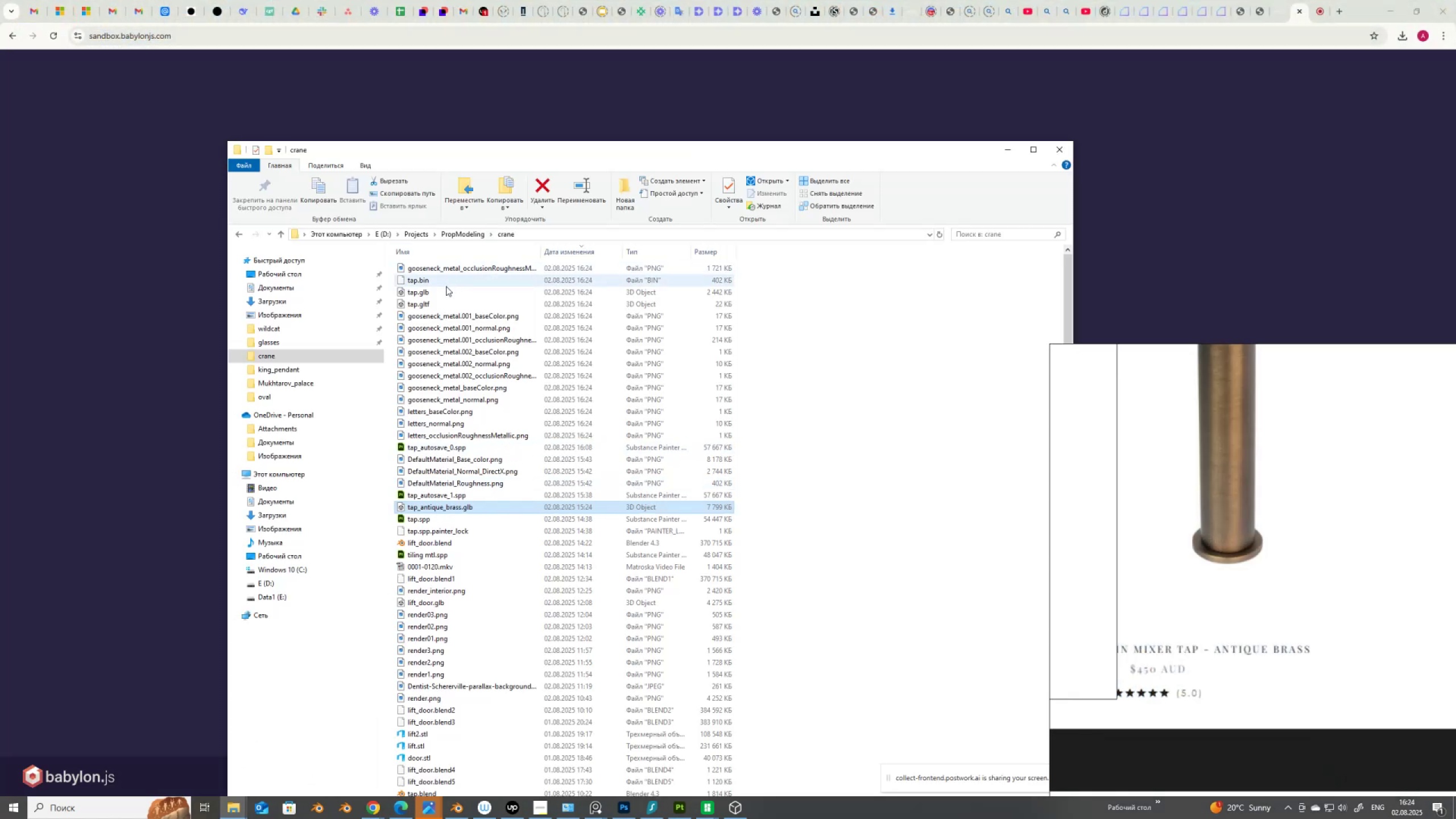 
left_click_drag(start_coordinate=[427, 292], to_coordinate=[179, 291])
 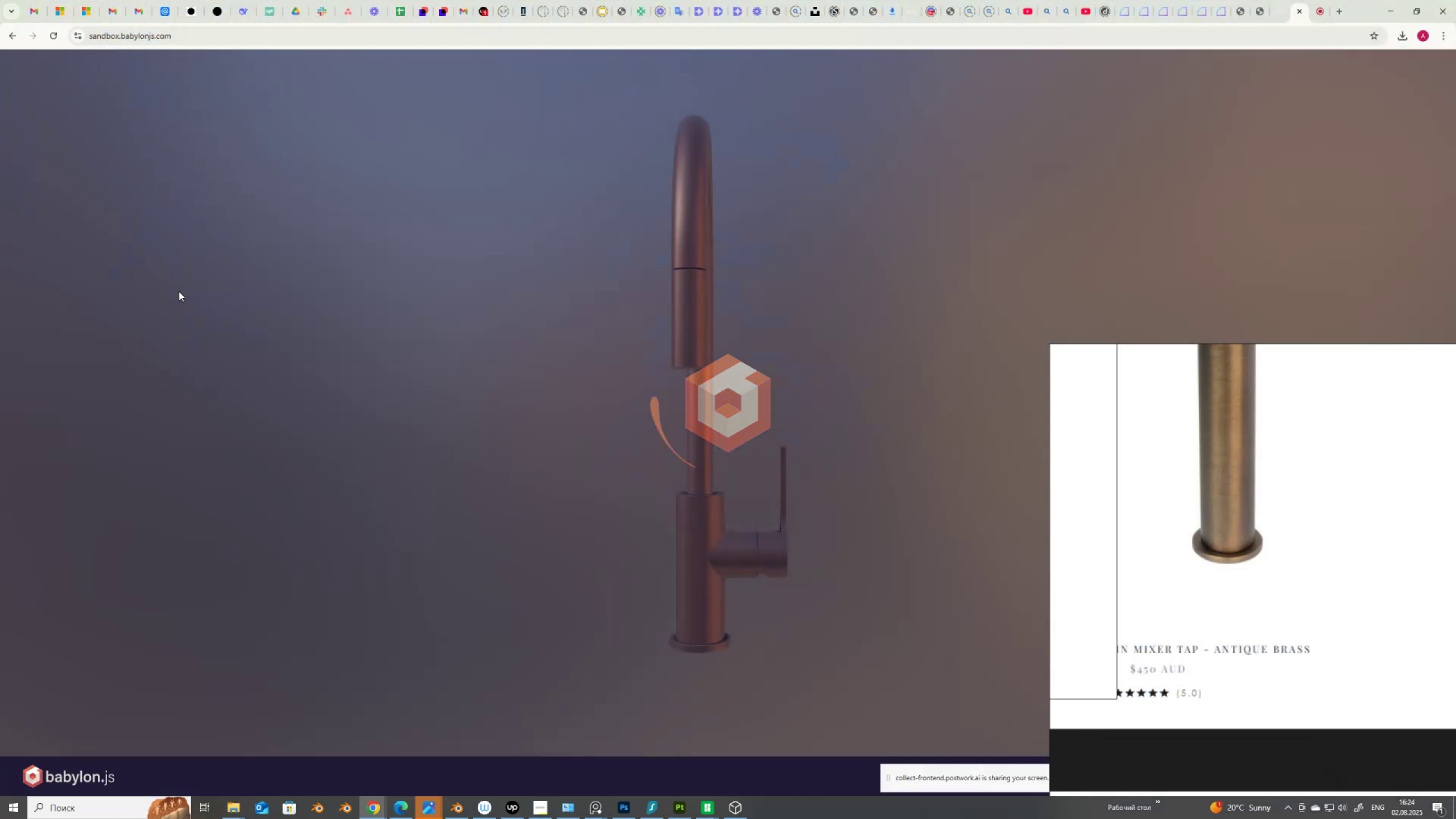 
left_click_drag(start_coordinate=[588, 452], to_coordinate=[627, 469])
 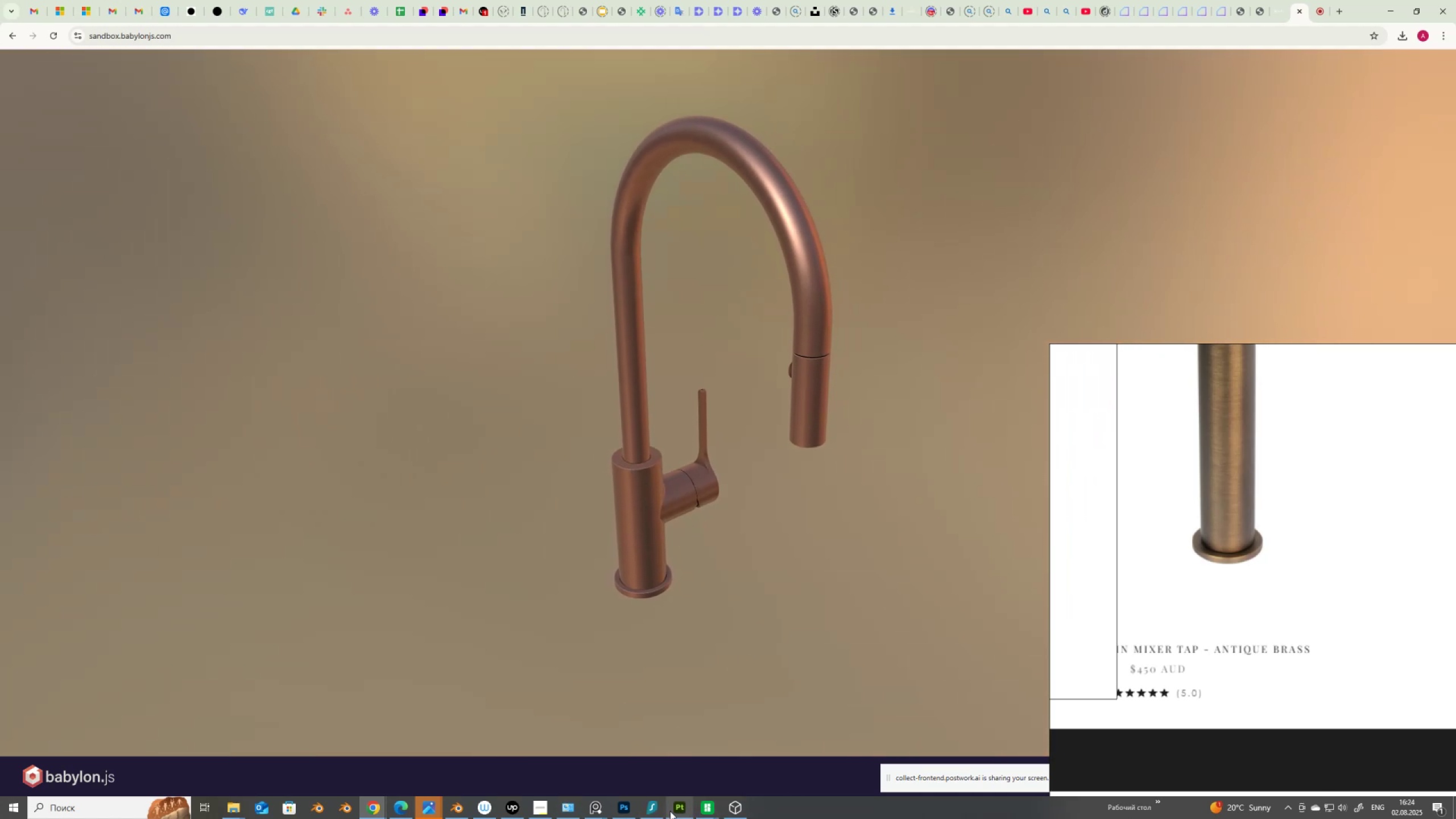 
left_click([679, 806])
 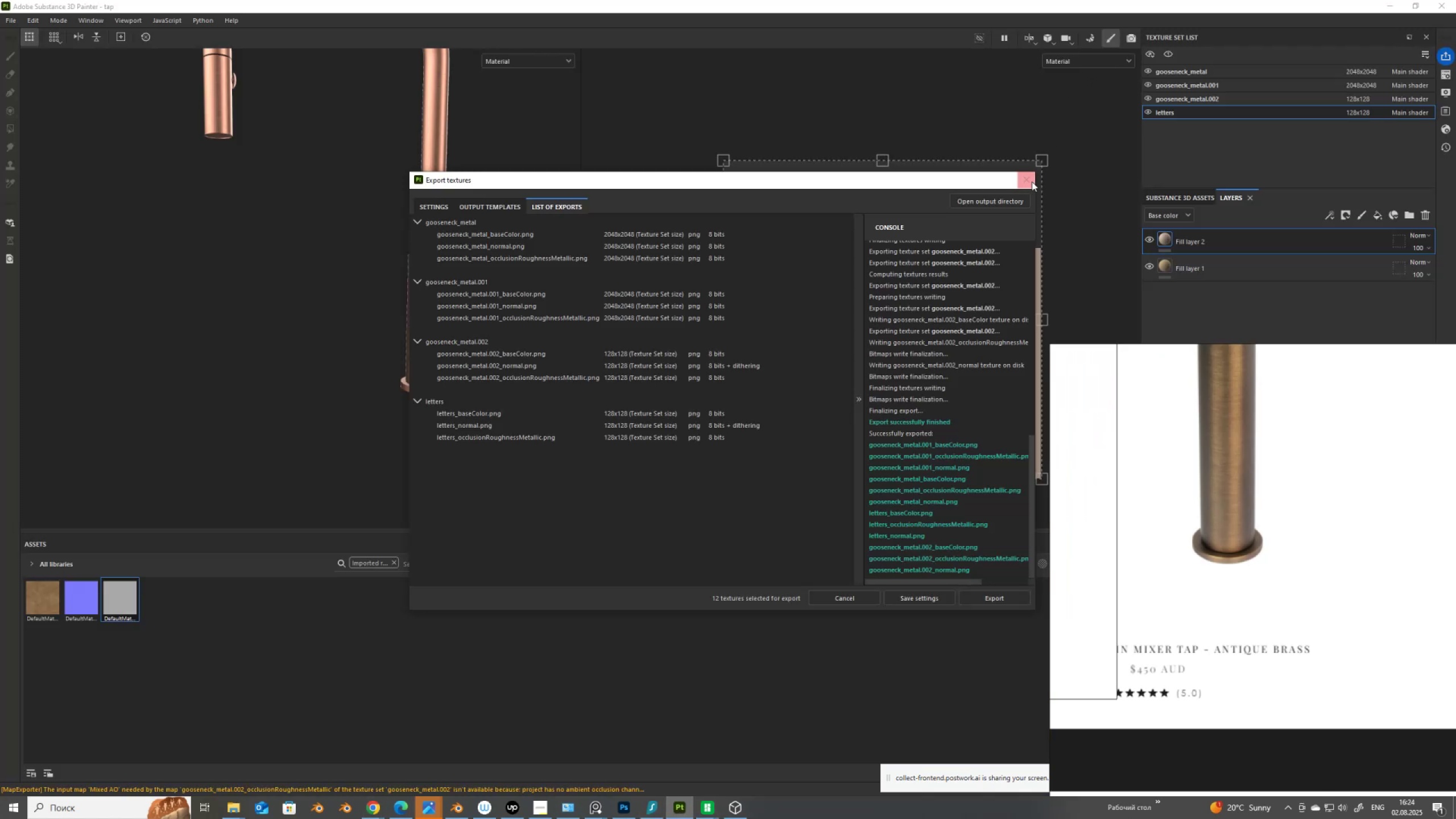 
left_click([1028, 183])
 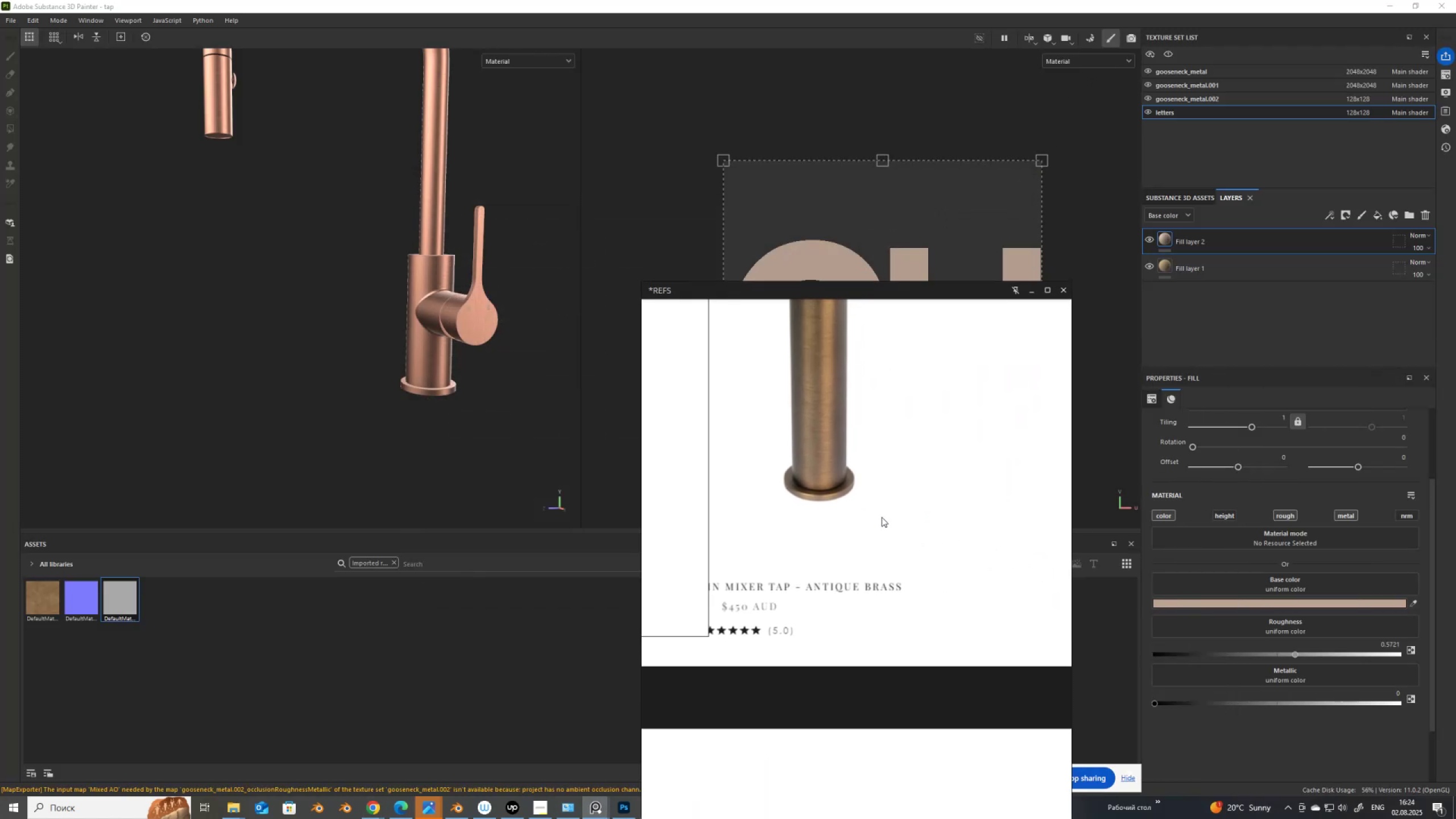 
scroll: coordinate [874, 535], scroll_direction: down, amount: 10.0
 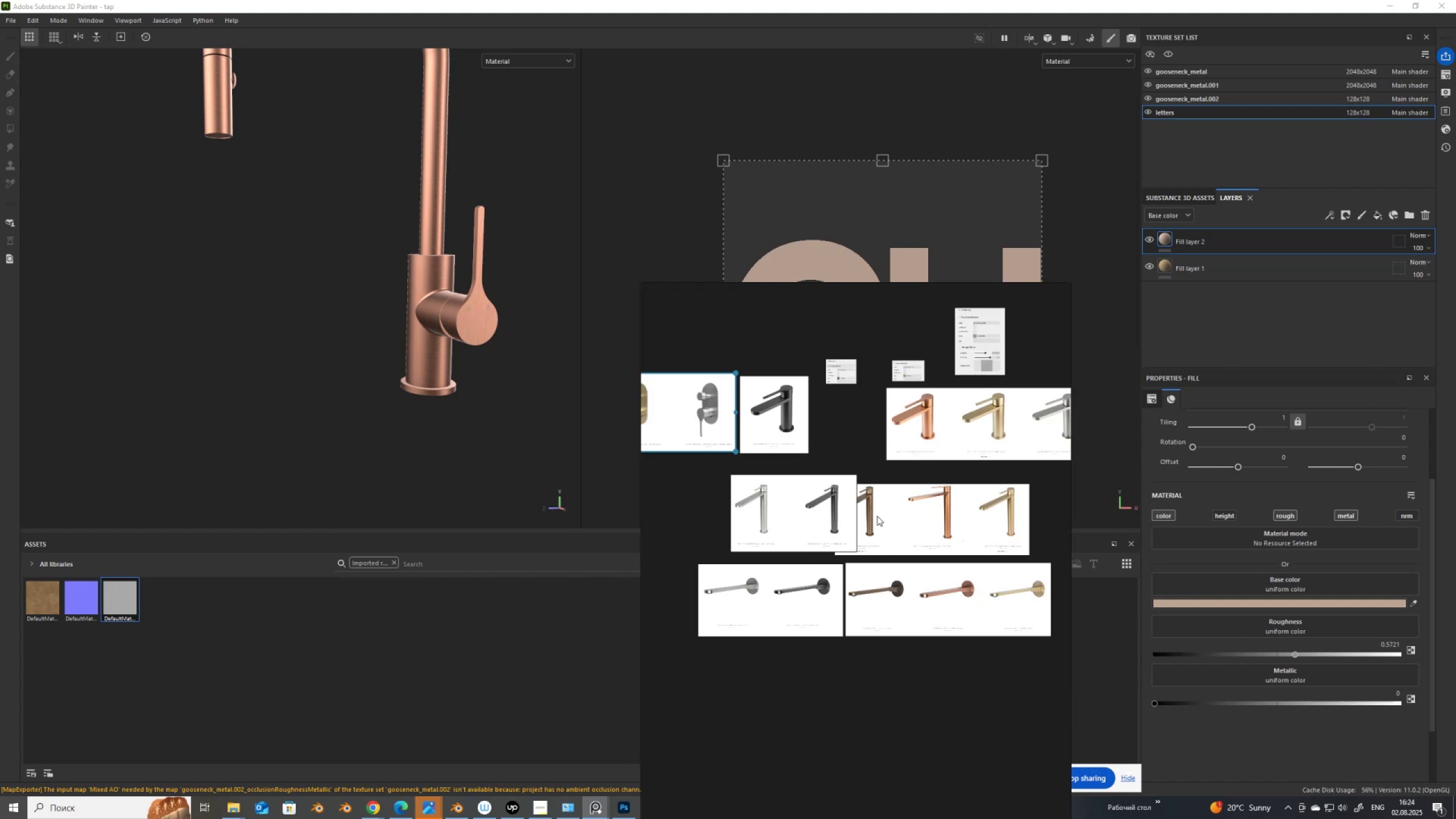 
scroll: coordinate [1041, 379], scroll_direction: up, amount: 8.0
 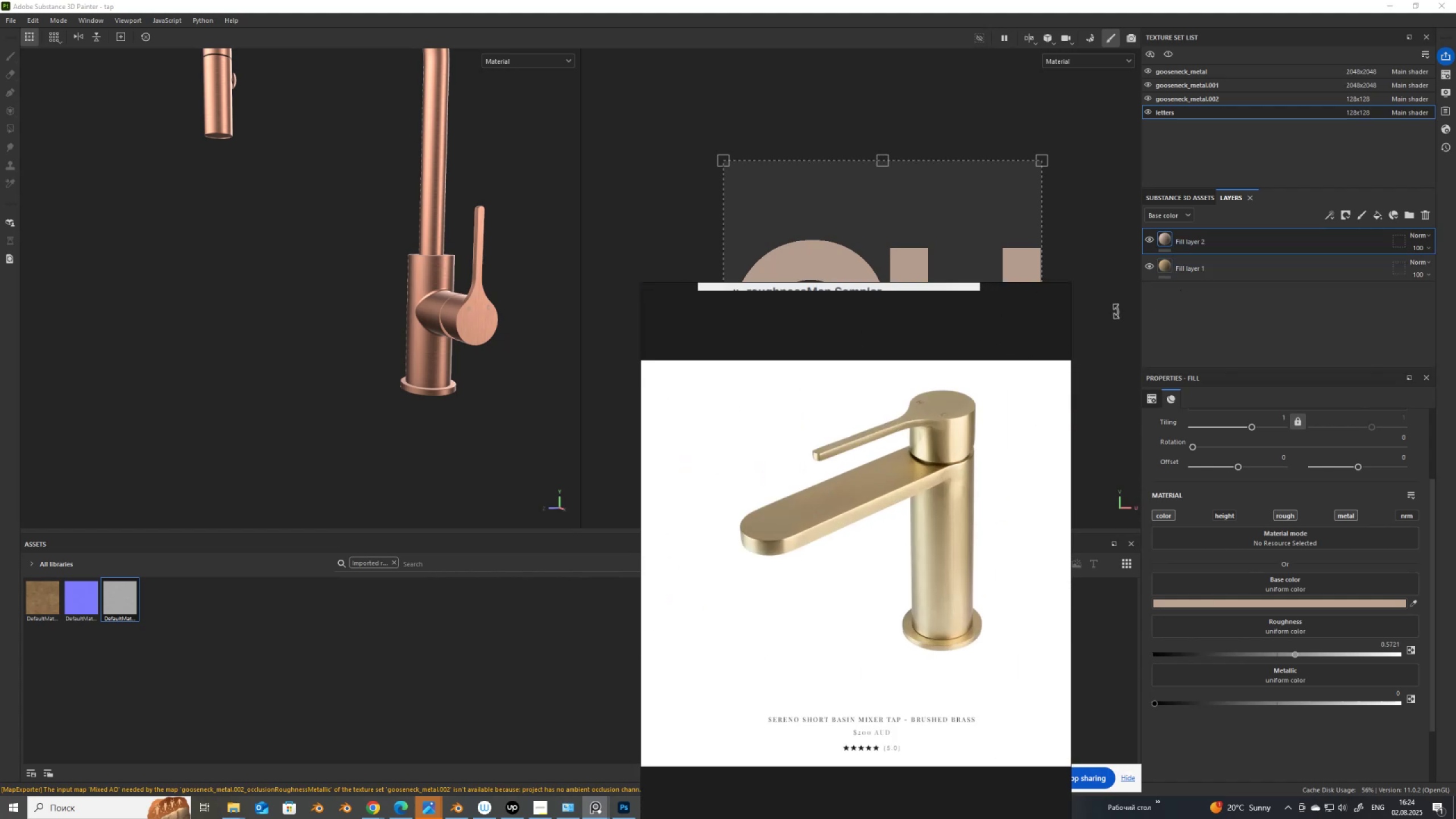 
left_click([1151, 239])
 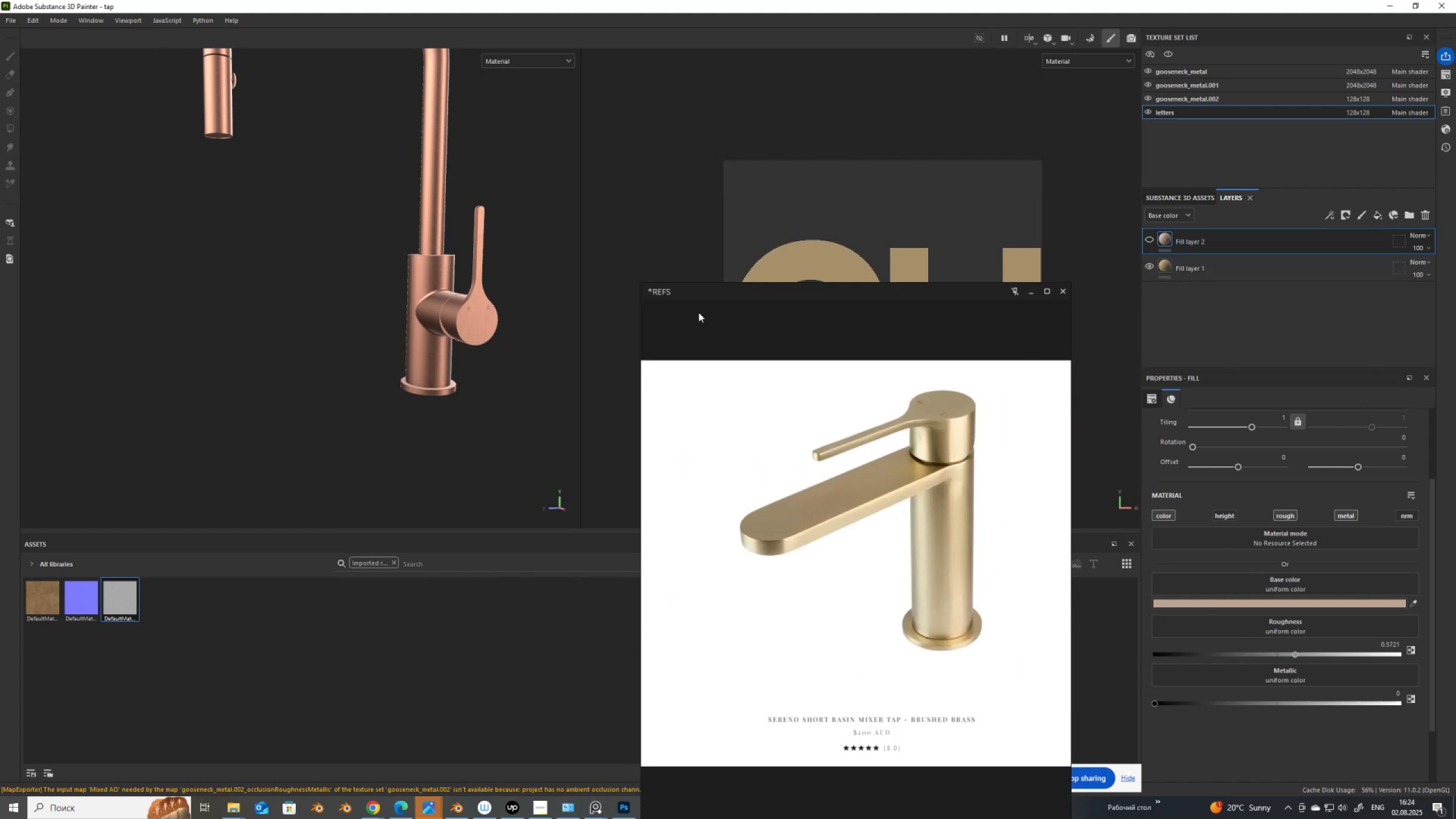 
scroll: coordinate [481, 330], scroll_direction: up, amount: 16.0
 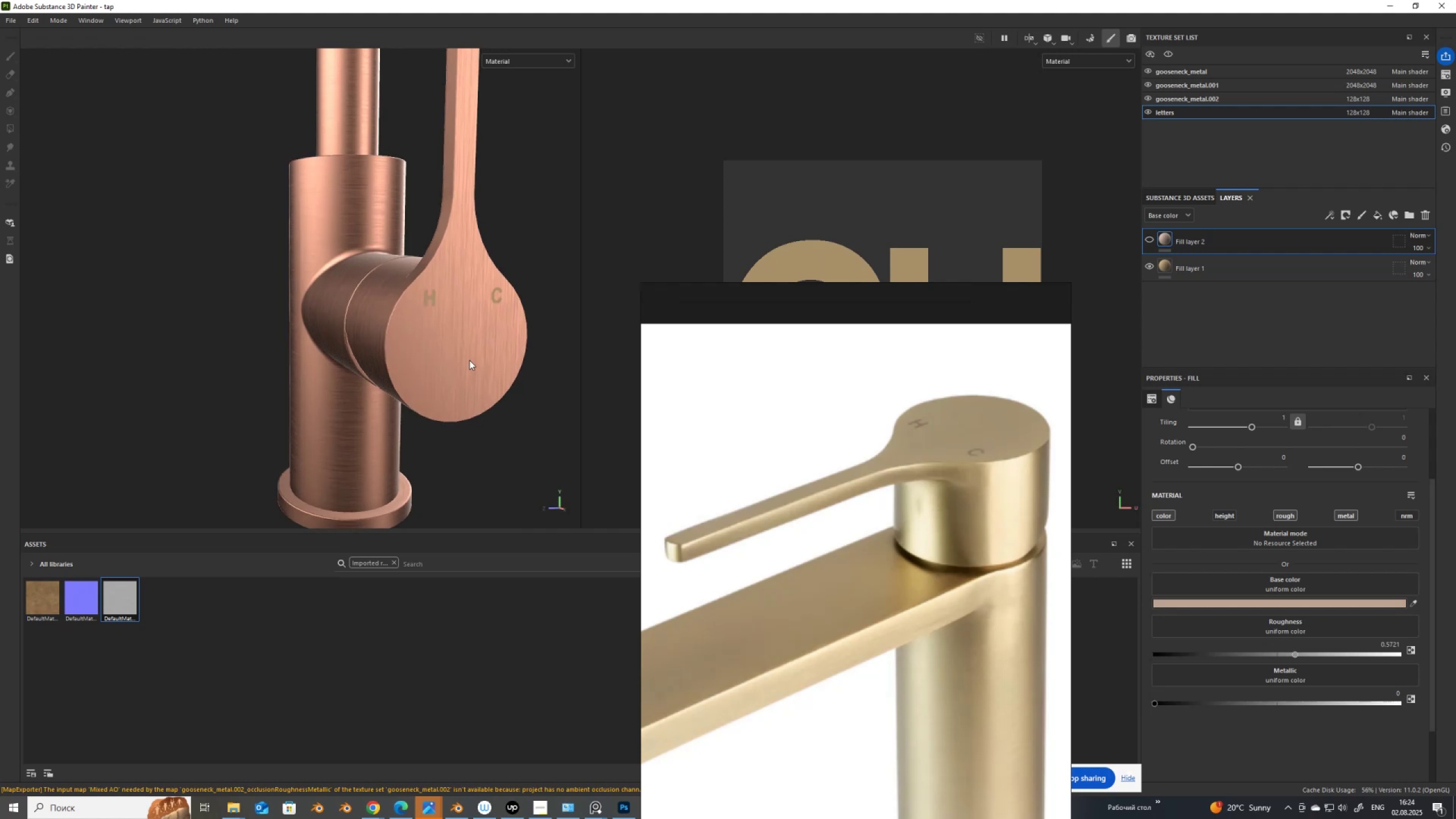 
left_click([469, 360])
 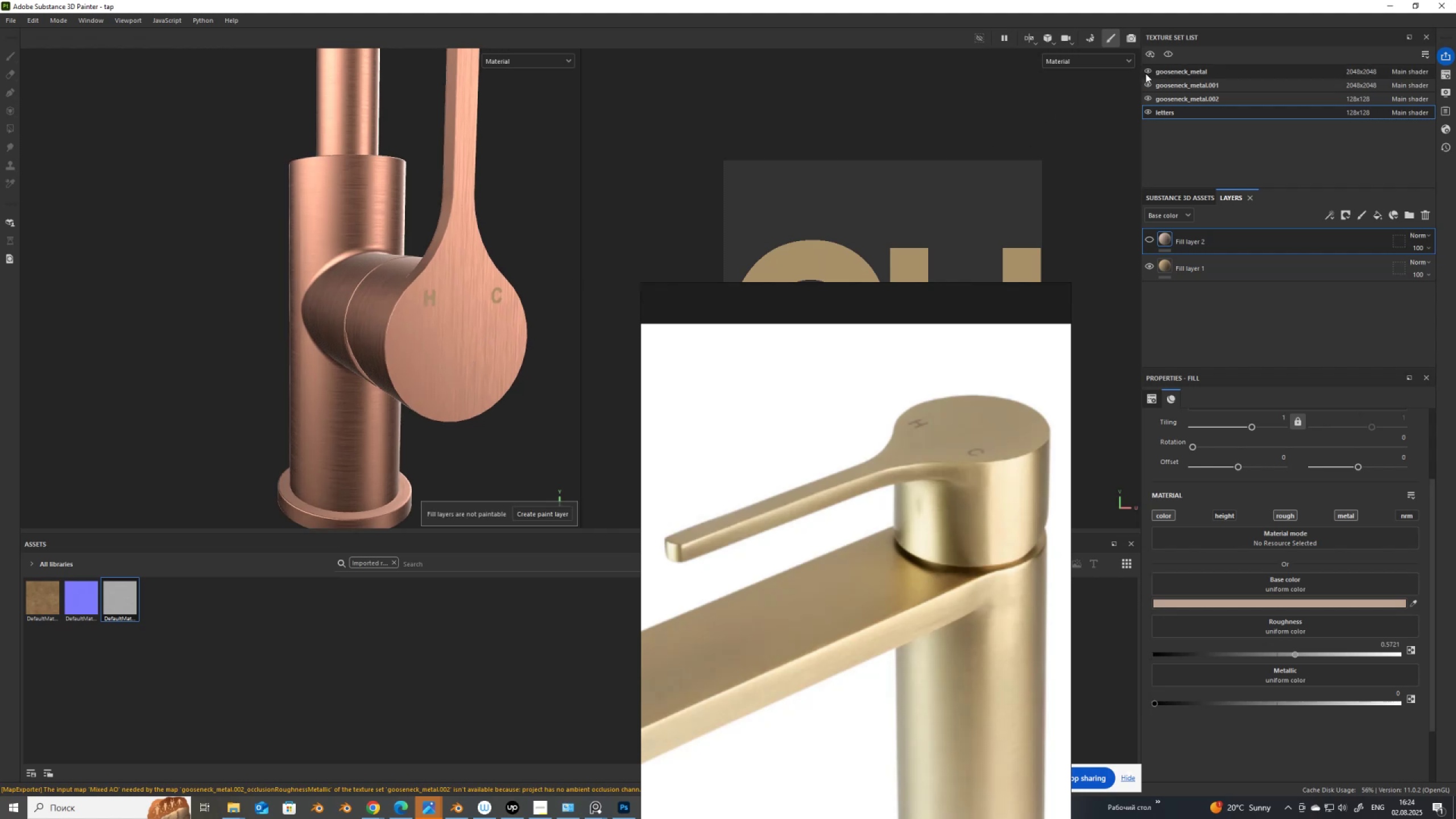 
left_click([1147, 72])
 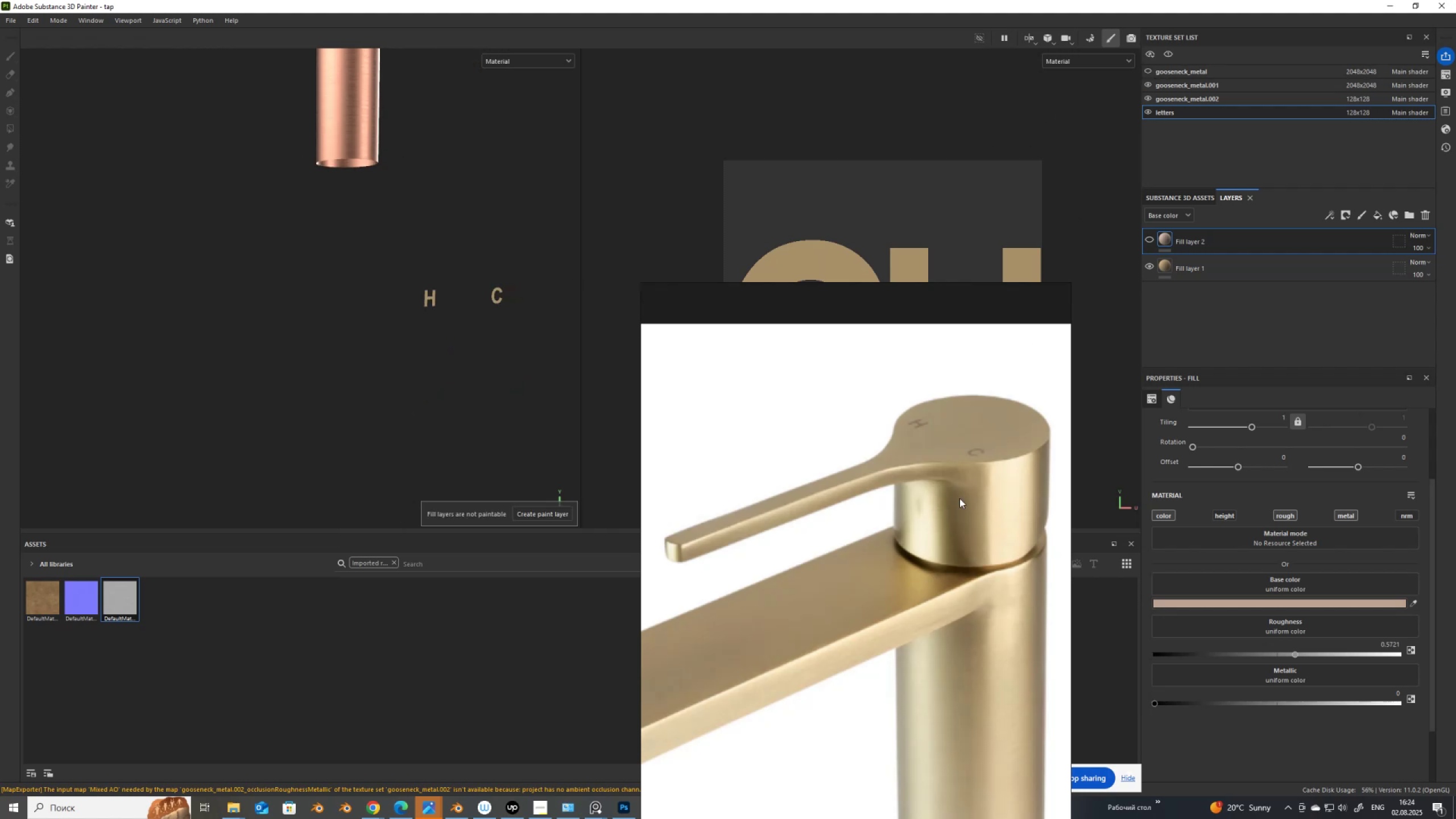 
scroll: coordinate [461, 391], scroll_direction: down, amount: 19.0
 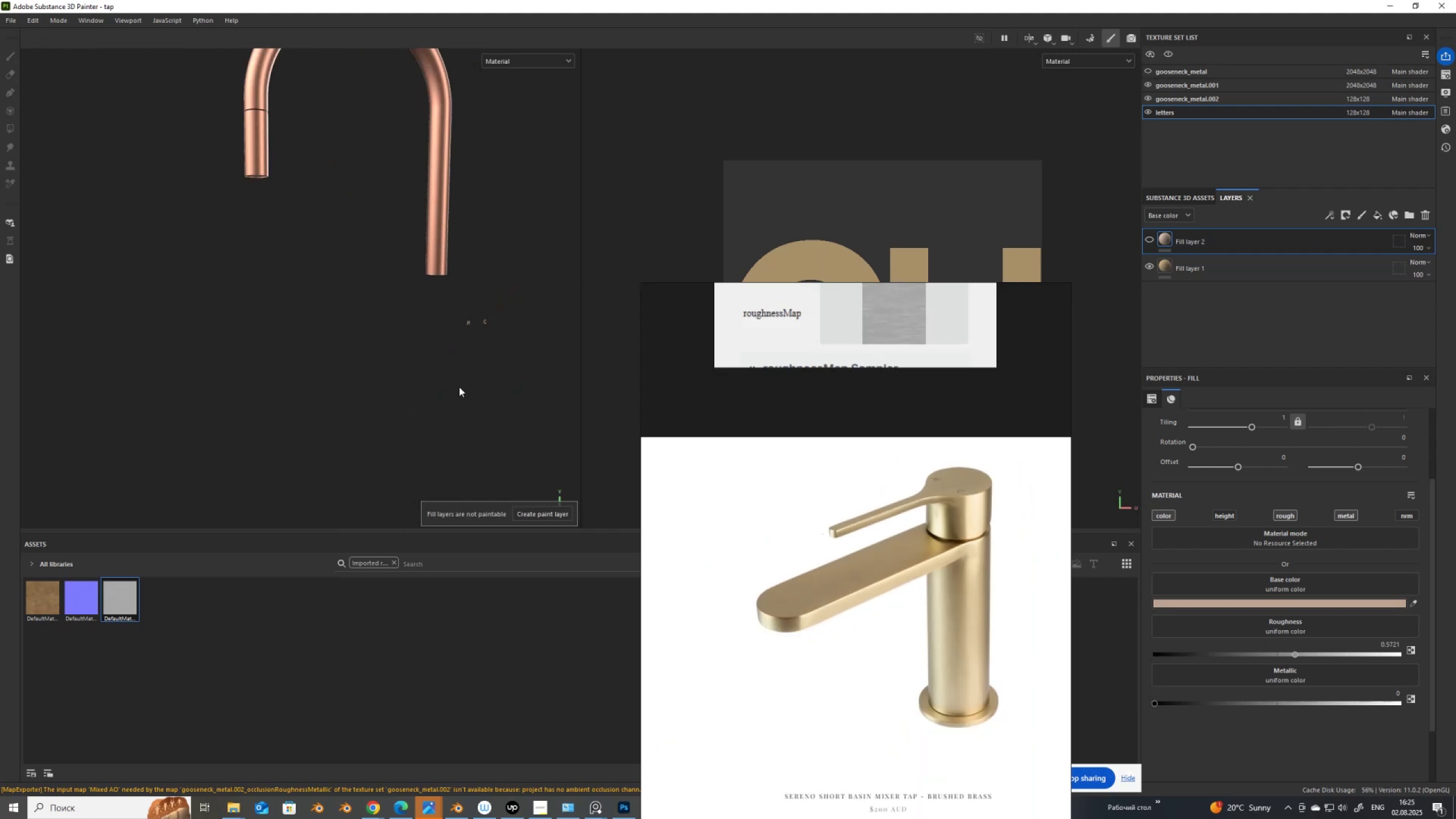 
scroll: coordinate [457, 378], scroll_direction: up, amount: 7.0
 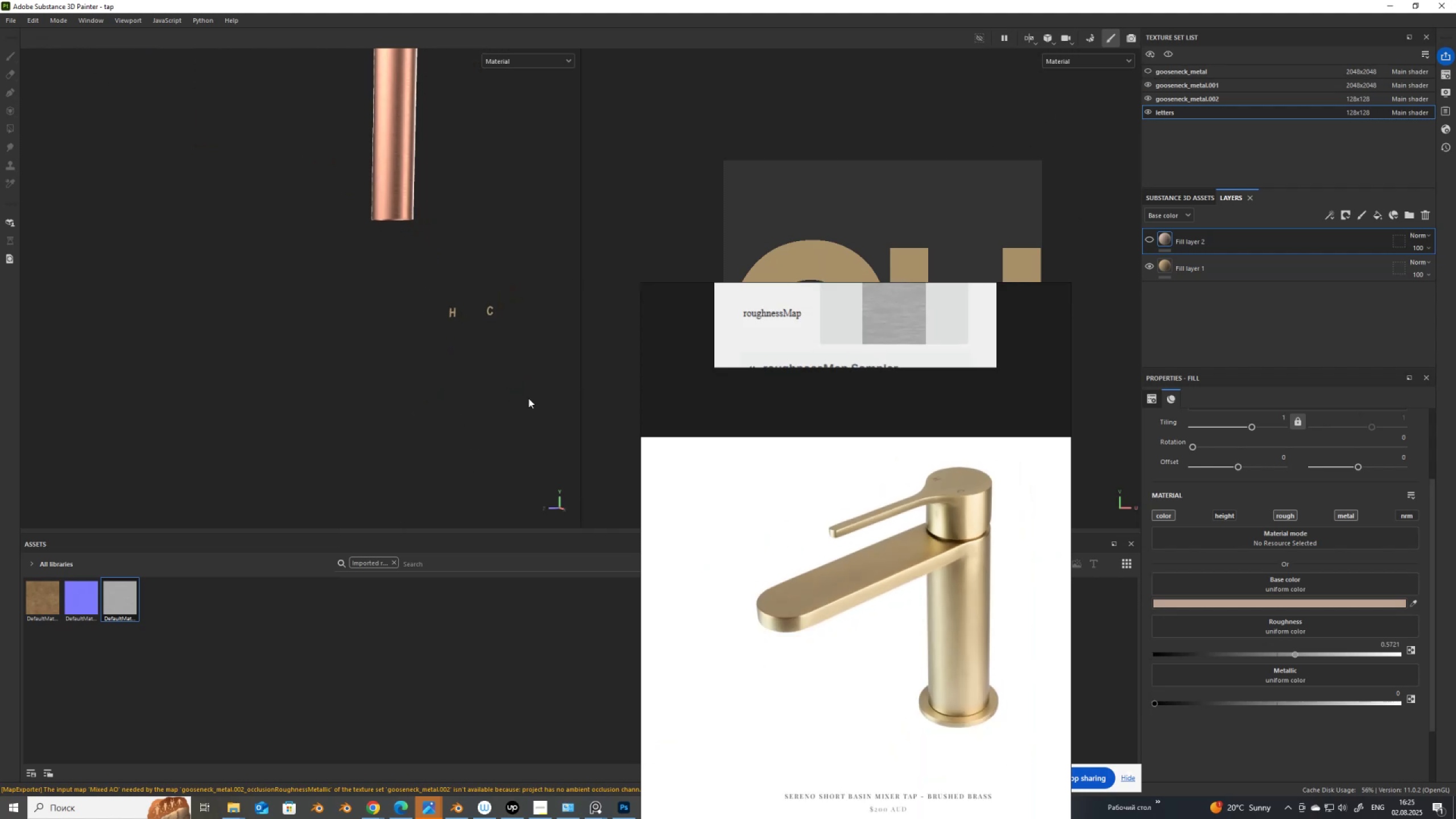 
scroll: coordinate [422, 410], scroll_direction: down, amount: 2.0
 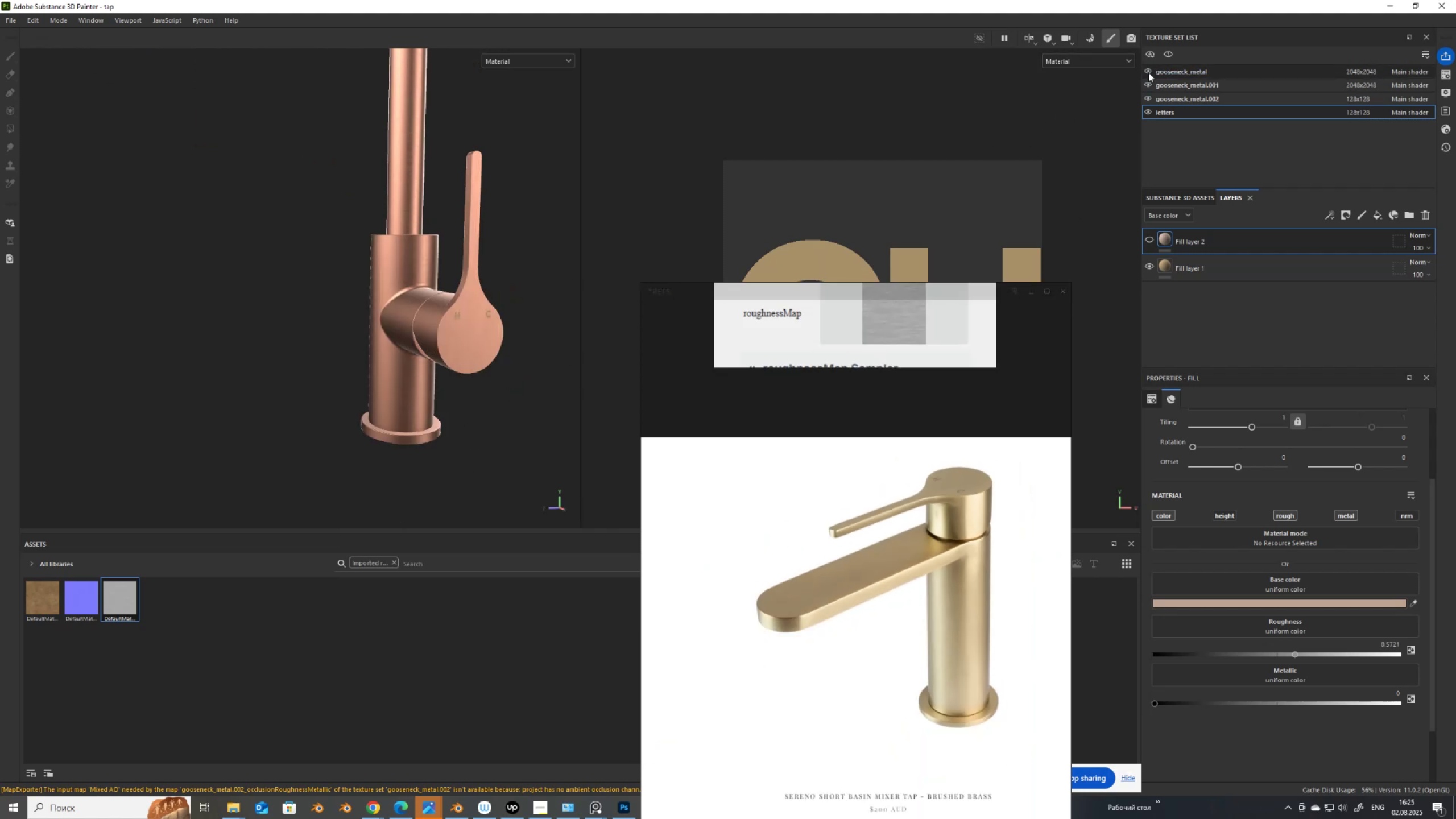 
left_click([1171, 69])
 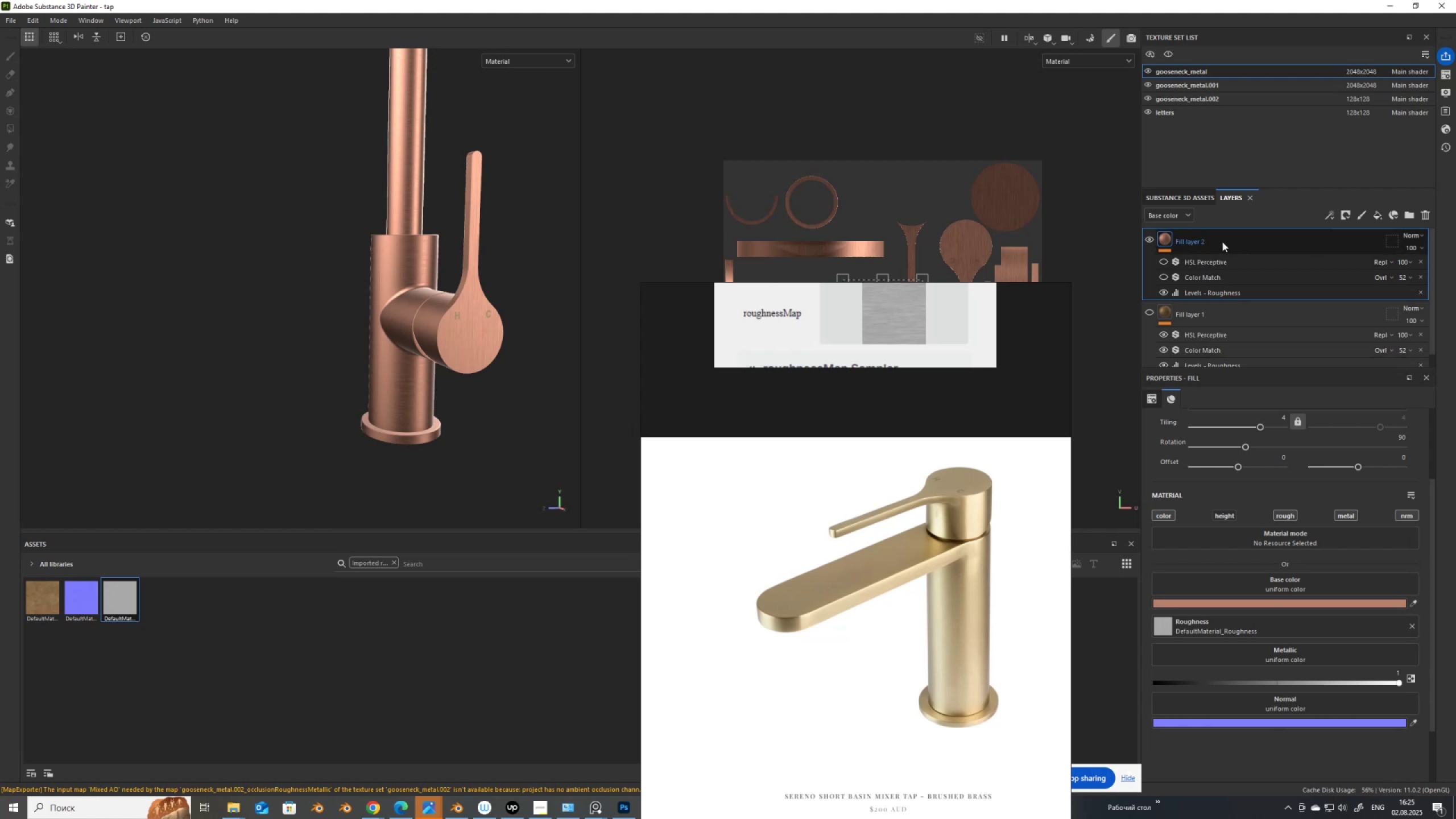 
right_click([1222, 242])
 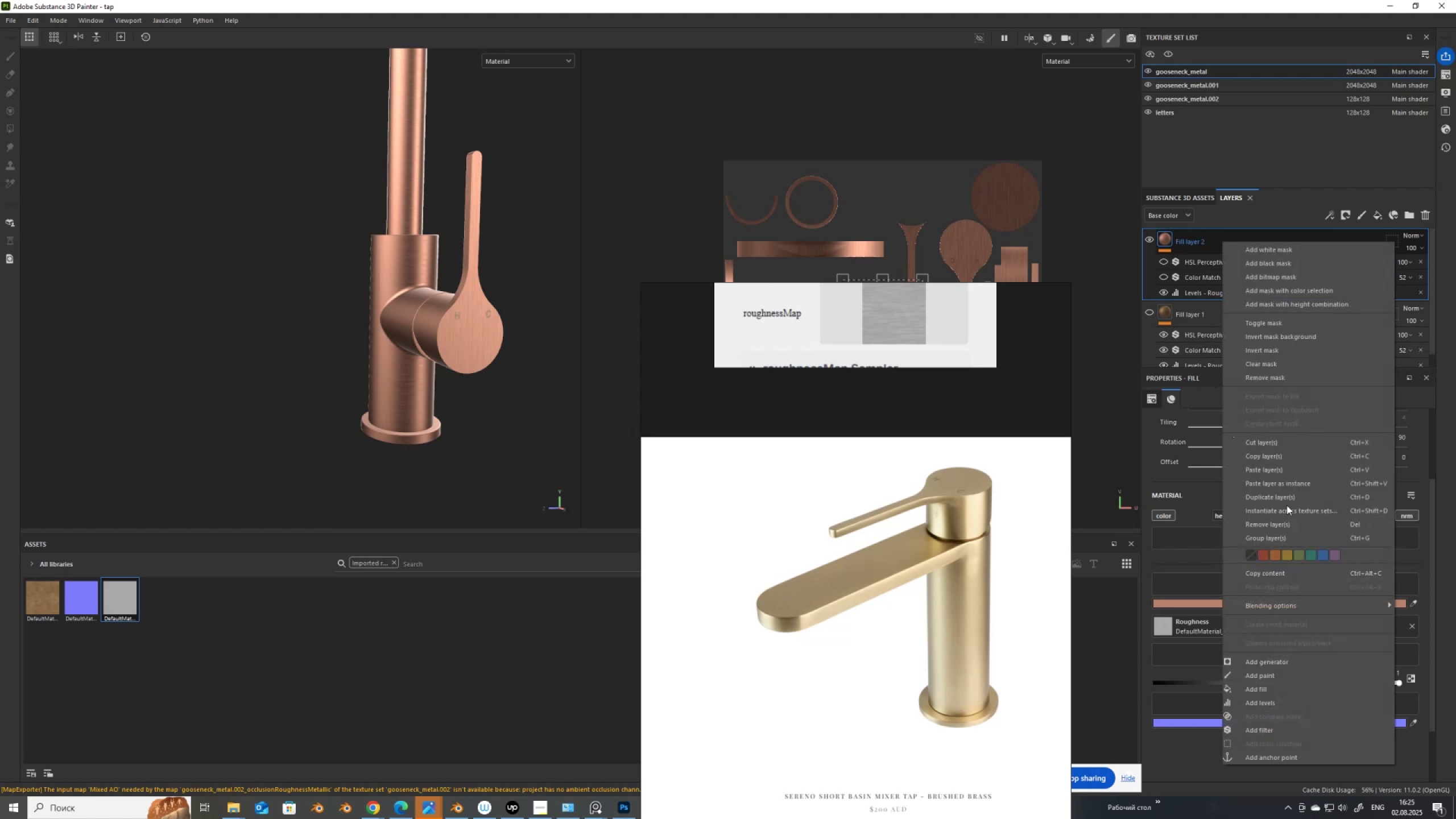 
left_click([1285, 494])
 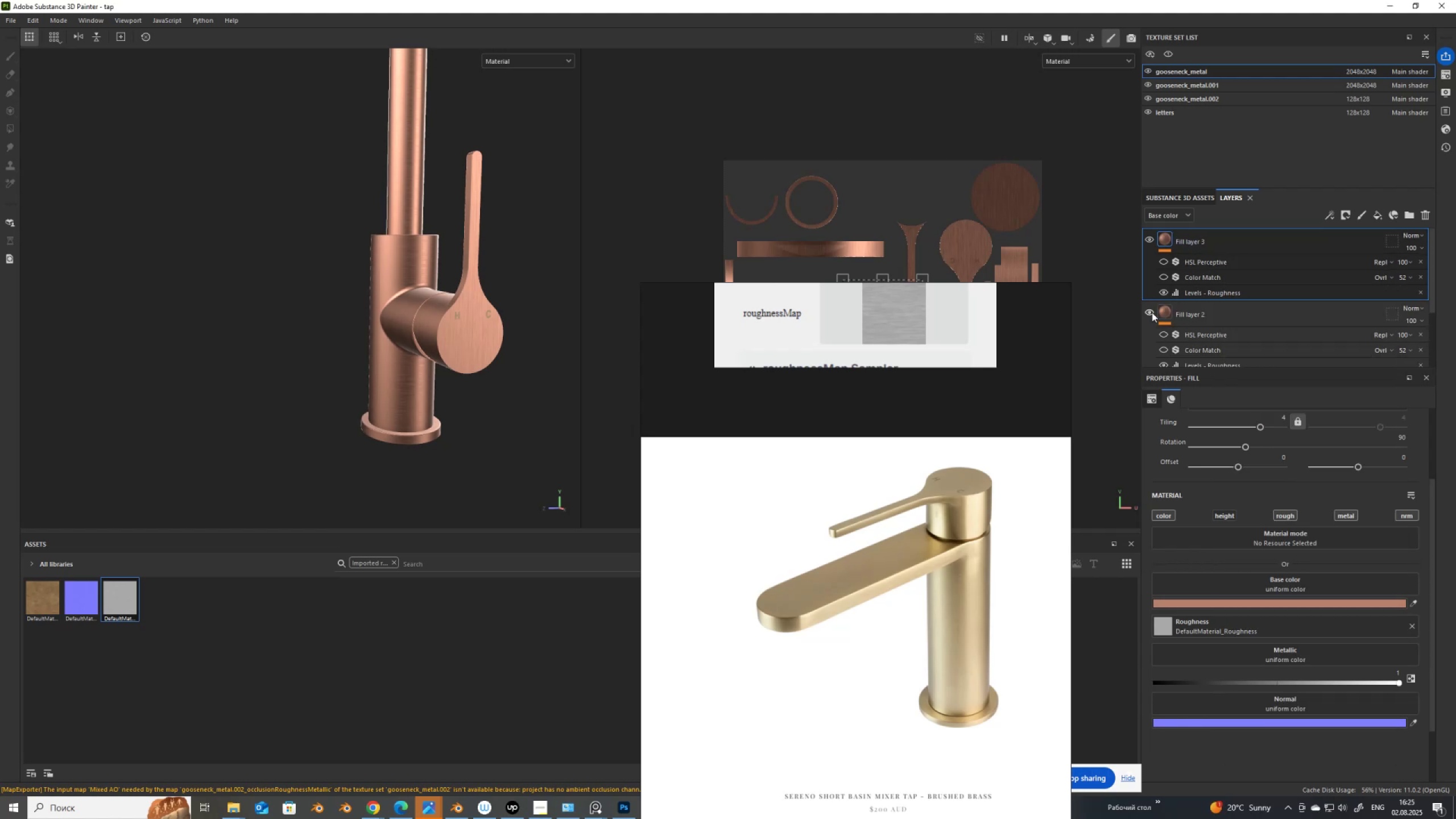 
left_click([1151, 310])
 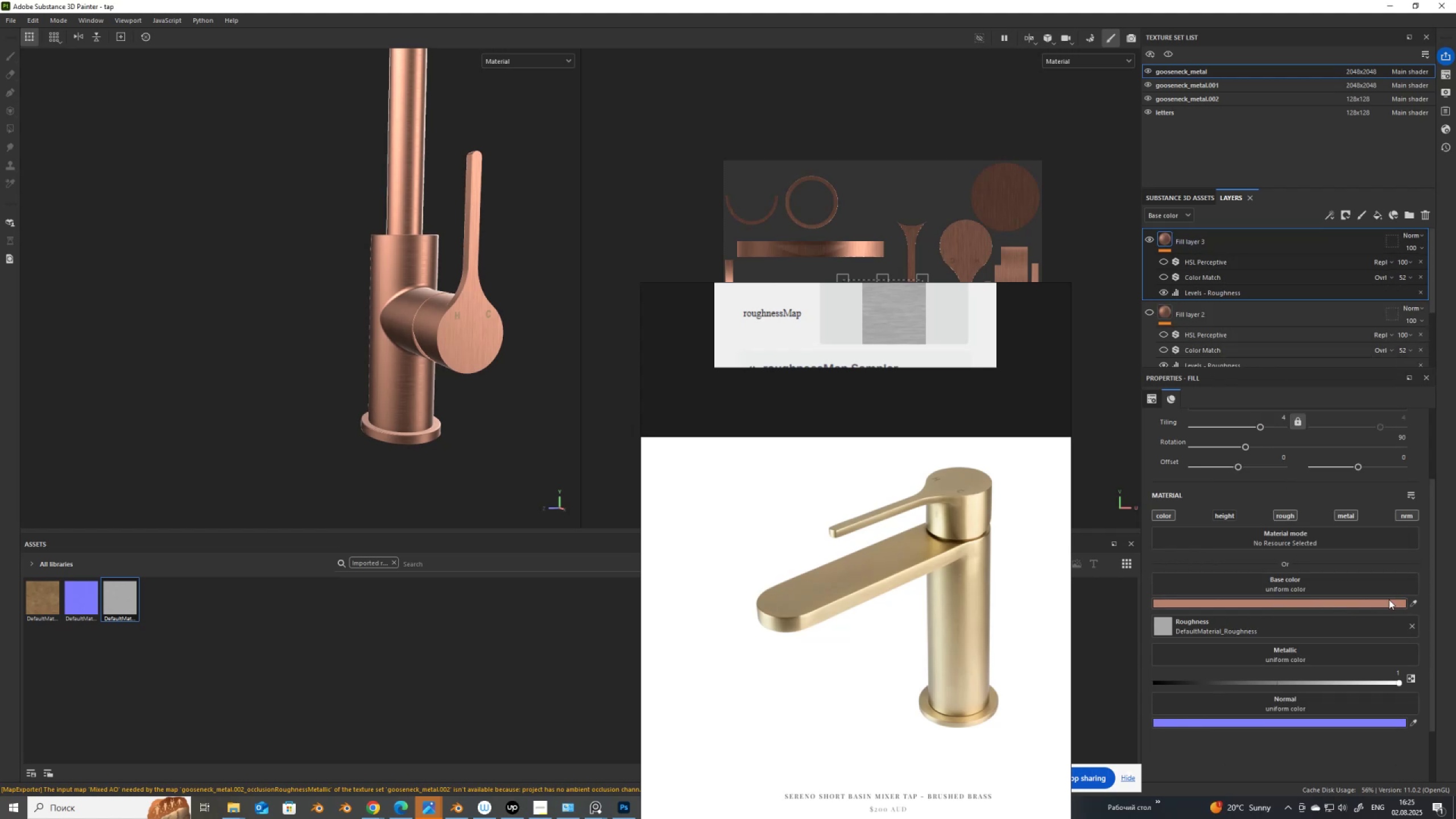 
left_click([1414, 601])
 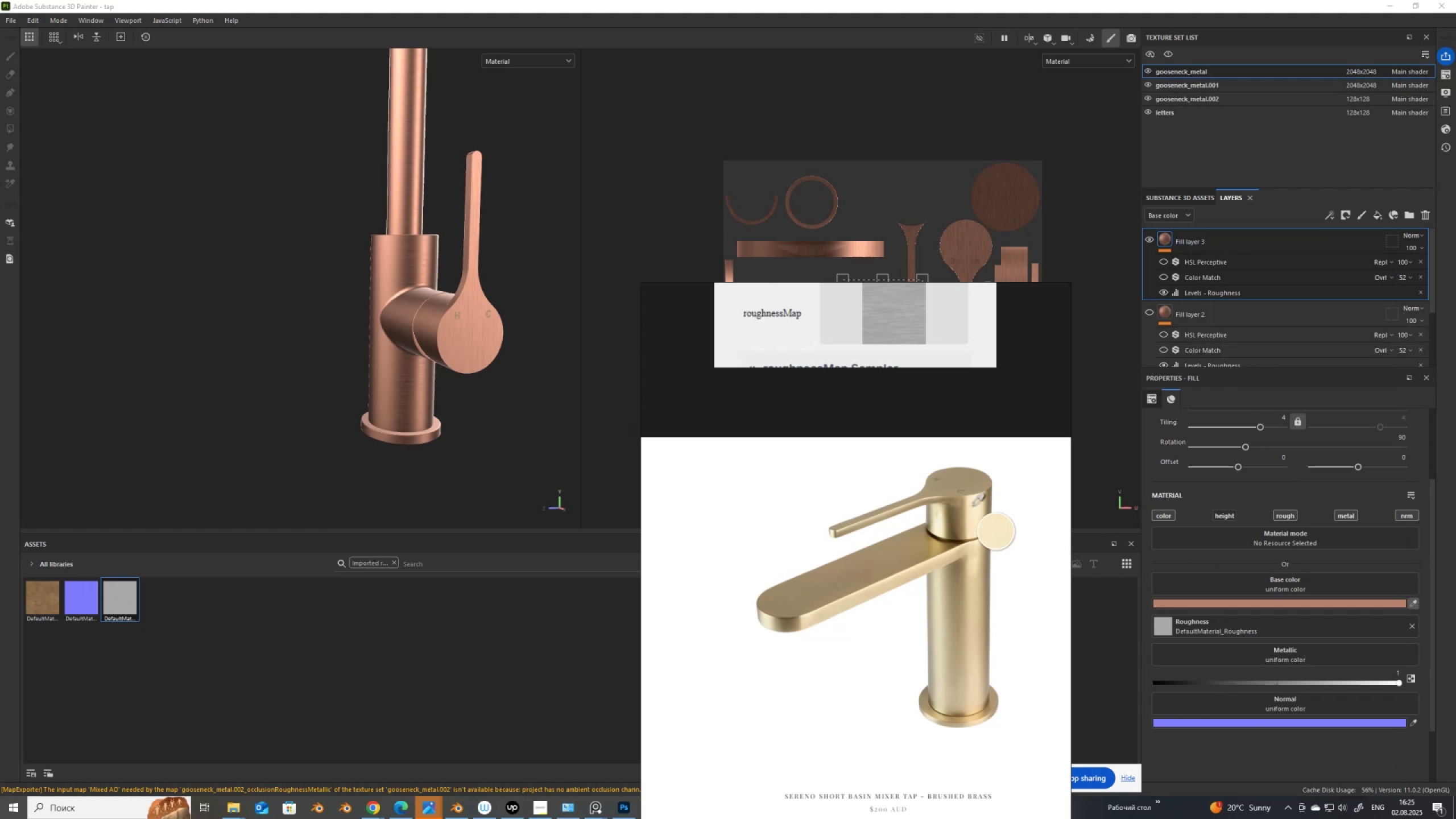 
left_click([972, 506])
 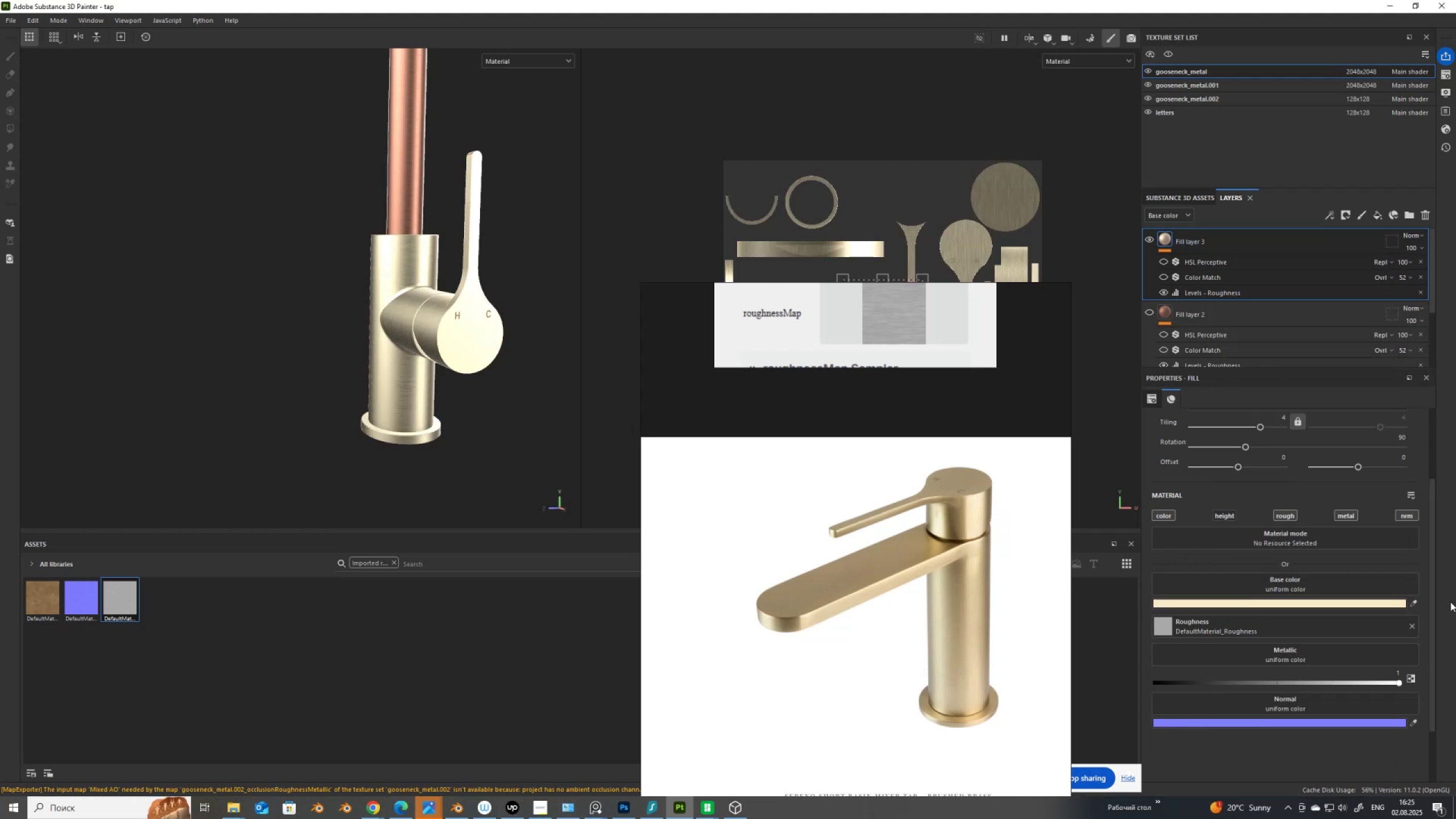 
left_click([1415, 602])
 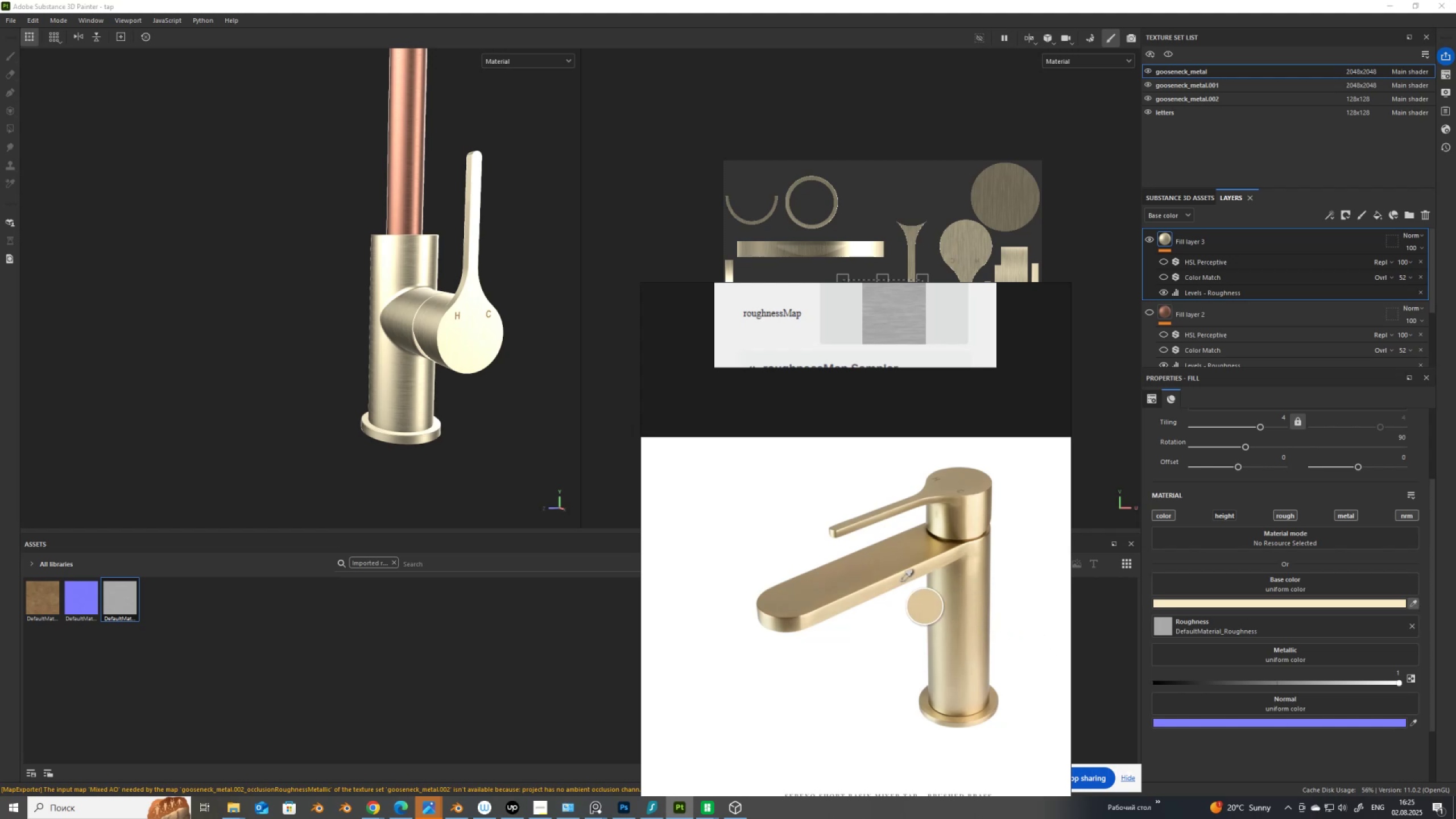 
left_click([901, 578])
 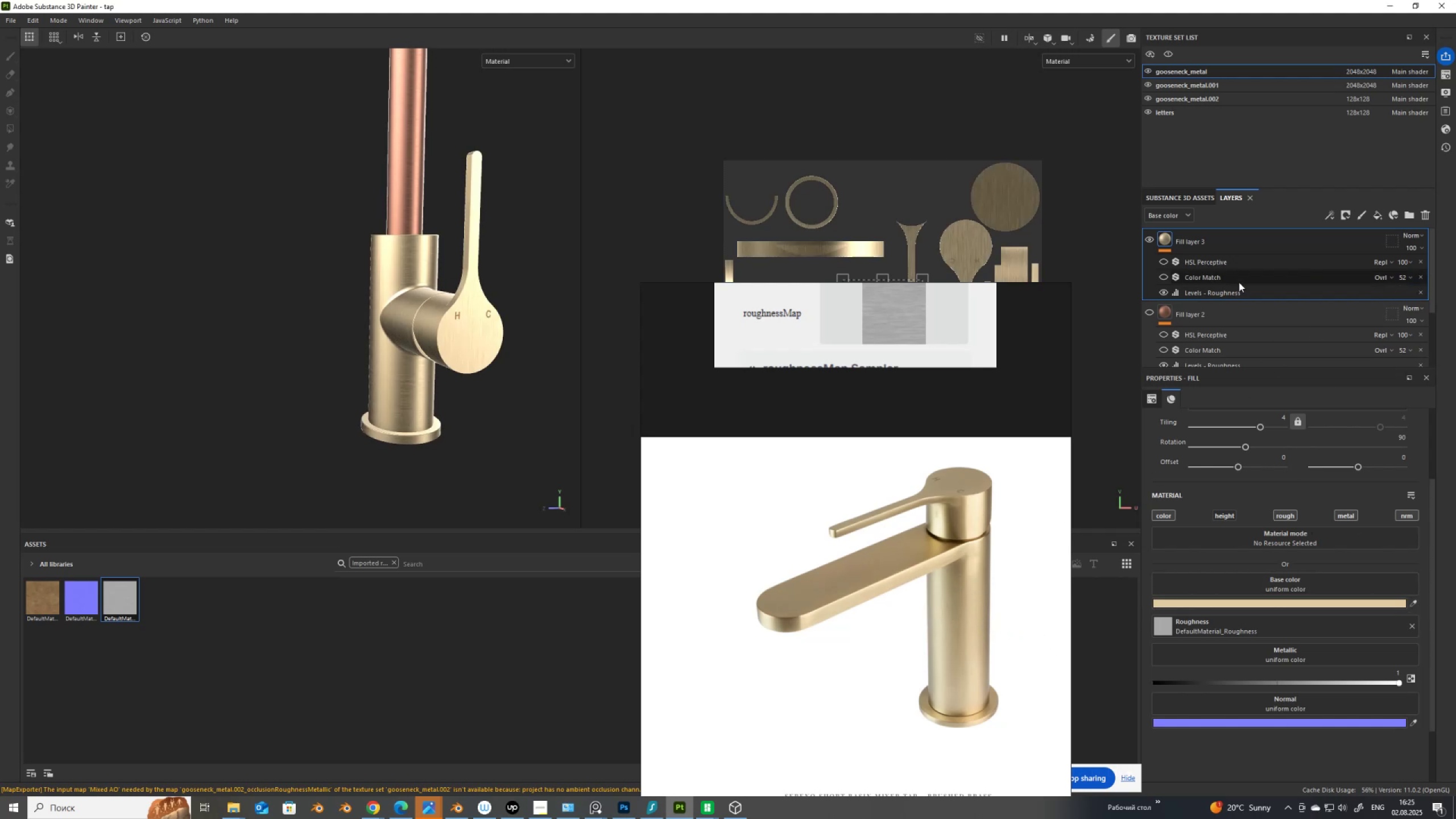 
wait(5.81)
 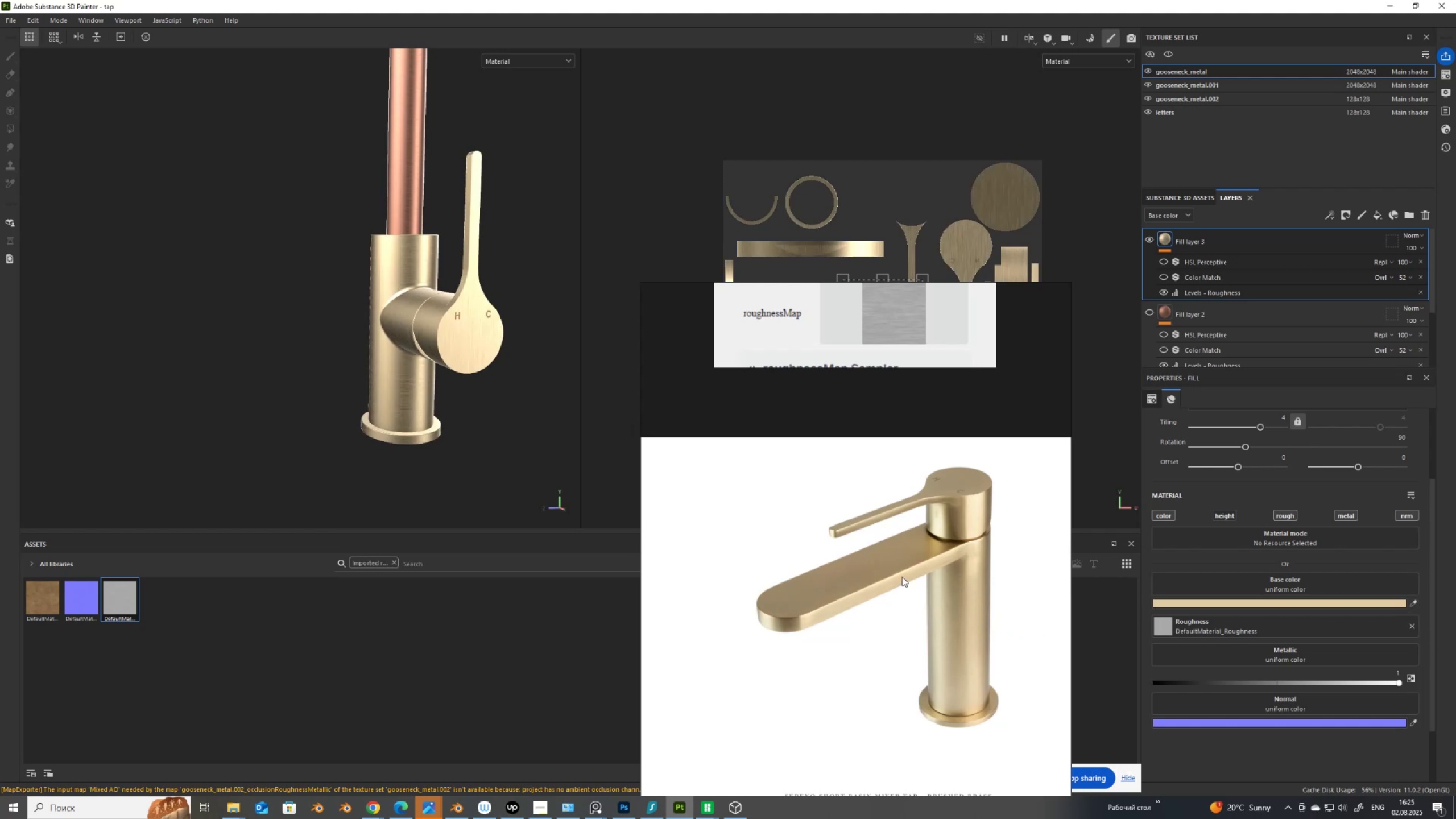 
left_click([1250, 234])
 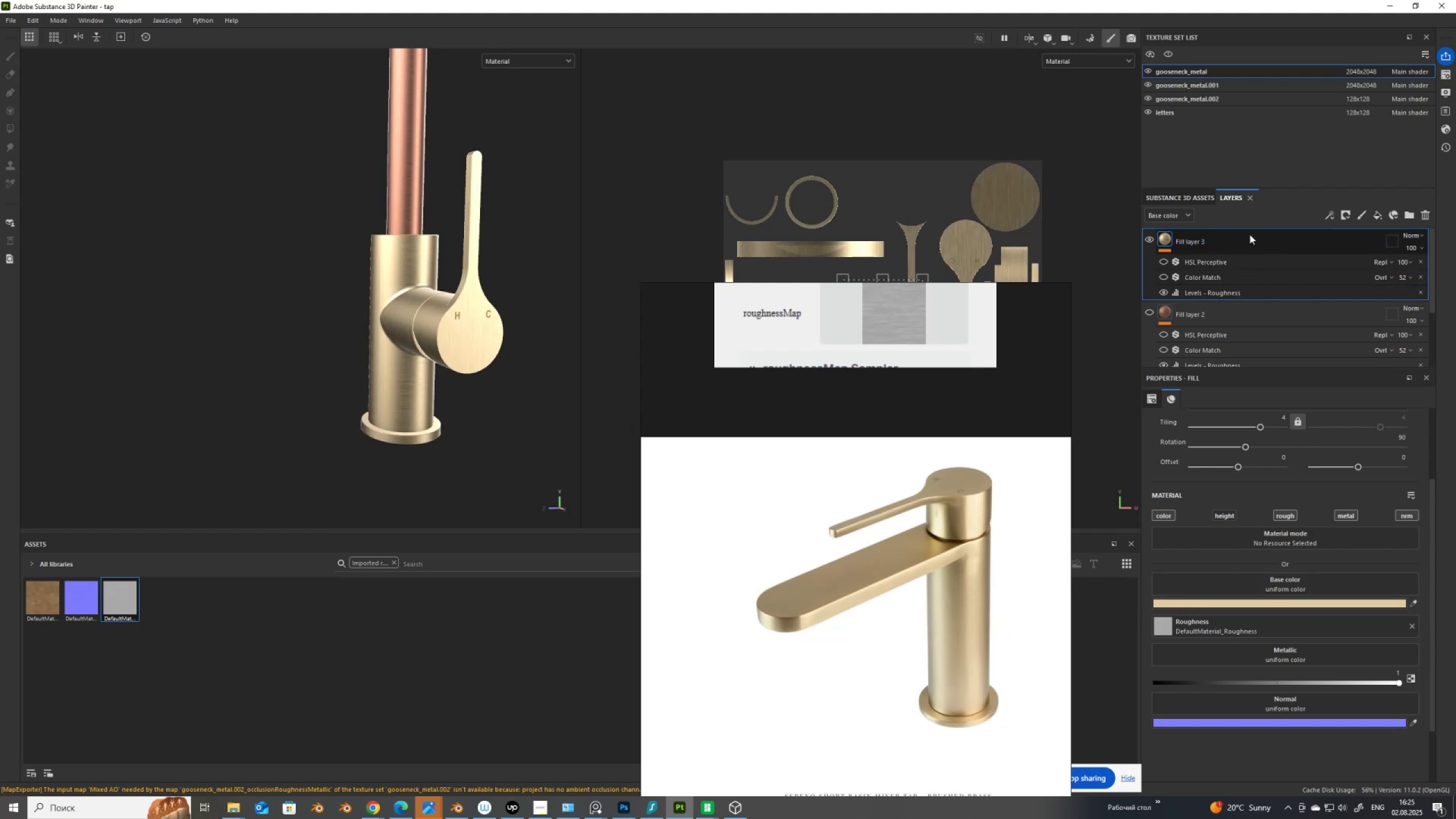 
key(Control+C)
 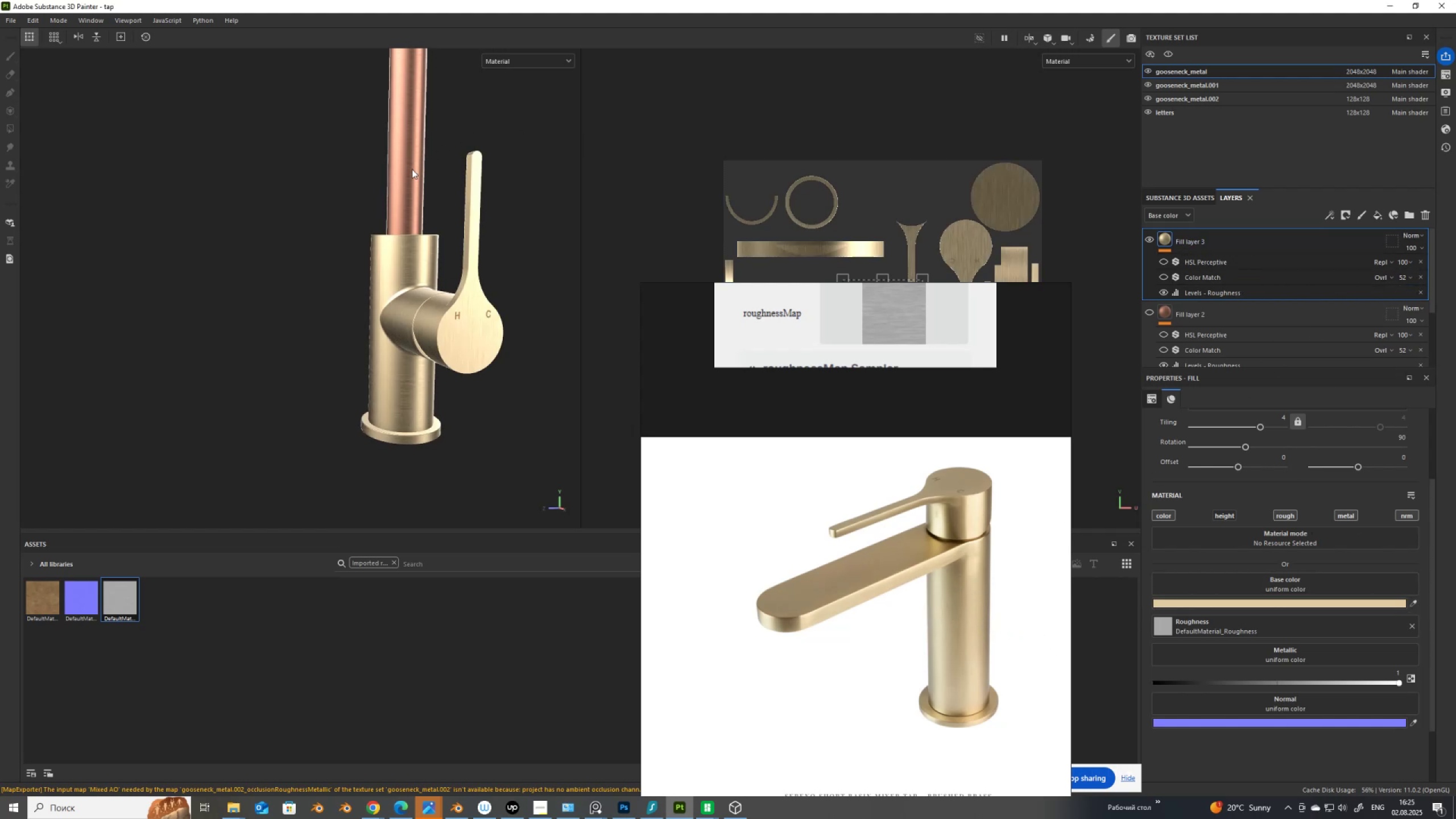 
left_click([411, 169])
 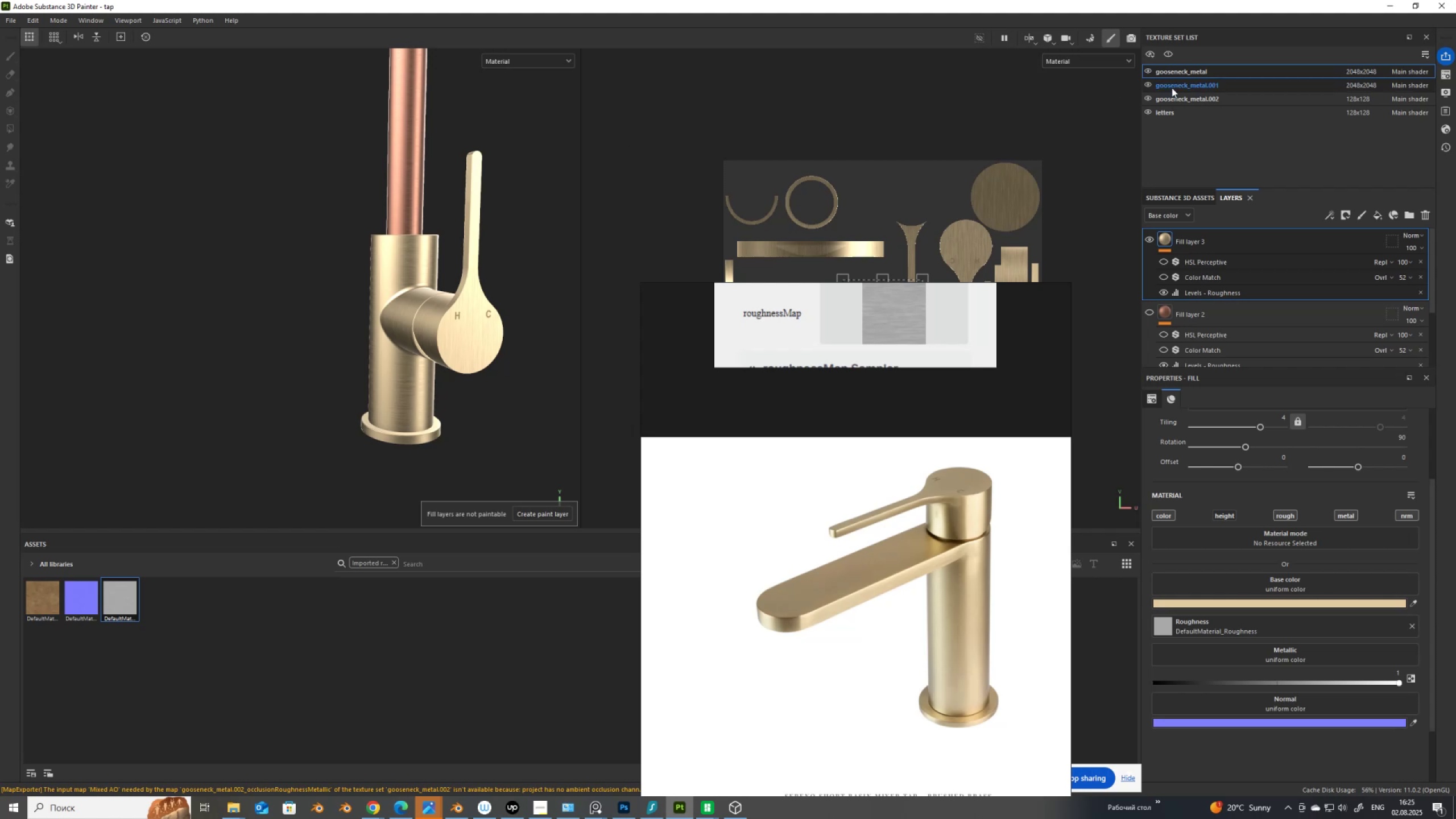 
left_click([1173, 85])
 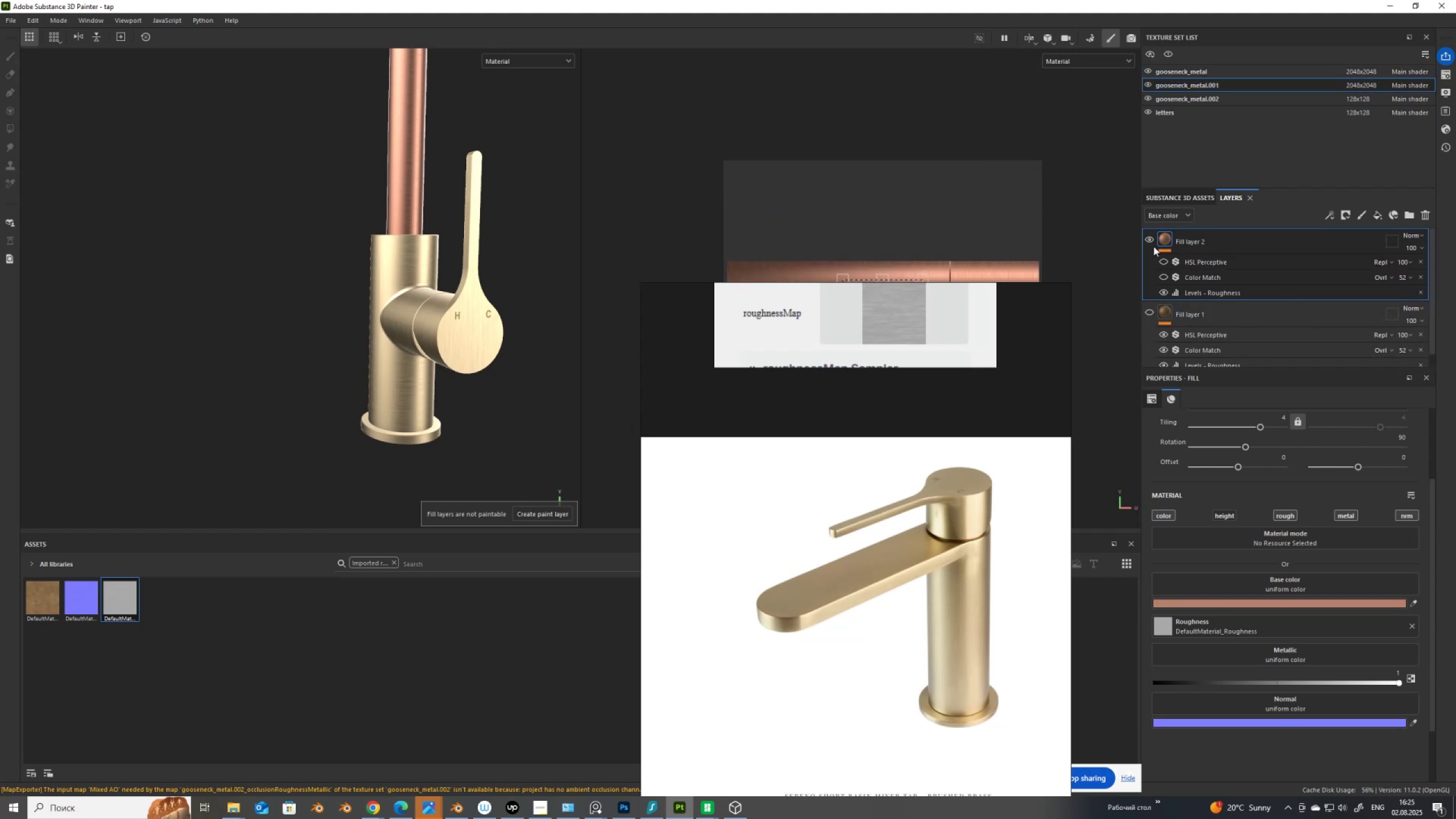 
left_click([1147, 237])
 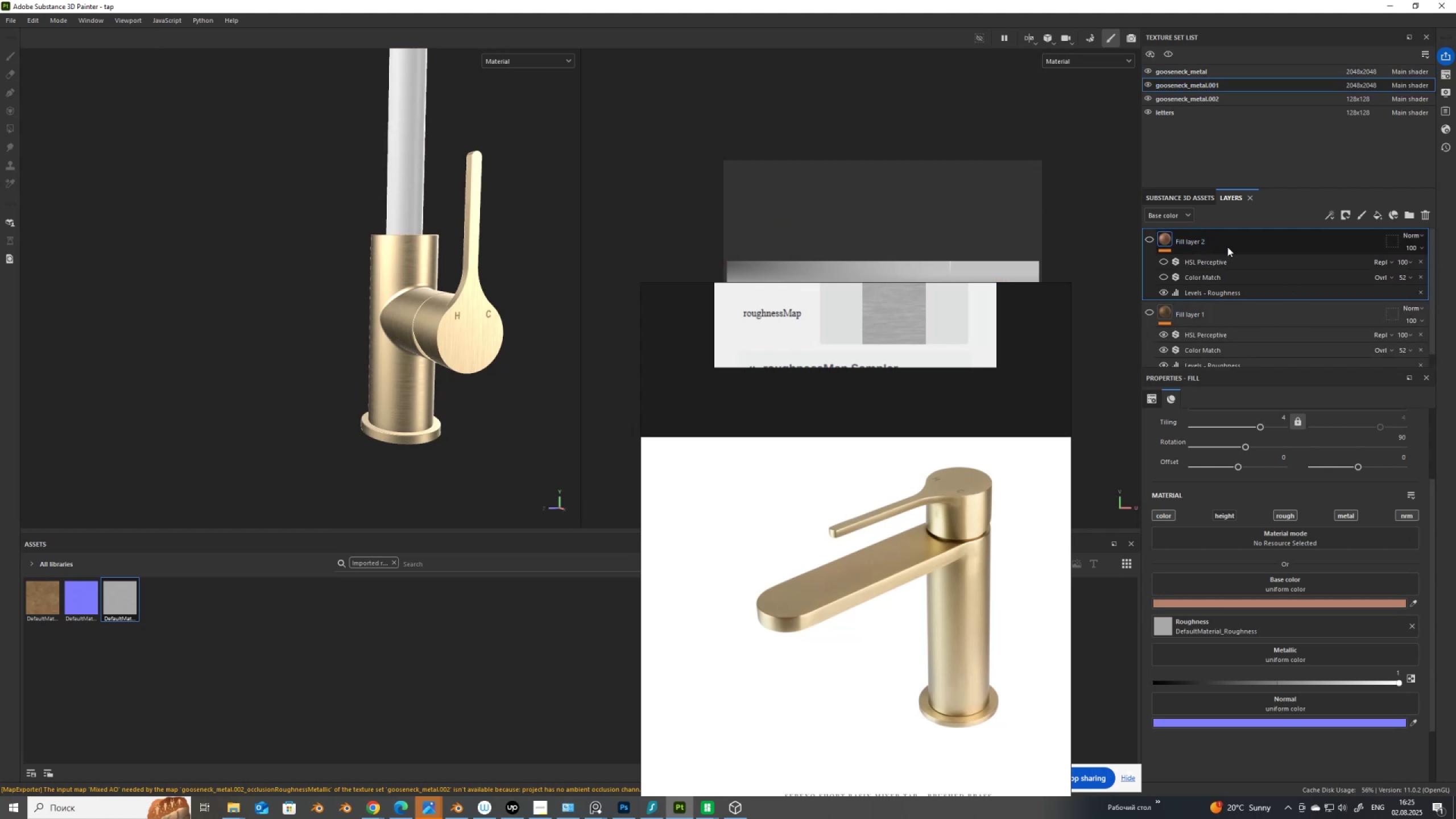 
key(Control+V)
 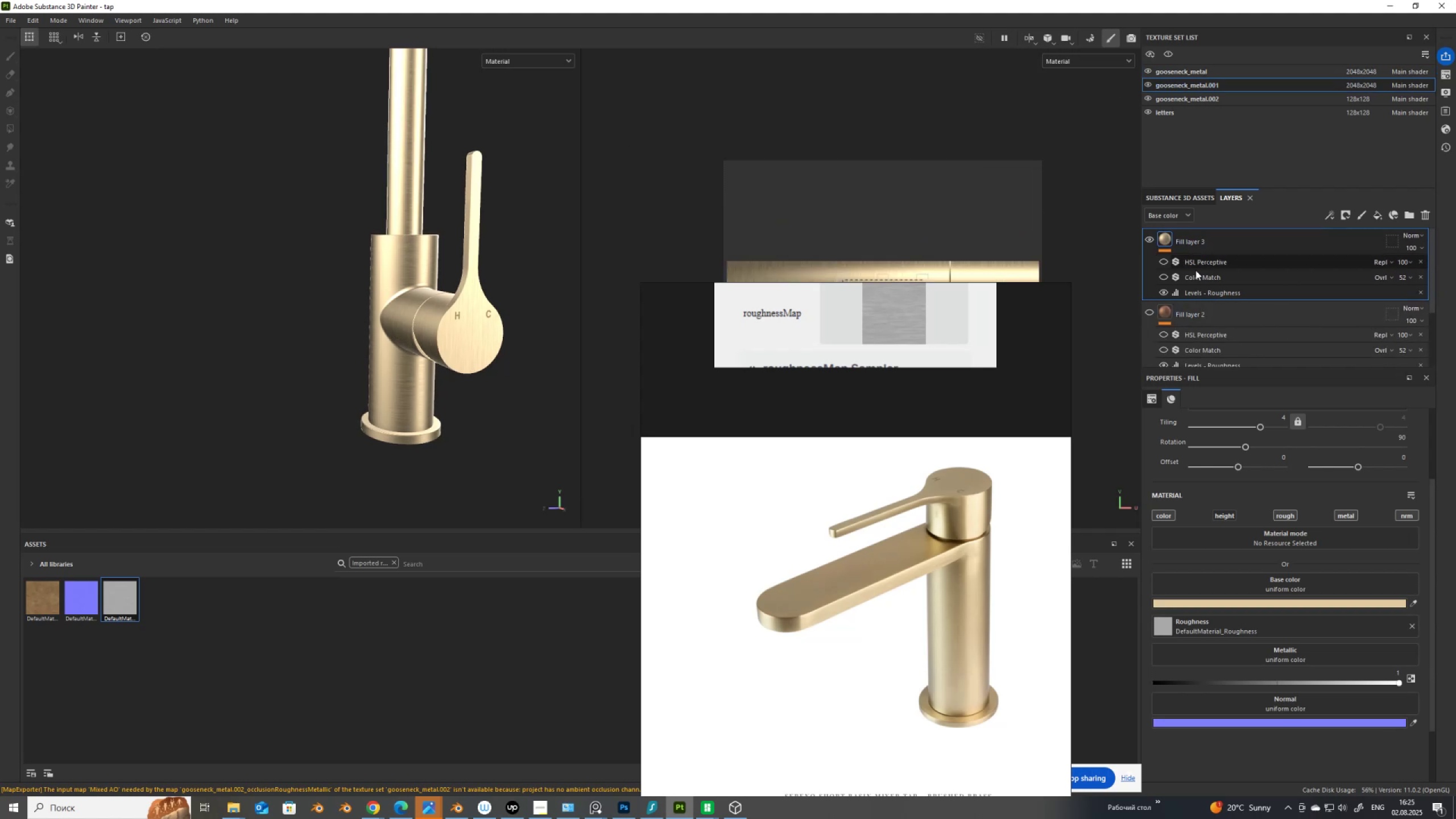 
scroll: coordinate [433, 406], scroll_direction: down, amount: 6.0
 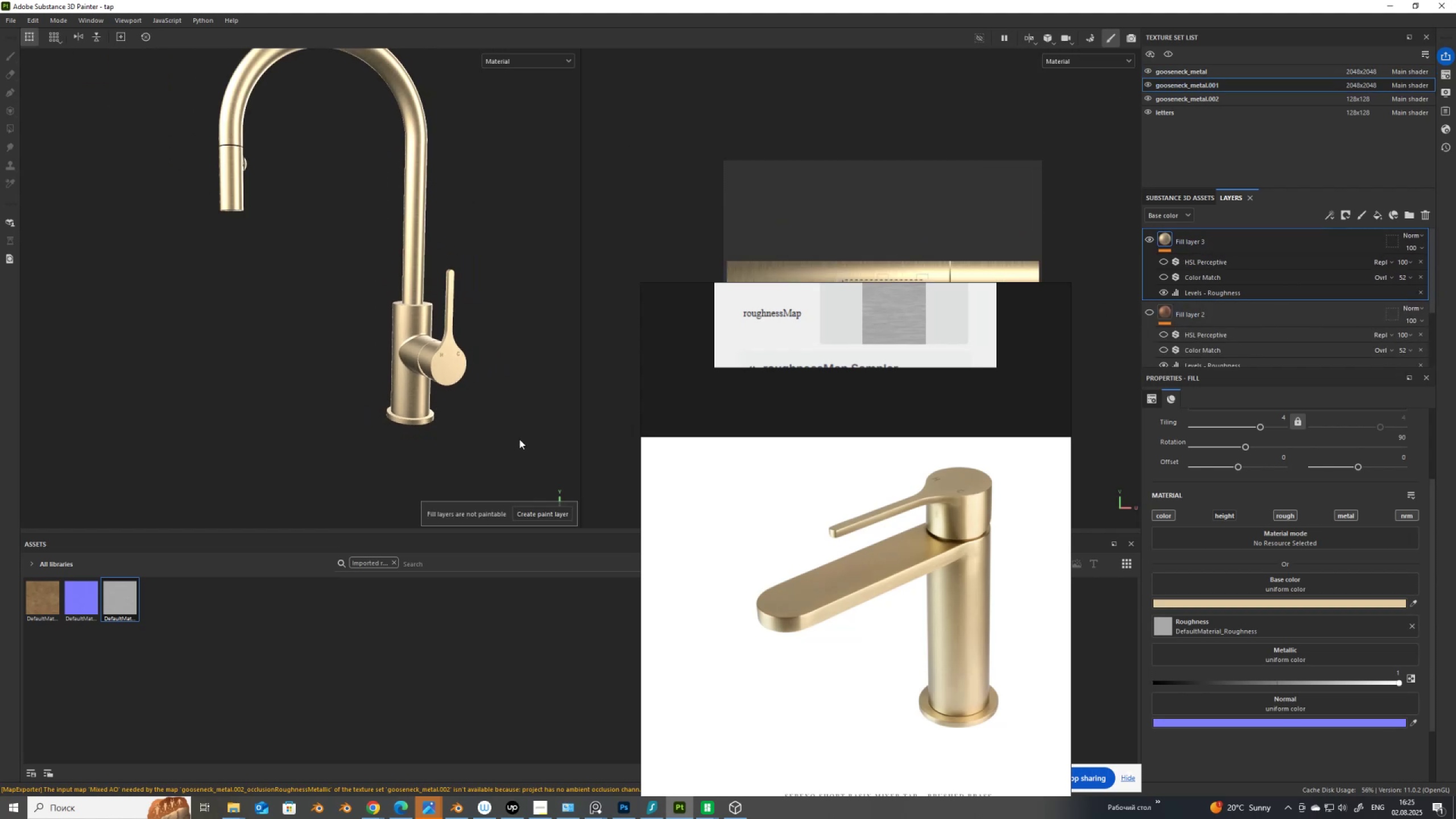 
left_click([519, 439])
 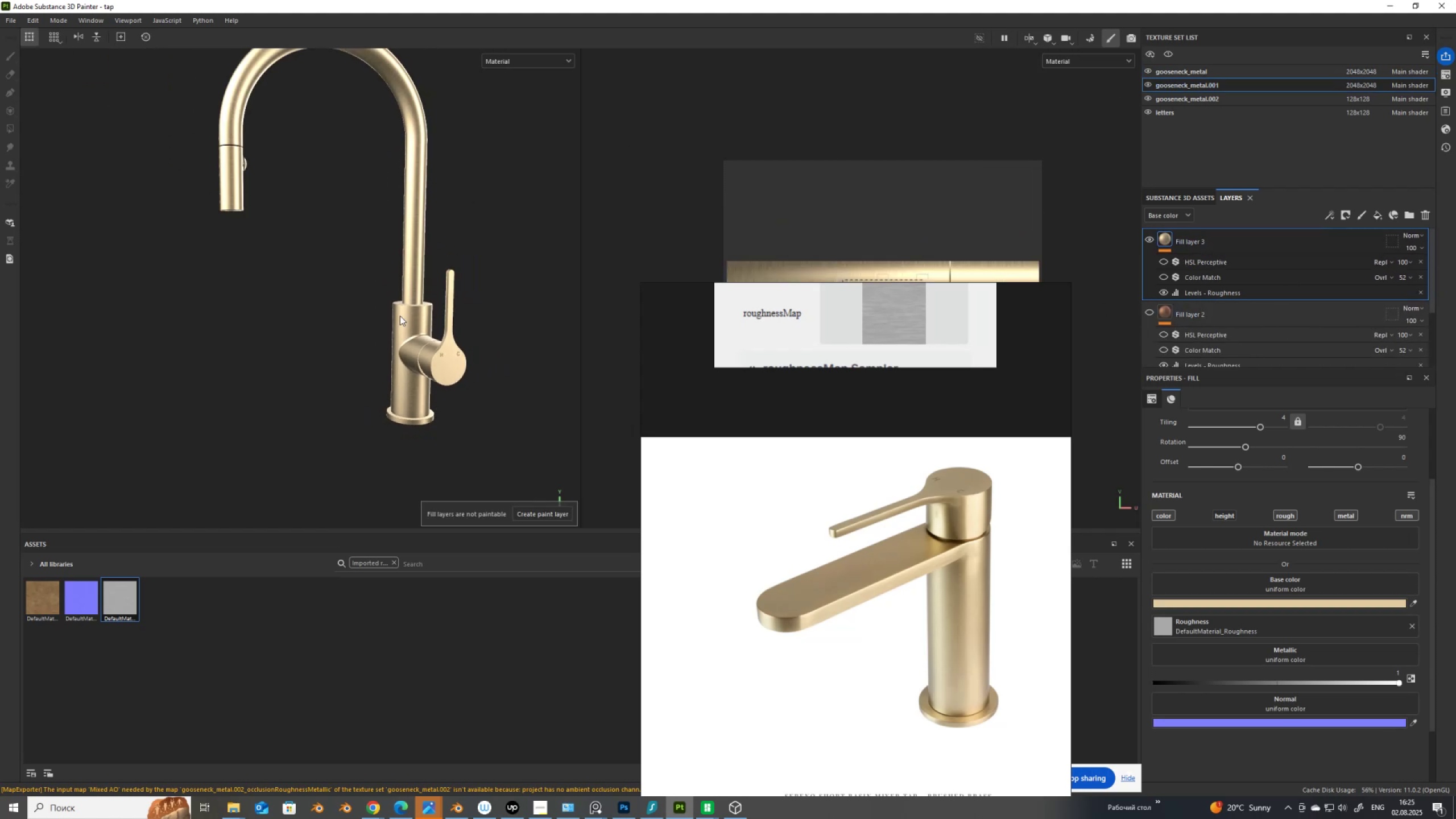 
scroll: coordinate [521, 467], scroll_direction: up, amount: 16.0
 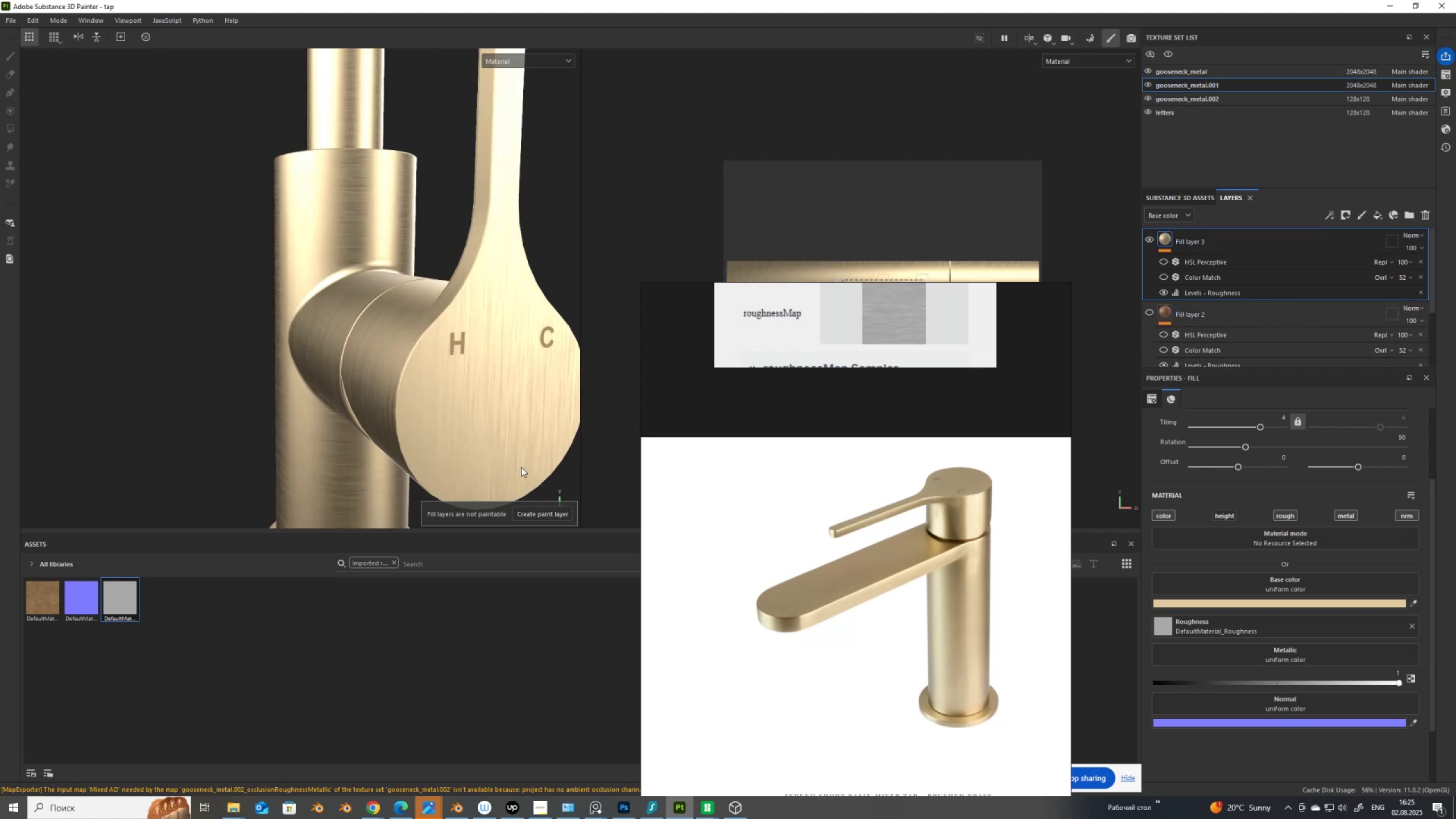 
scroll: coordinate [497, 402], scroll_direction: down, amount: 18.0
 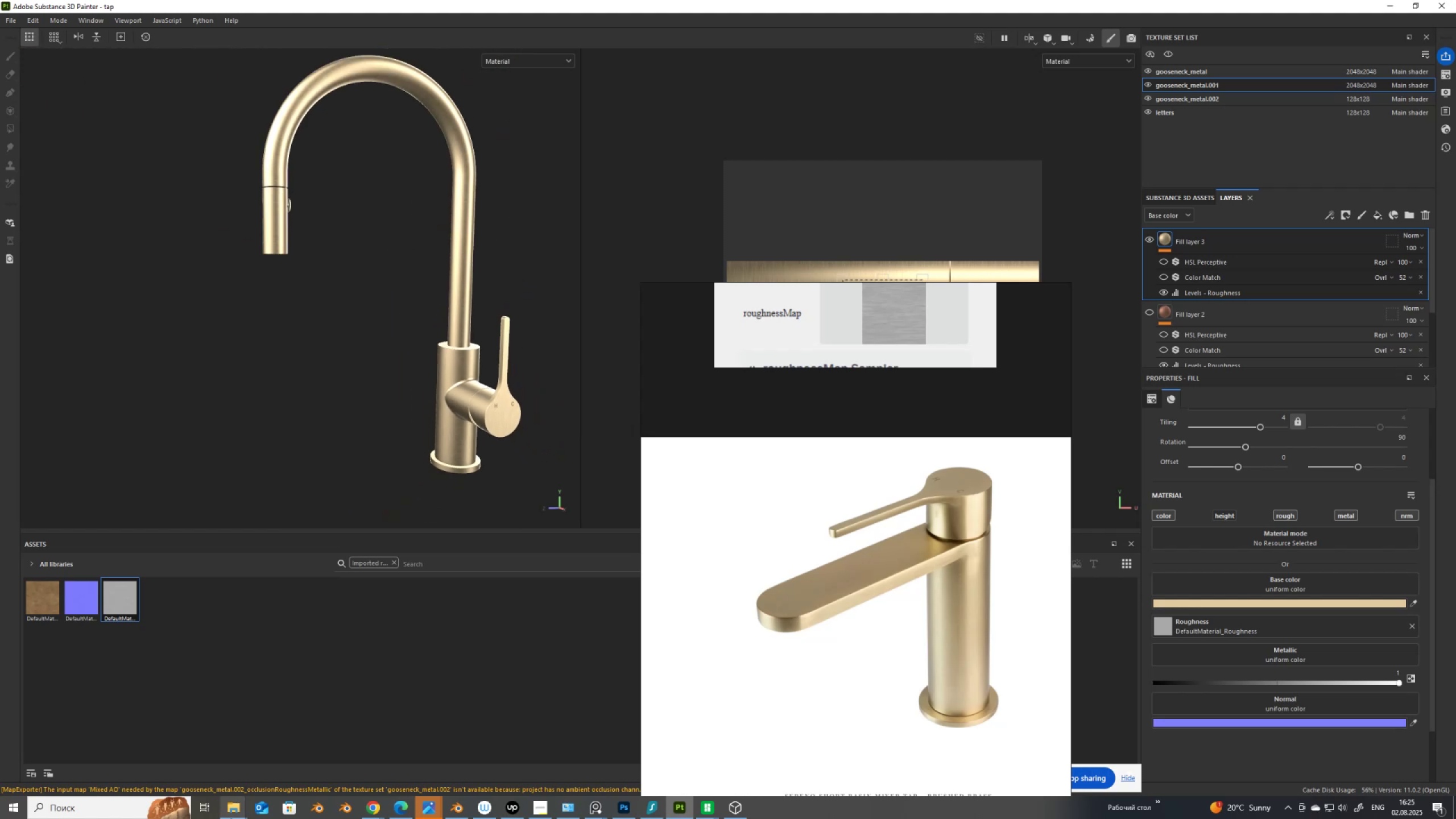 
scroll: coordinate [898, 554], scroll_direction: none, amount: 0.0
 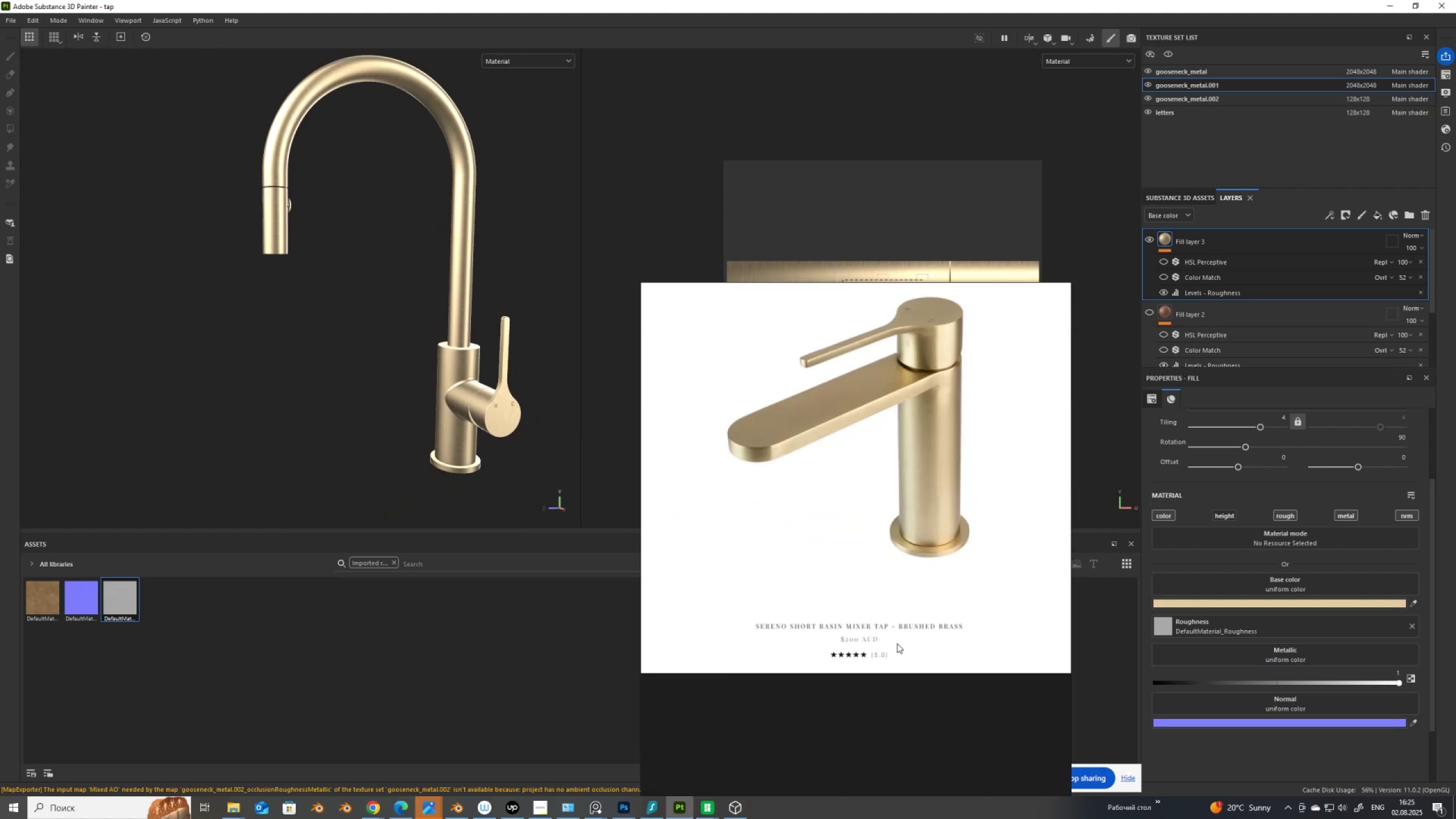 
scroll: coordinate [828, 667], scroll_direction: up, amount: 3.0
 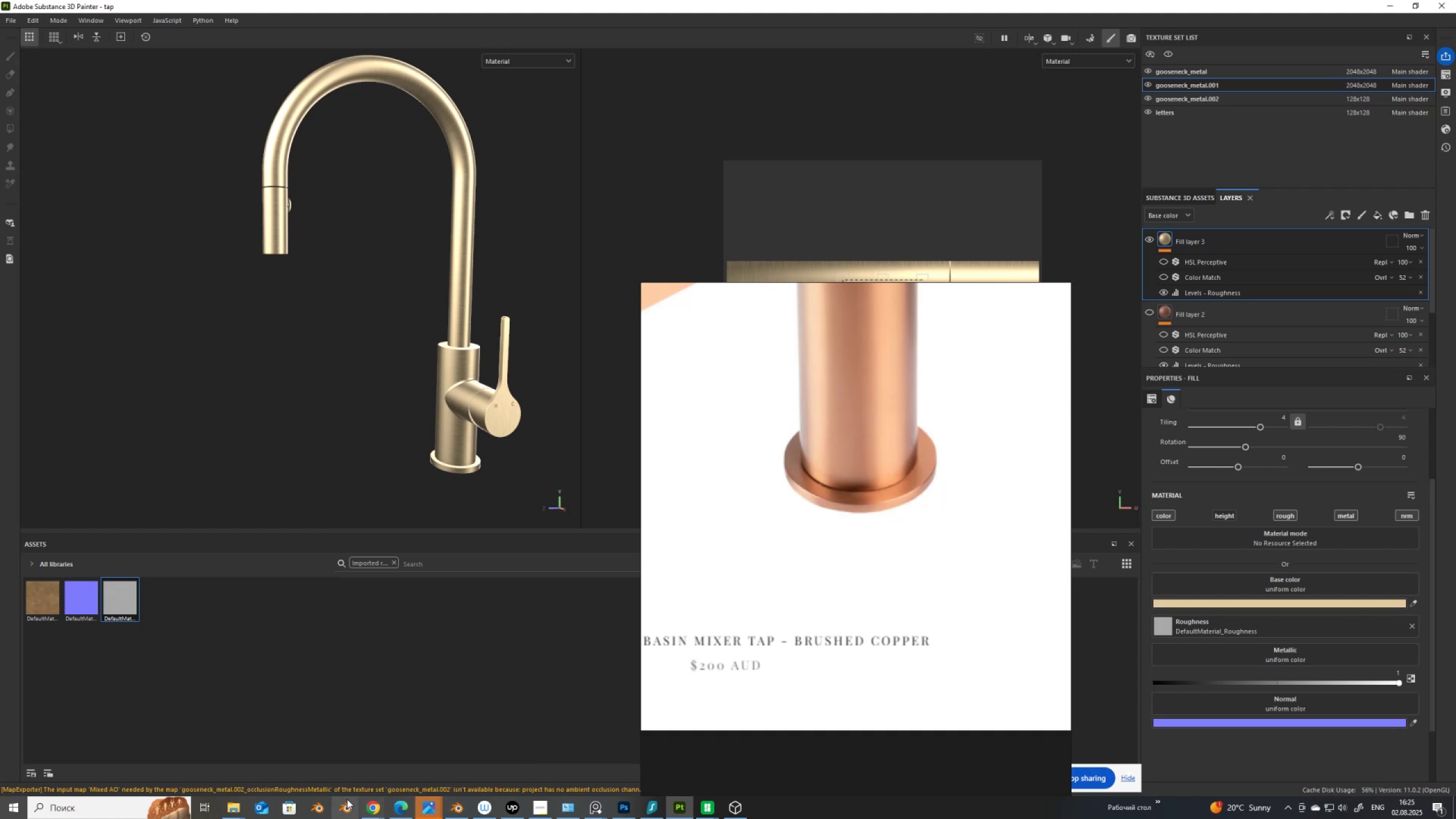 
left_click([238, 805])
 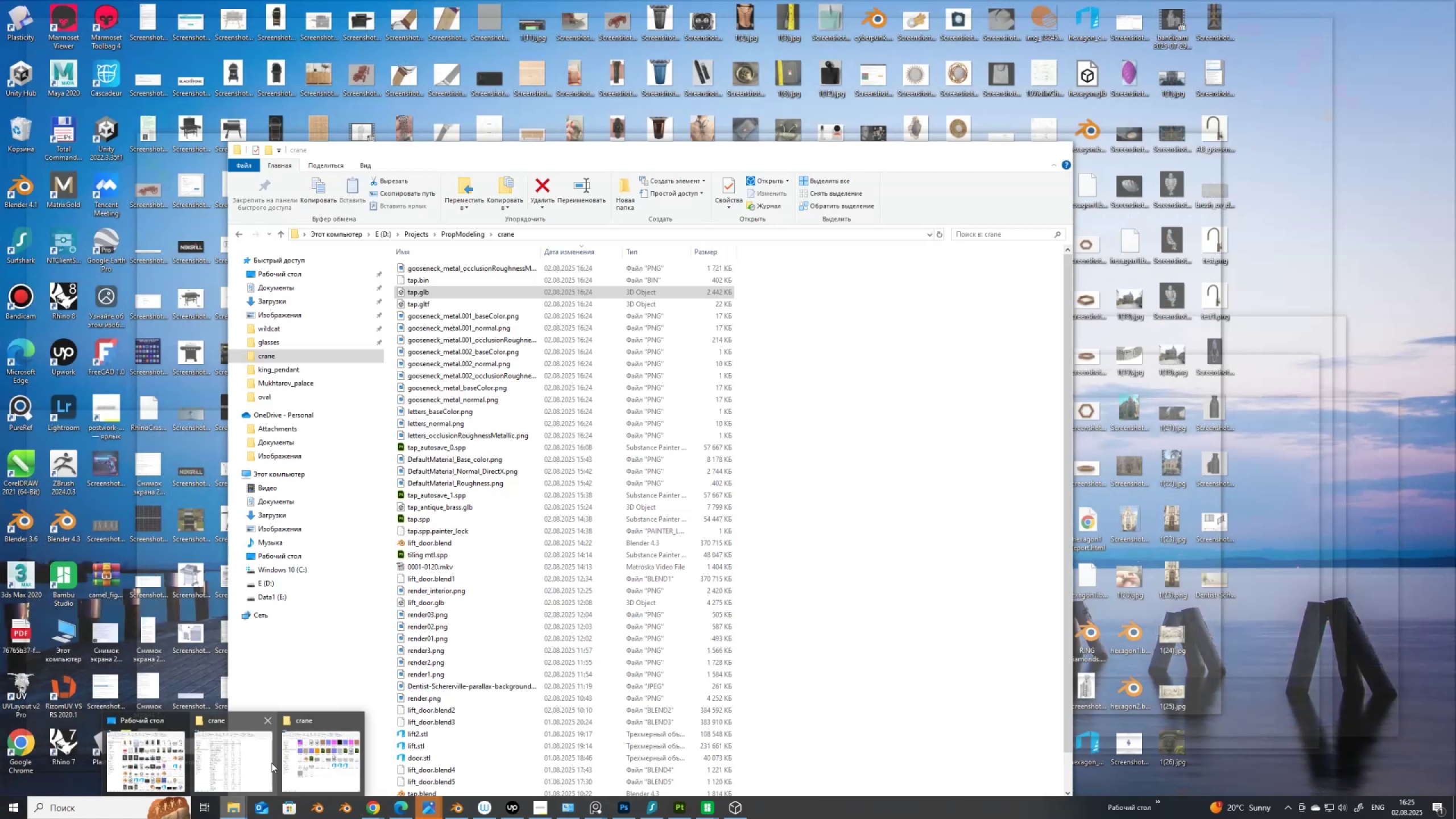 
left_click([265, 760])
 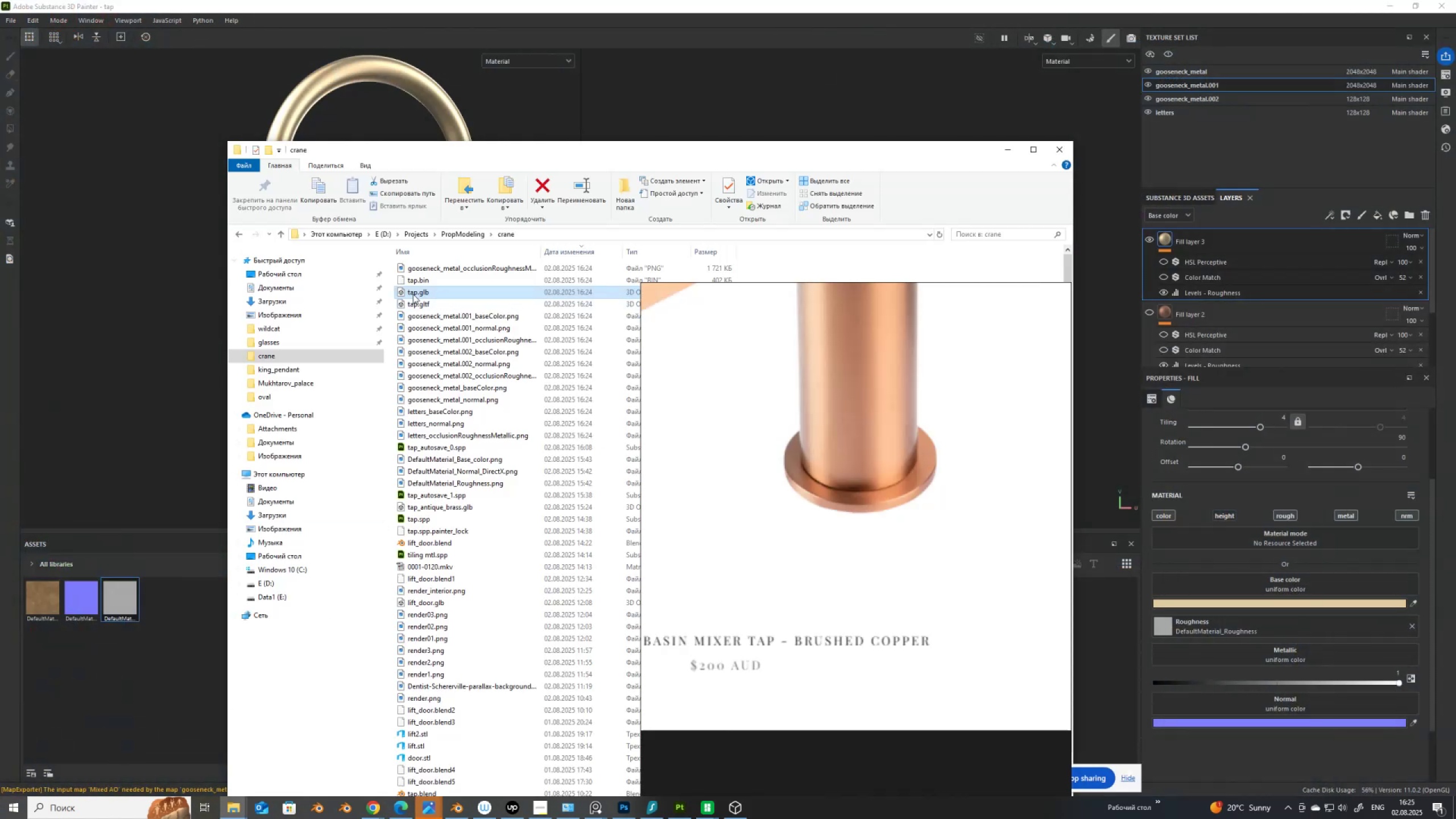 
left_click([413, 294])
 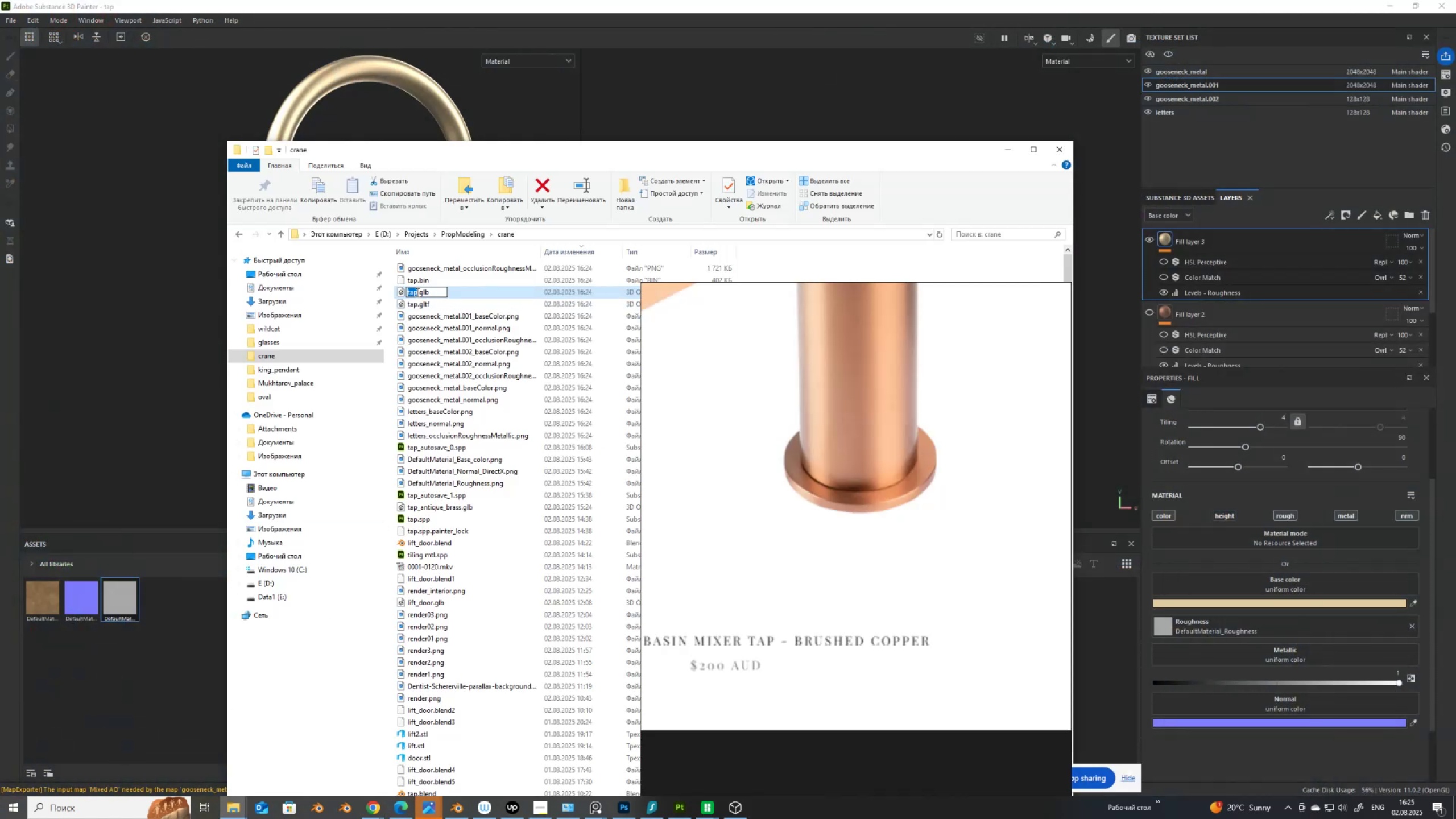 
left_click([416, 292])
 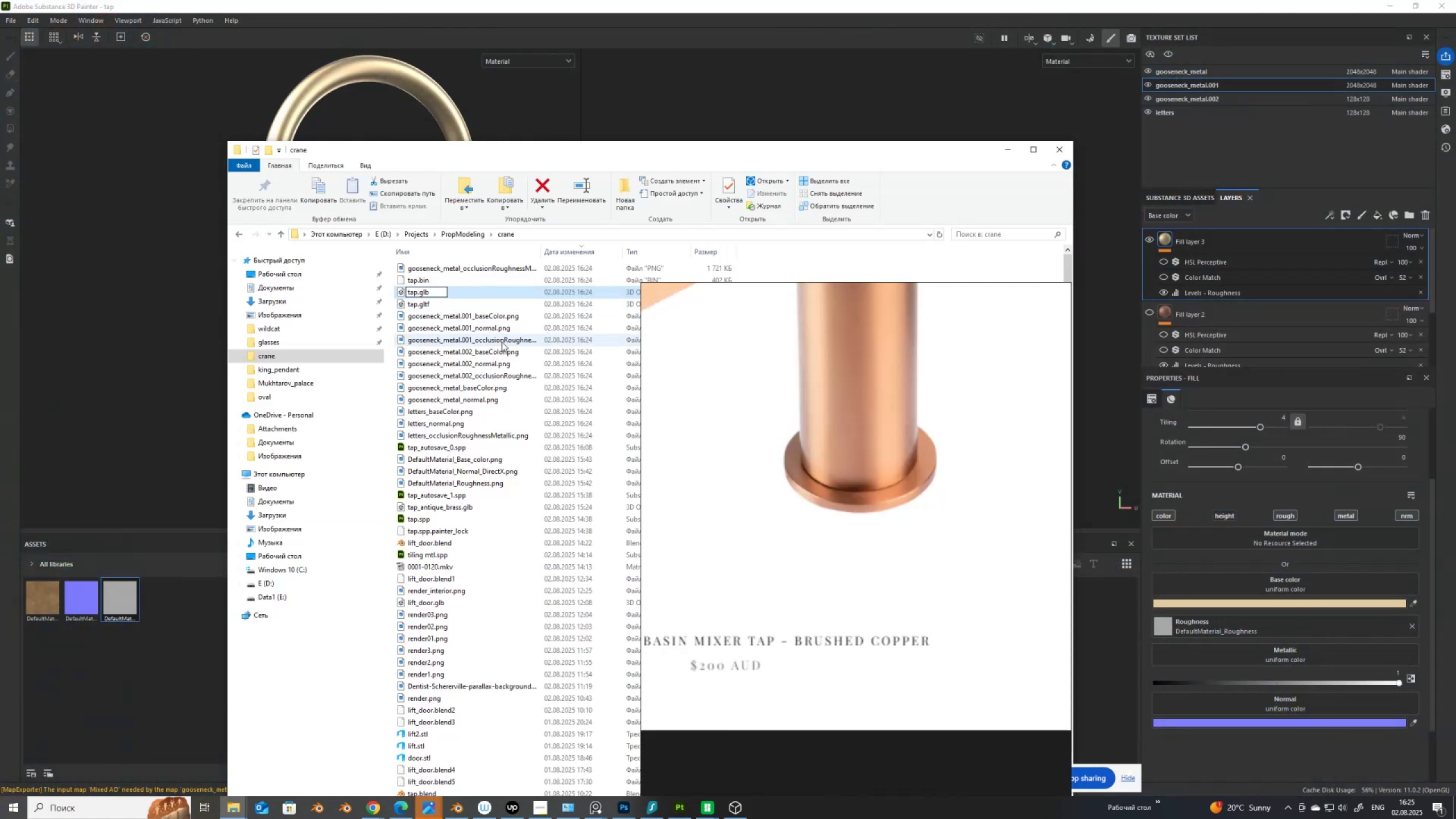 
type(_copper)
key(NumpadEnter)
 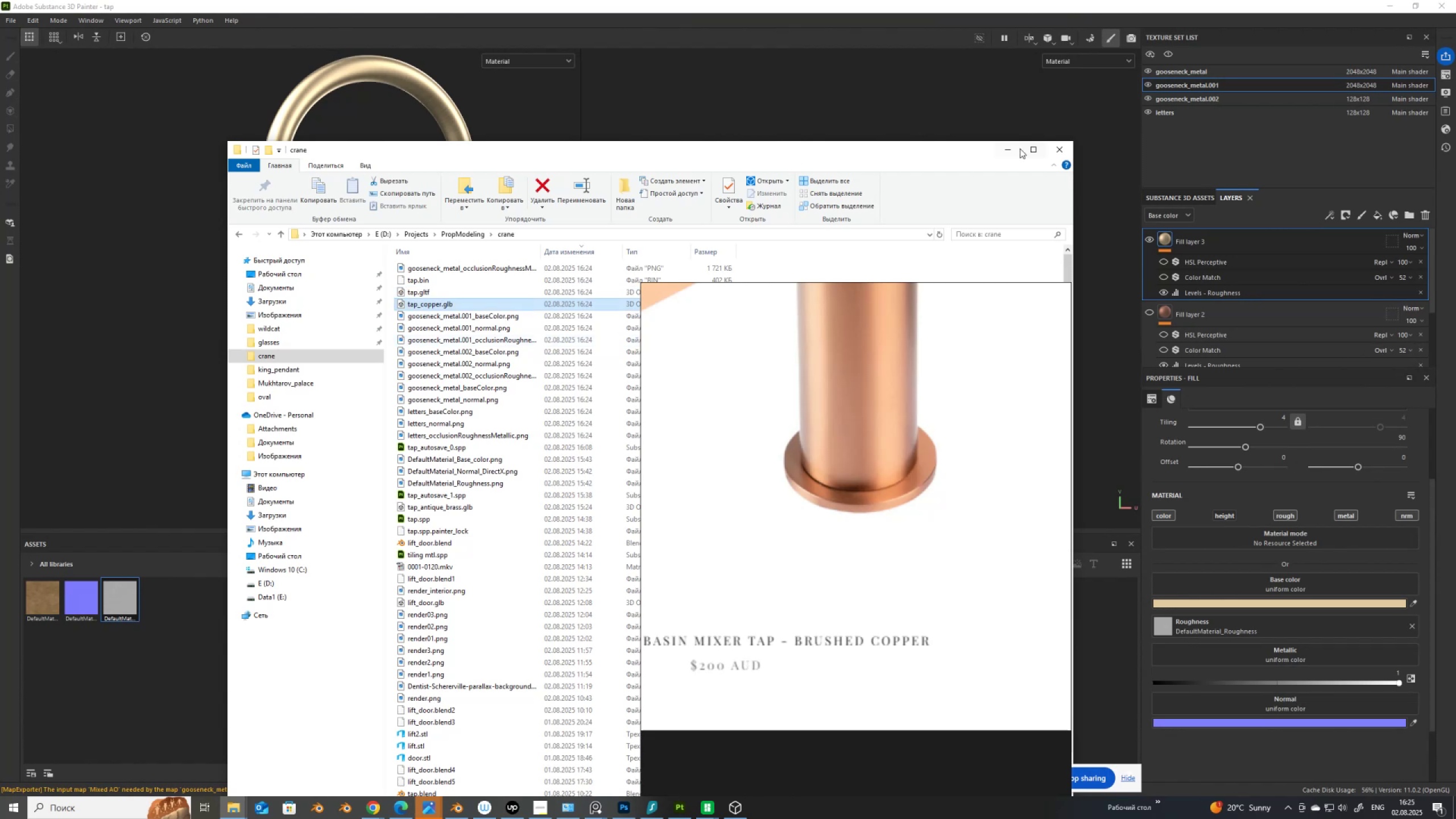 
left_click([1019, 149])
 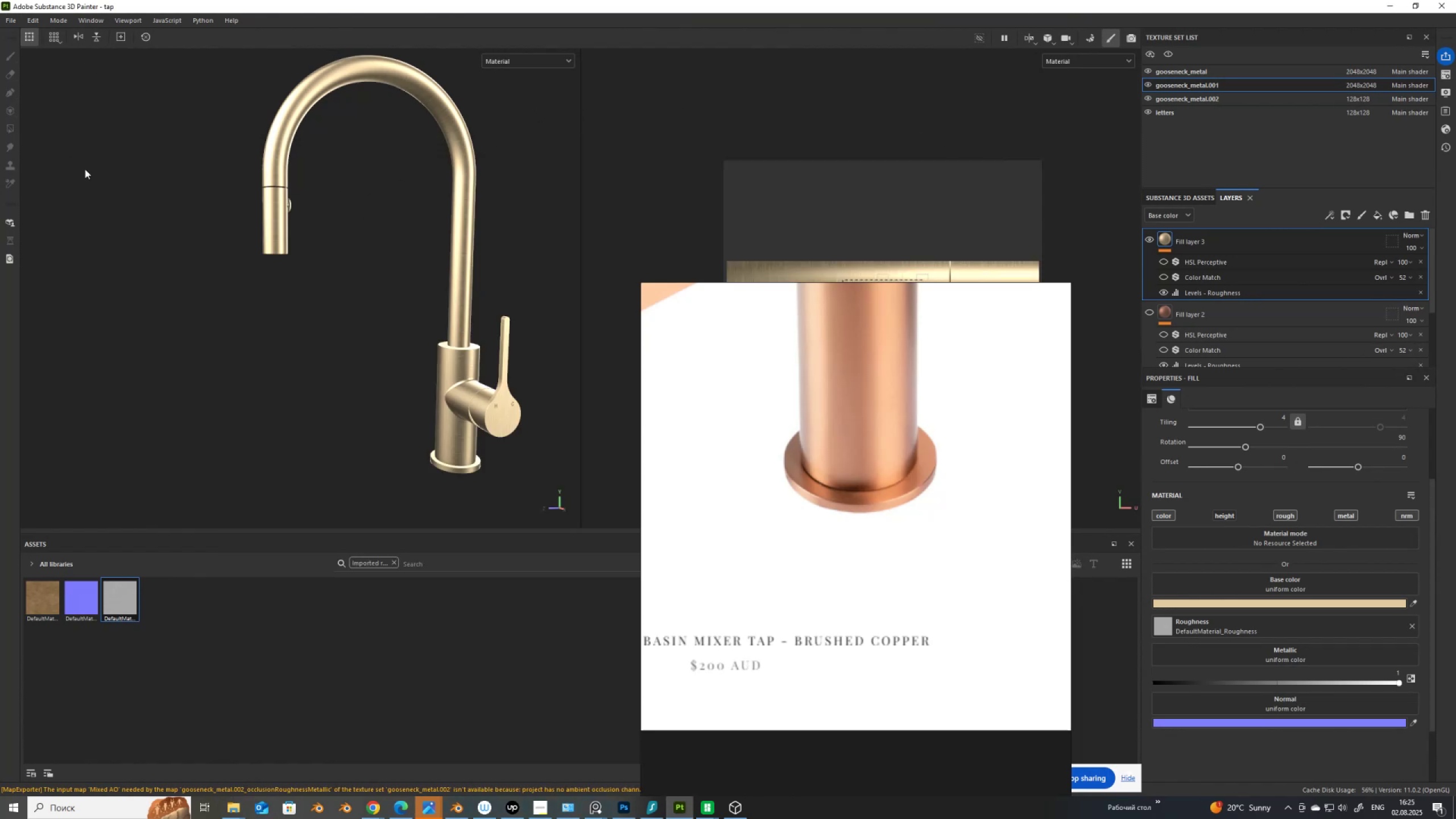 
key(Control+Shift+ShiftLeft)
 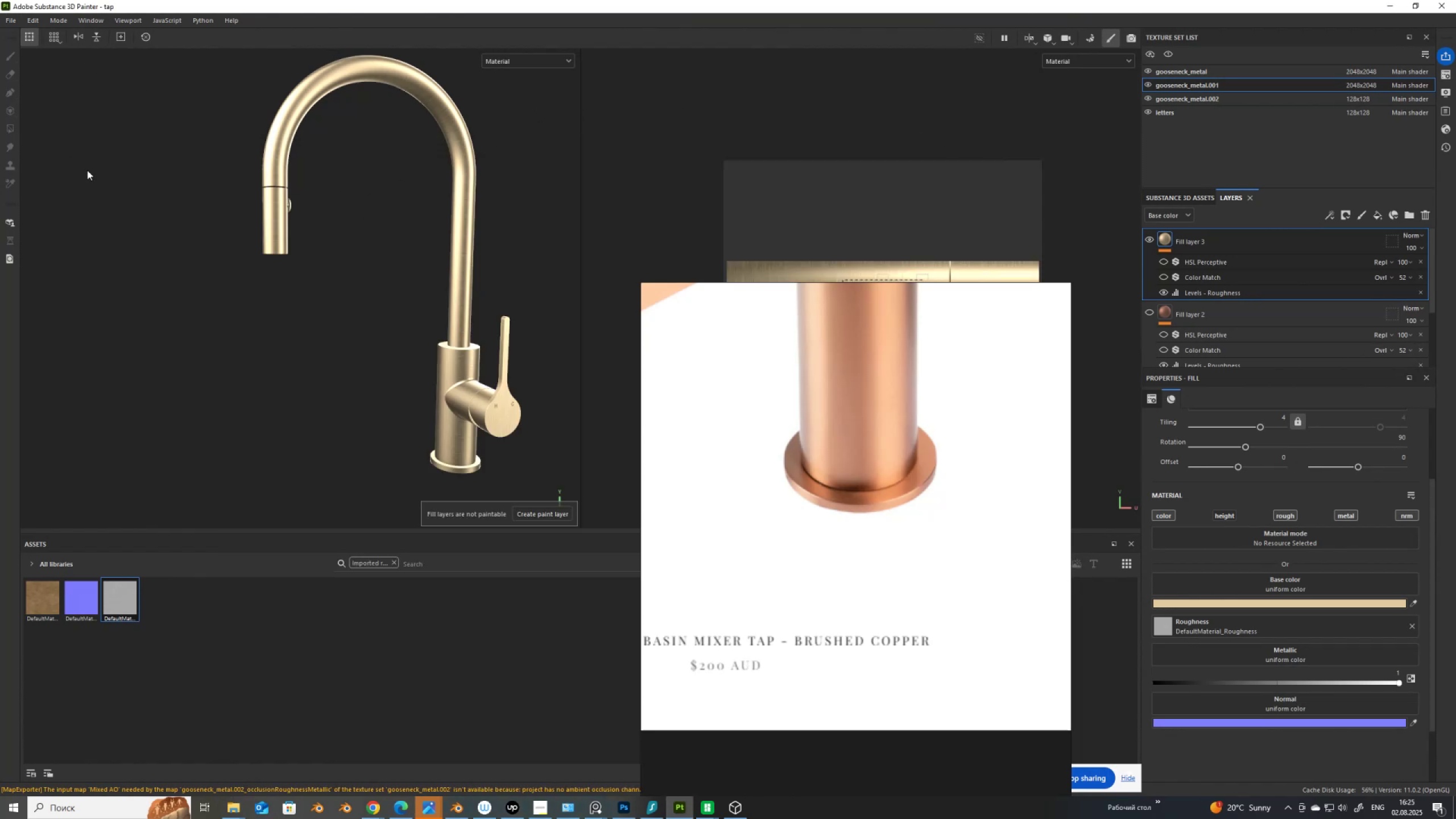 
key(Control+Shift+E)
 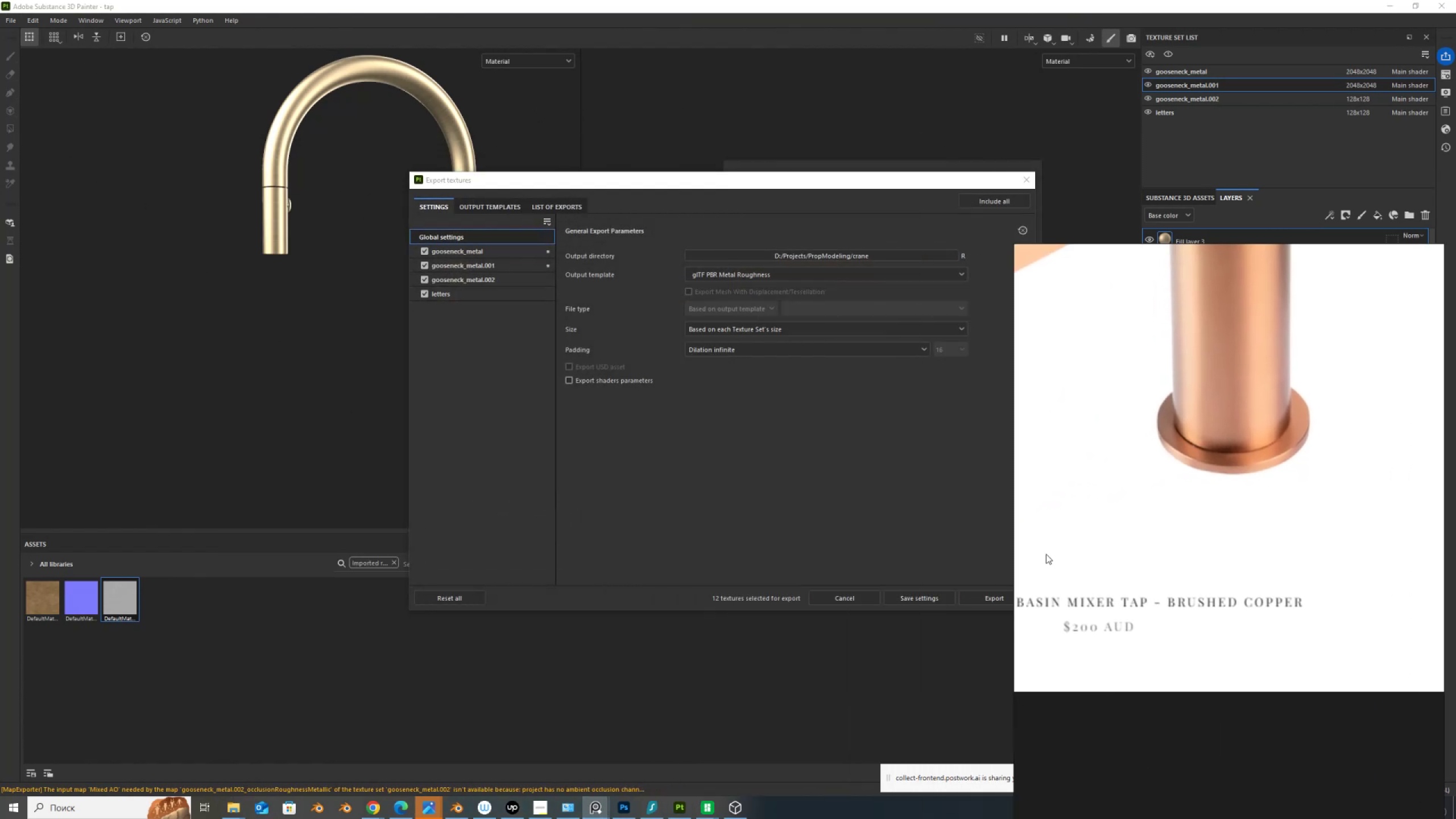 
left_click([999, 595])
 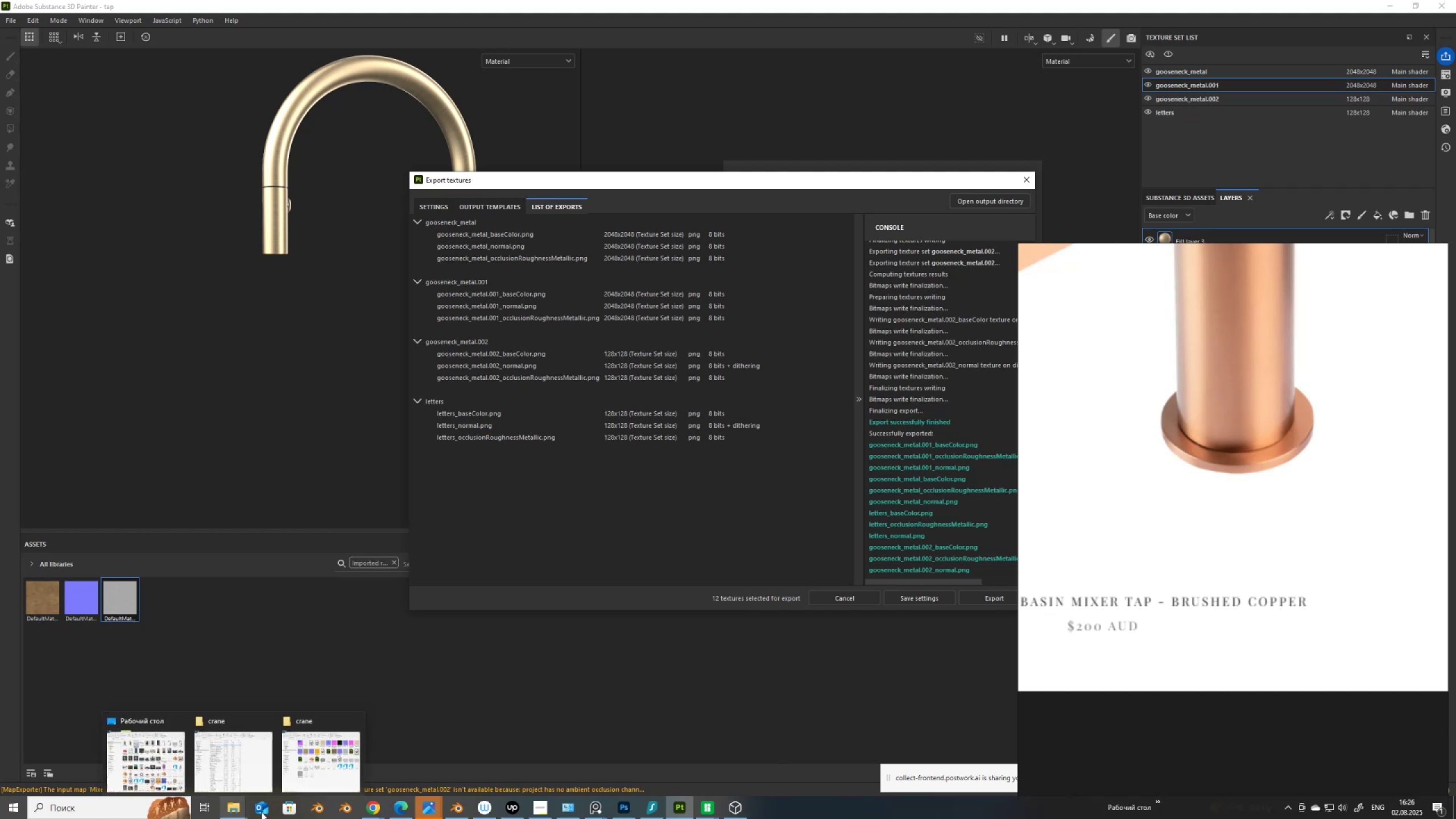 
left_click([378, 808])
 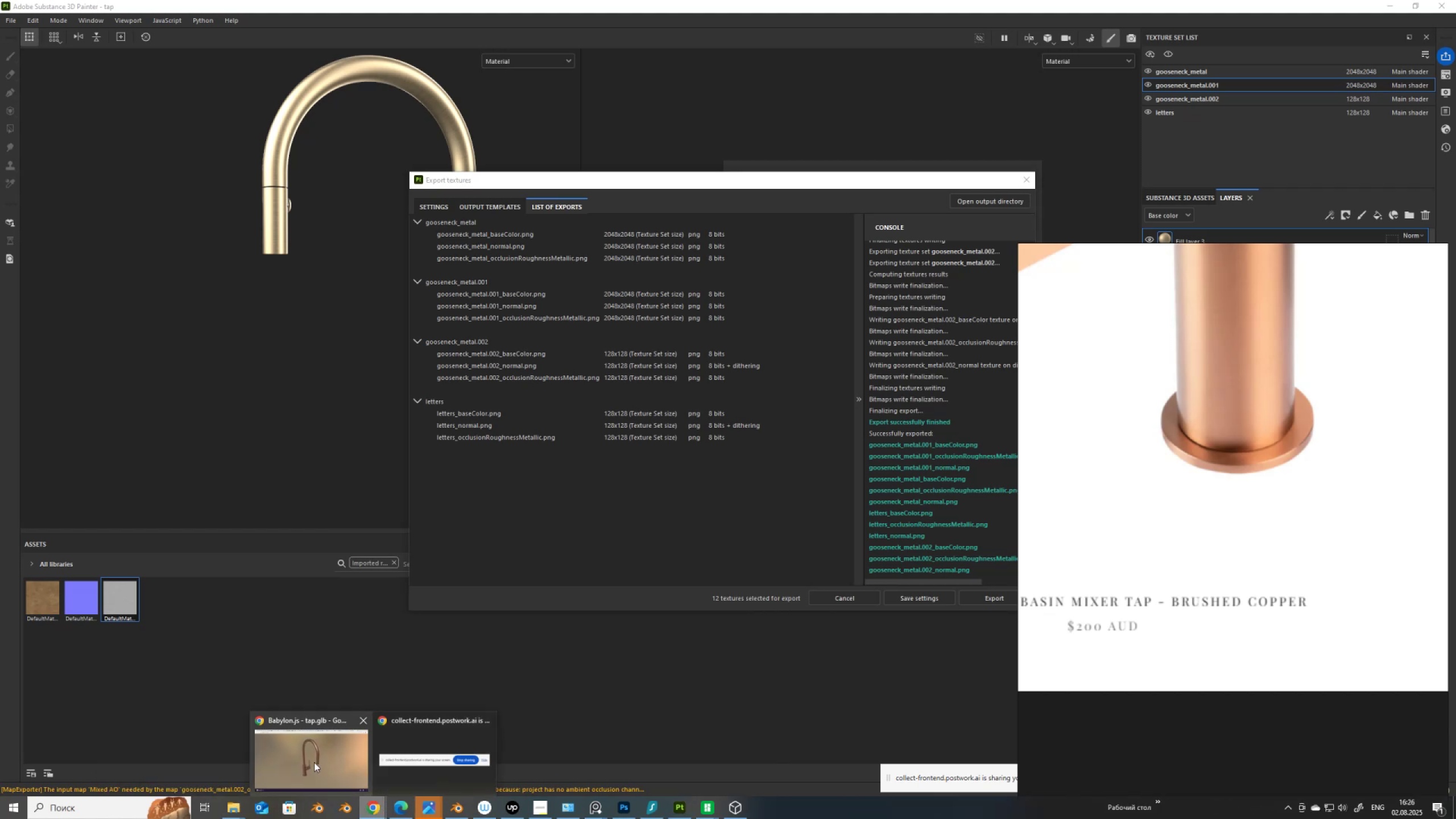 
left_click([314, 762])
 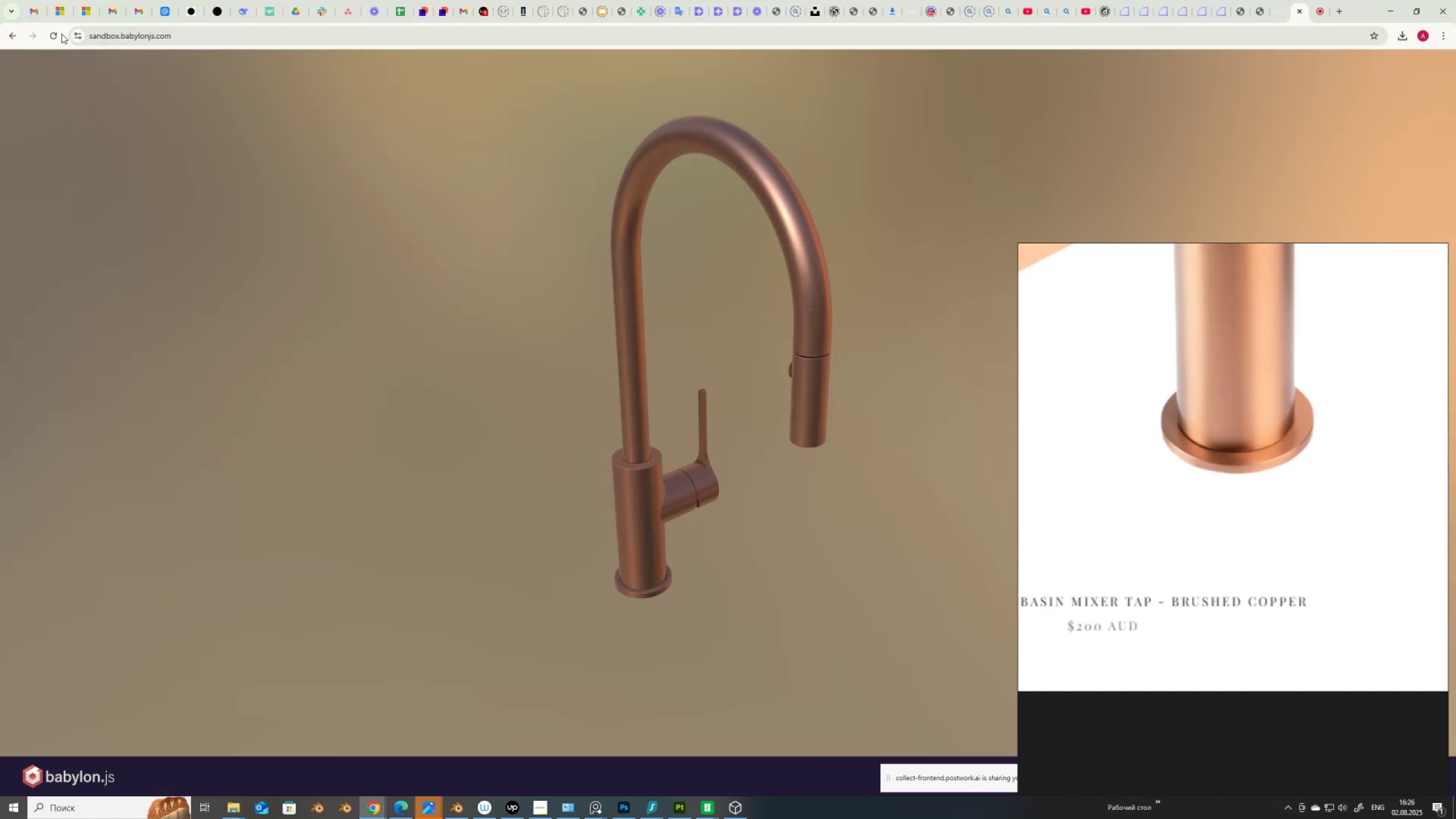 
left_click([53, 37])
 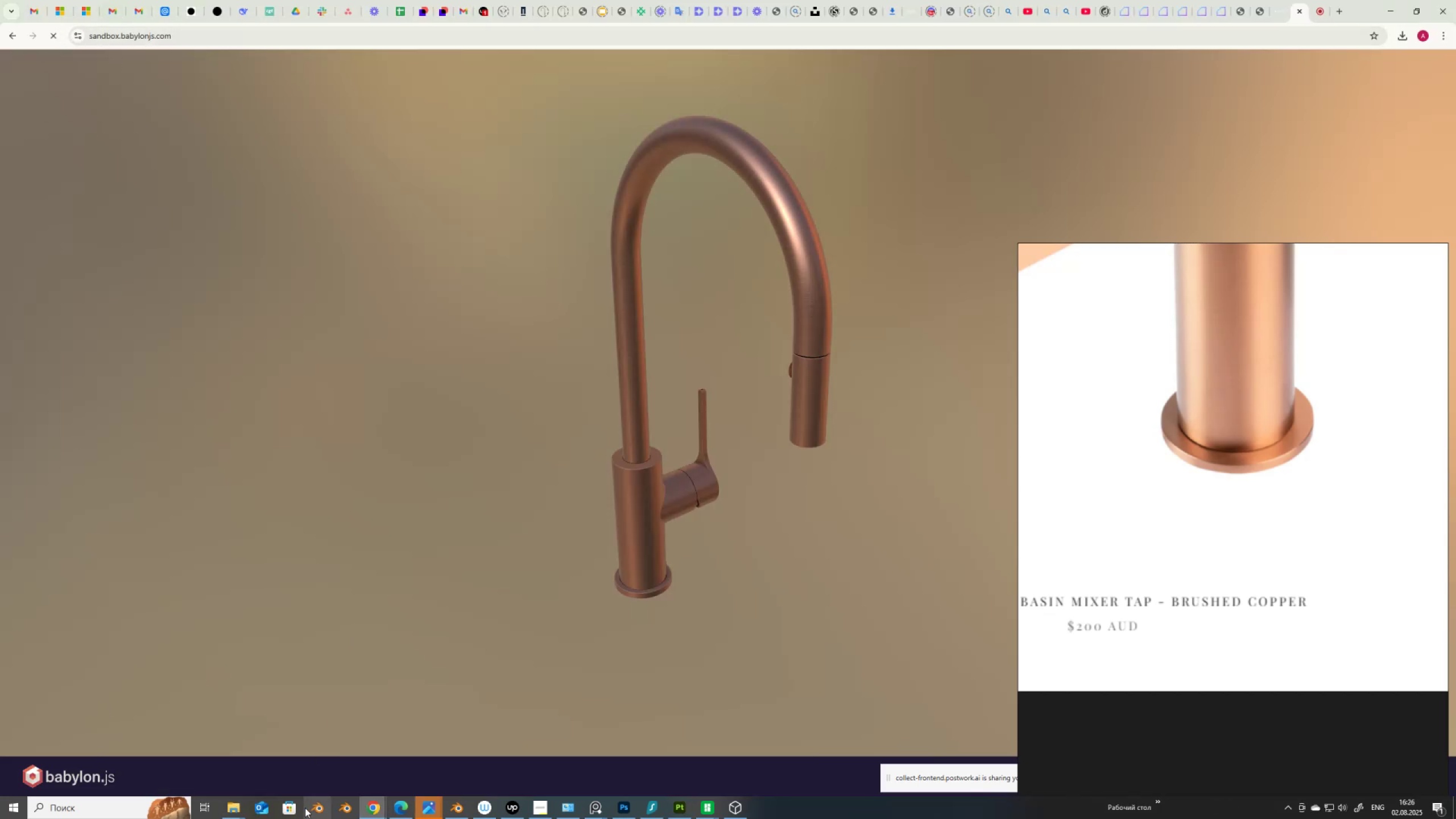 
mouse_move([236, 788])
 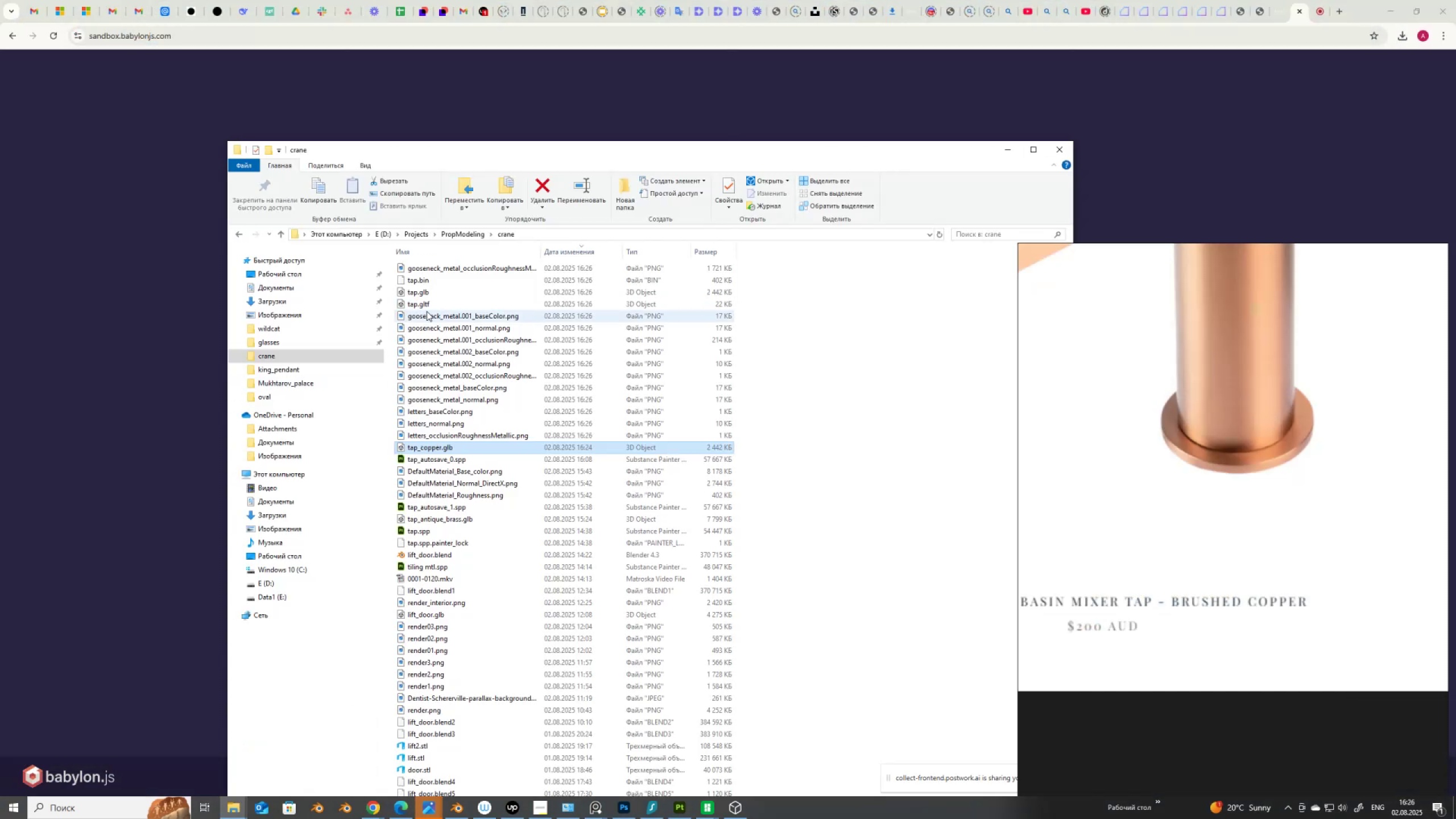 
left_click_drag(start_coordinate=[424, 292], to_coordinate=[205, 326])
 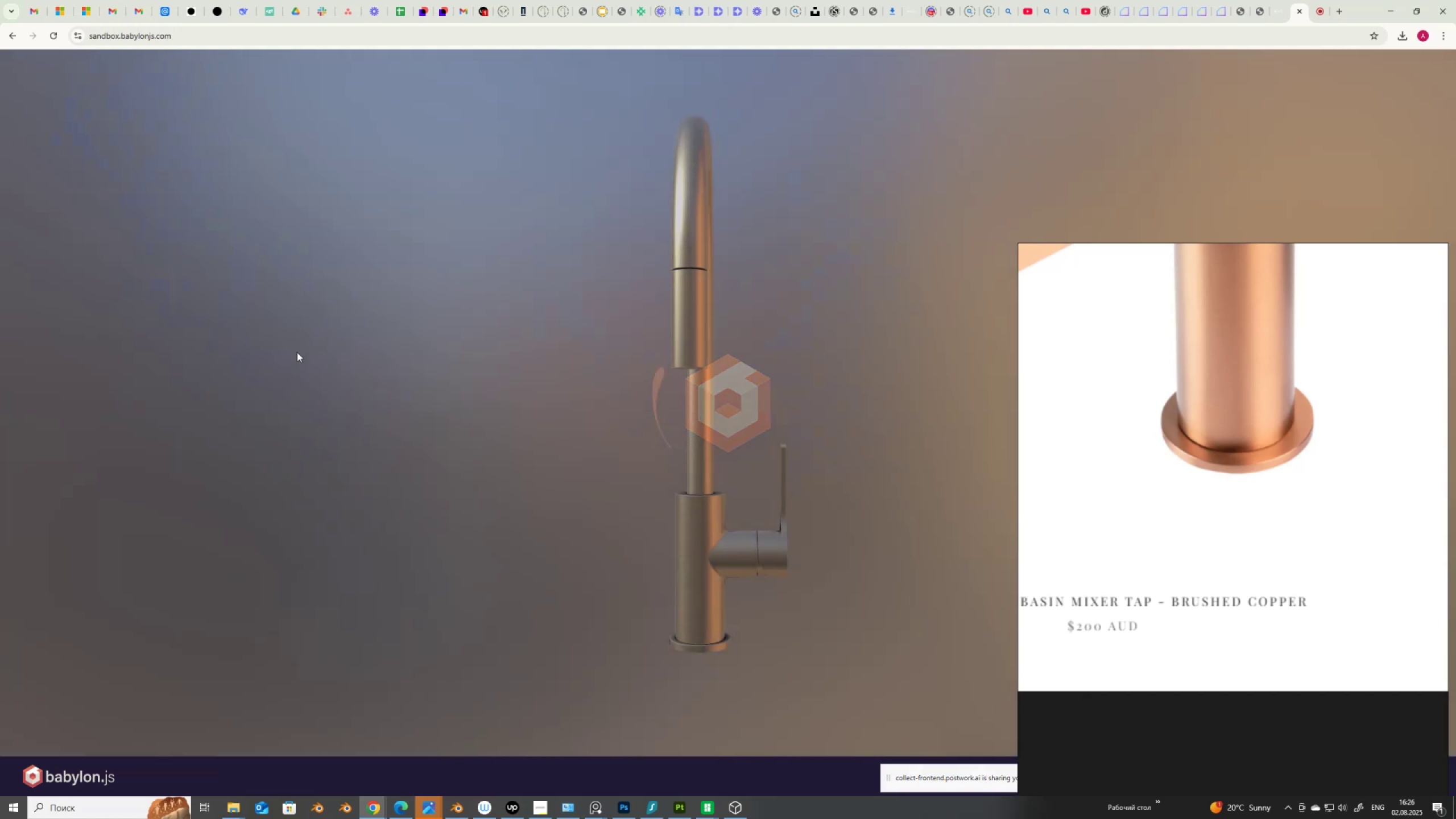 
left_click_drag(start_coordinate=[606, 481], to_coordinate=[562, 493])
 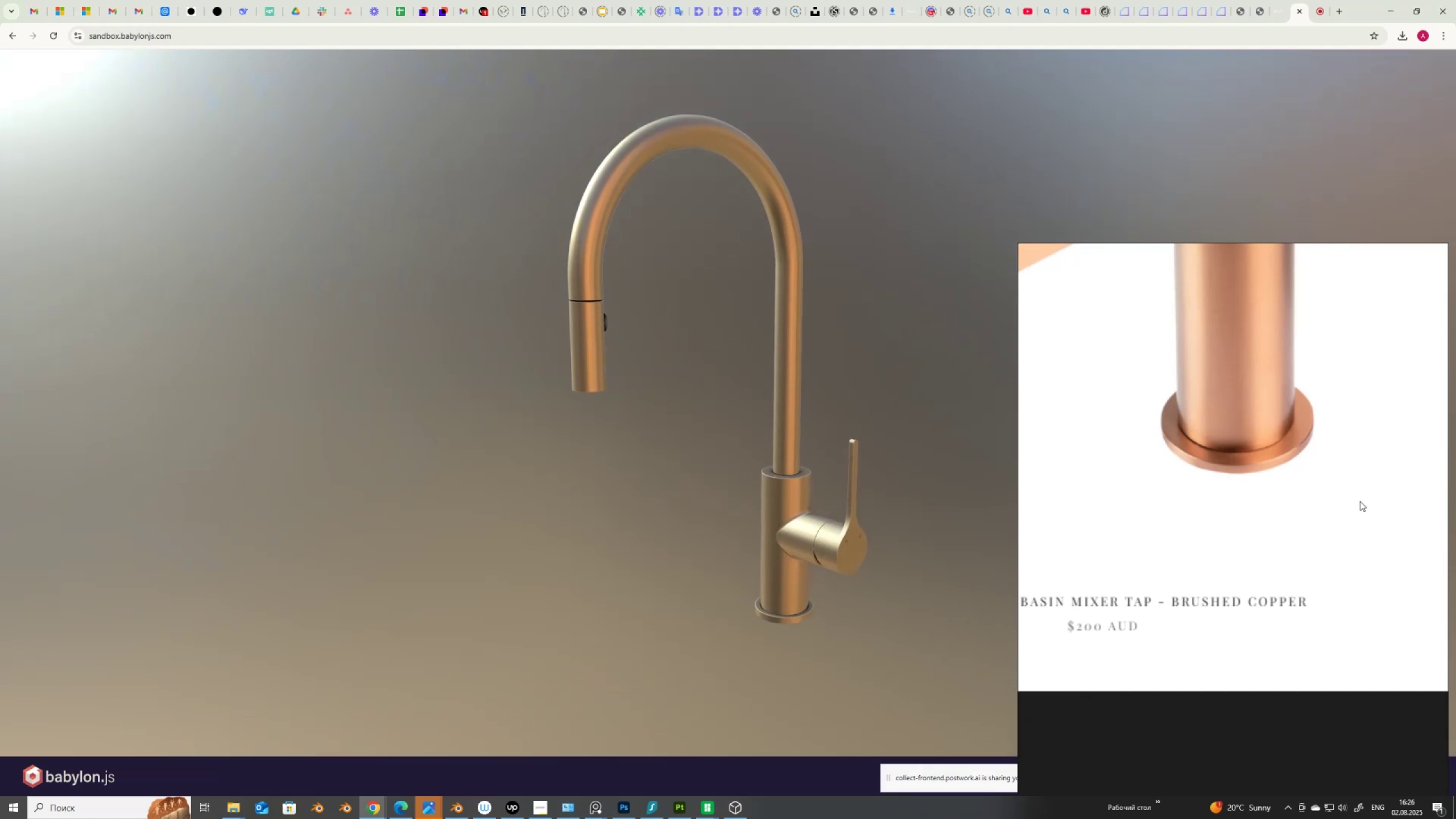 
scroll: coordinate [1264, 504], scroll_direction: down, amount: 7.0
 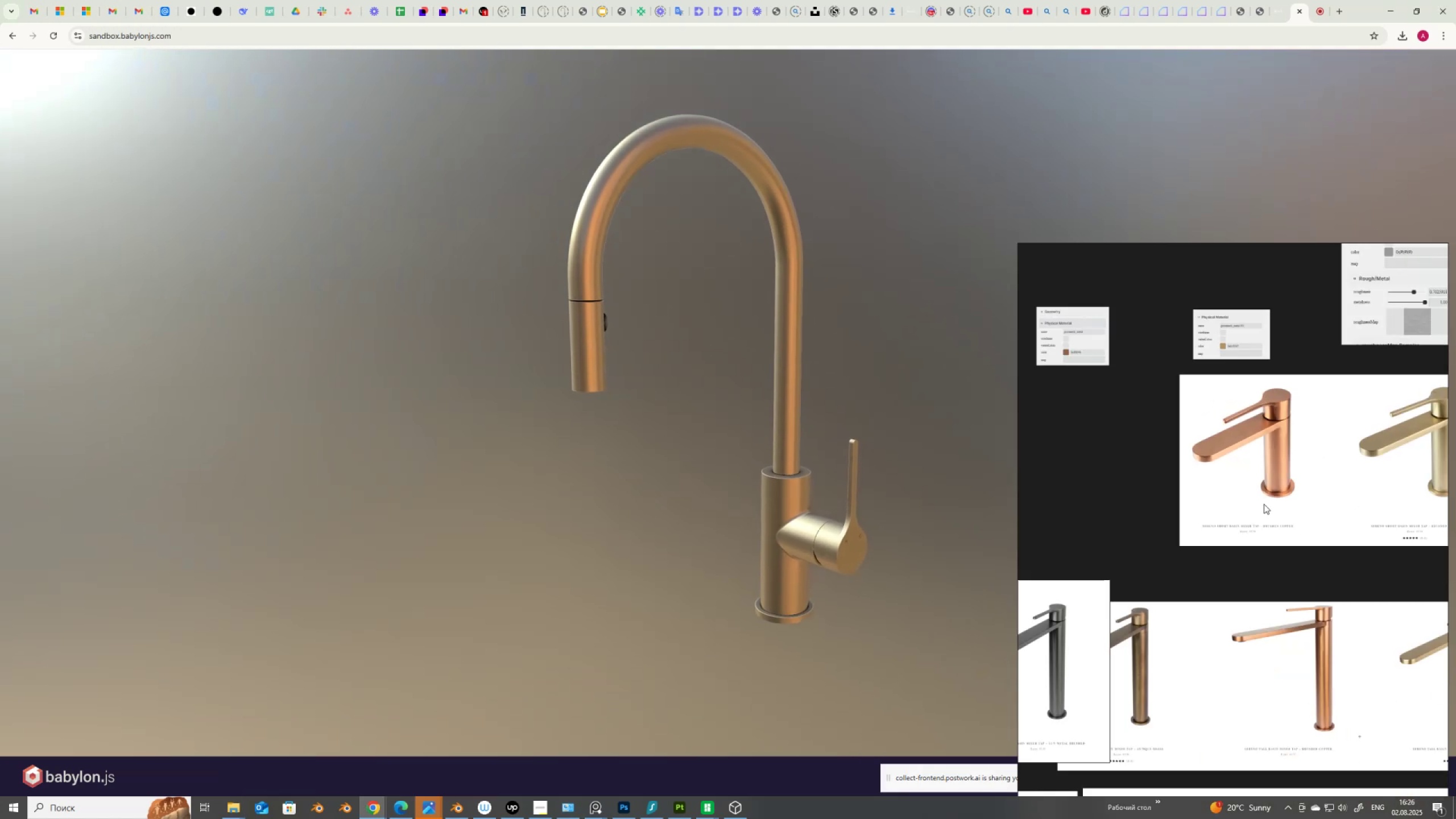 
scroll: coordinate [1378, 592], scroll_direction: none, amount: 0.0
 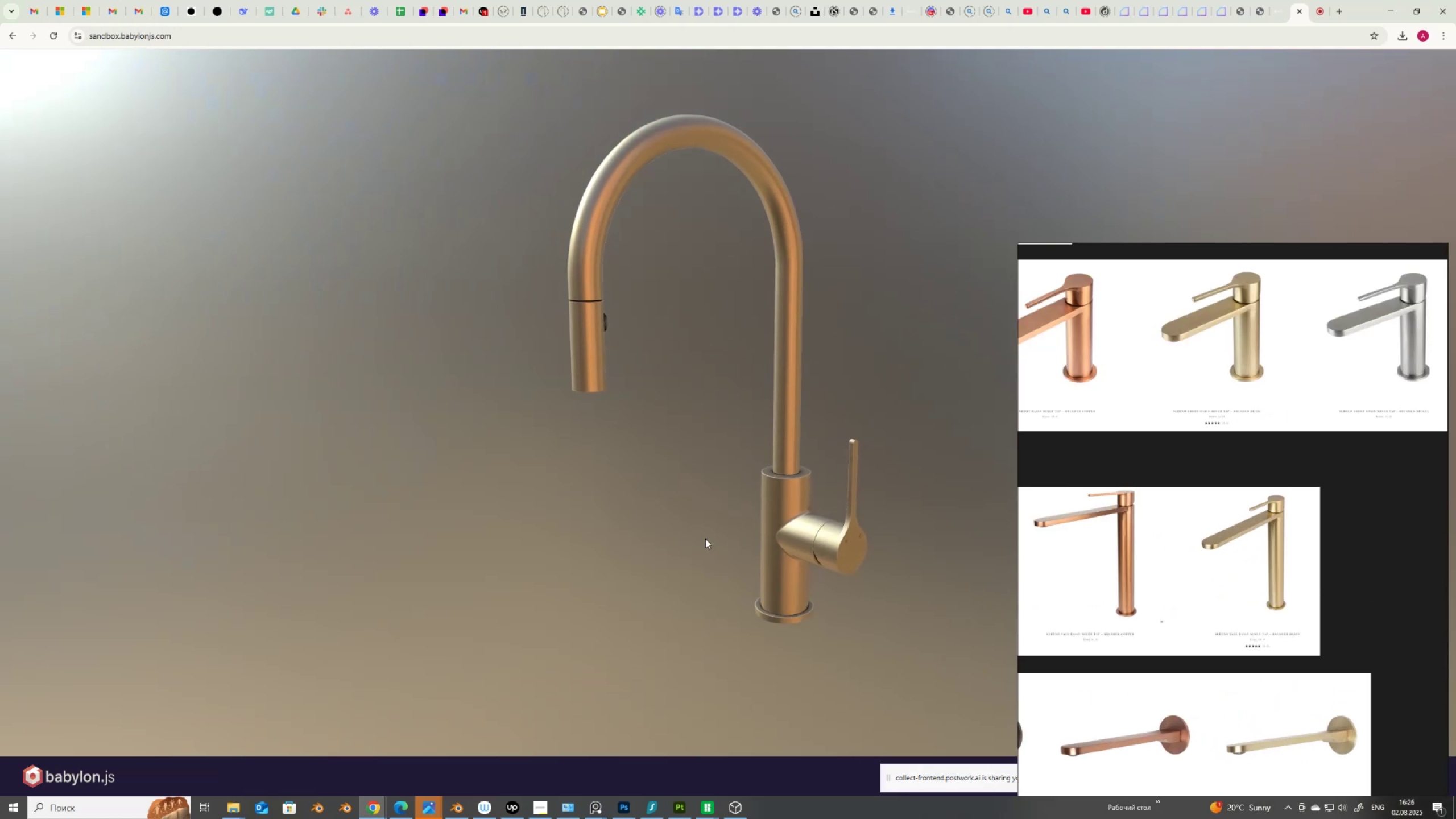 
left_click_drag(start_coordinate=[663, 556], to_coordinate=[642, 566])
 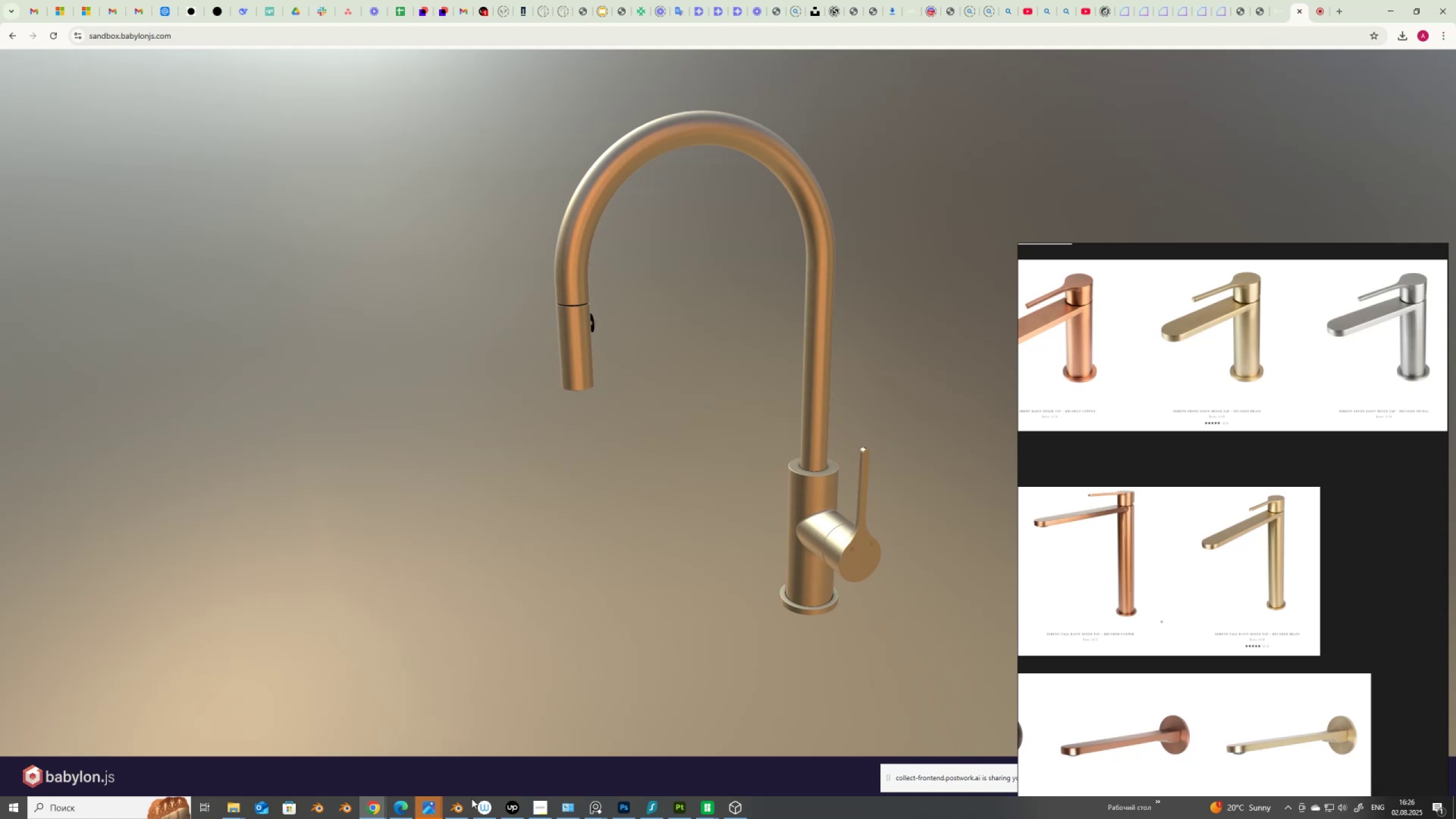 
mouse_move([580, 788])
 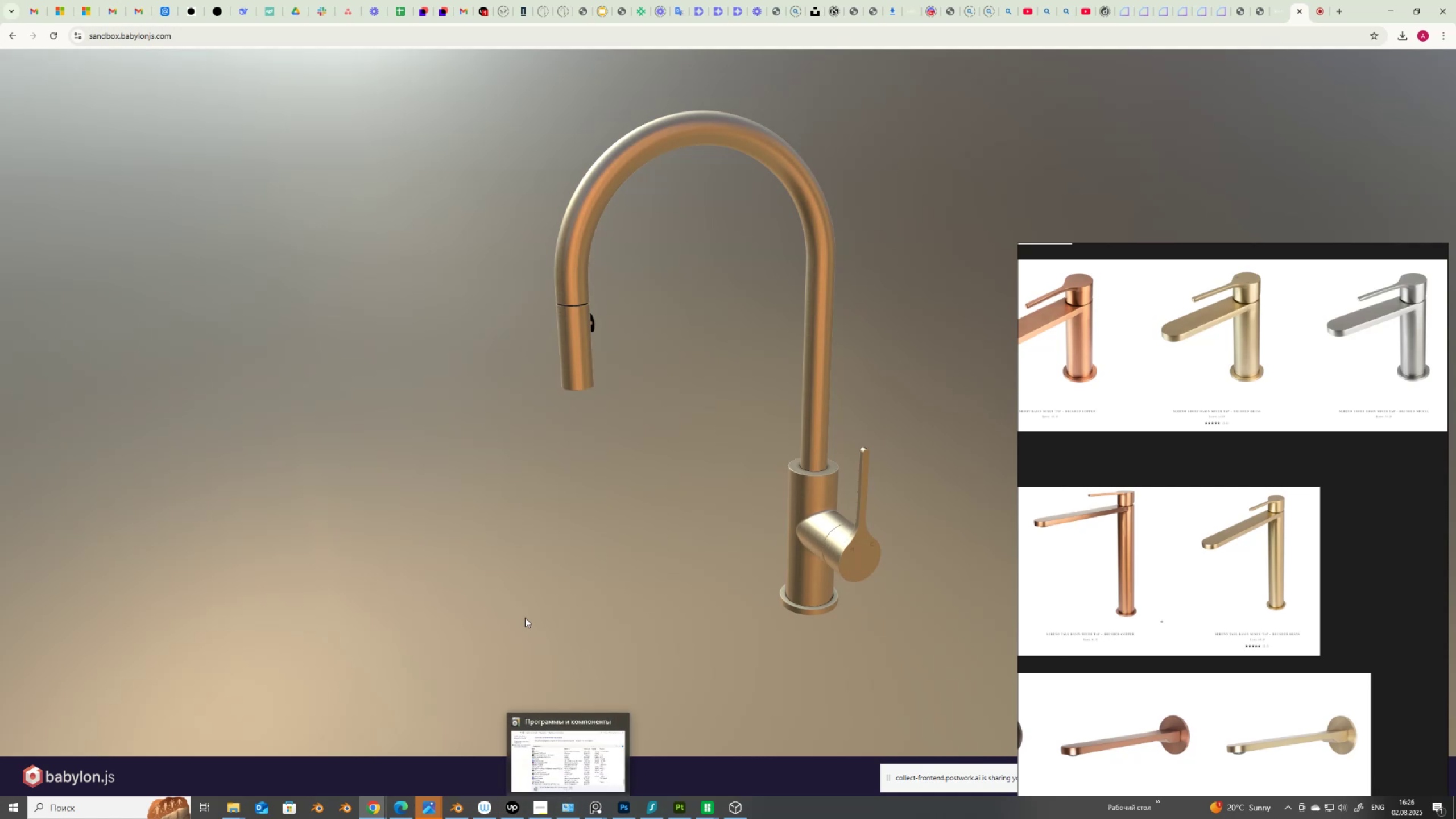 
left_click_drag(start_coordinate=[594, 601], to_coordinate=[684, 607])
 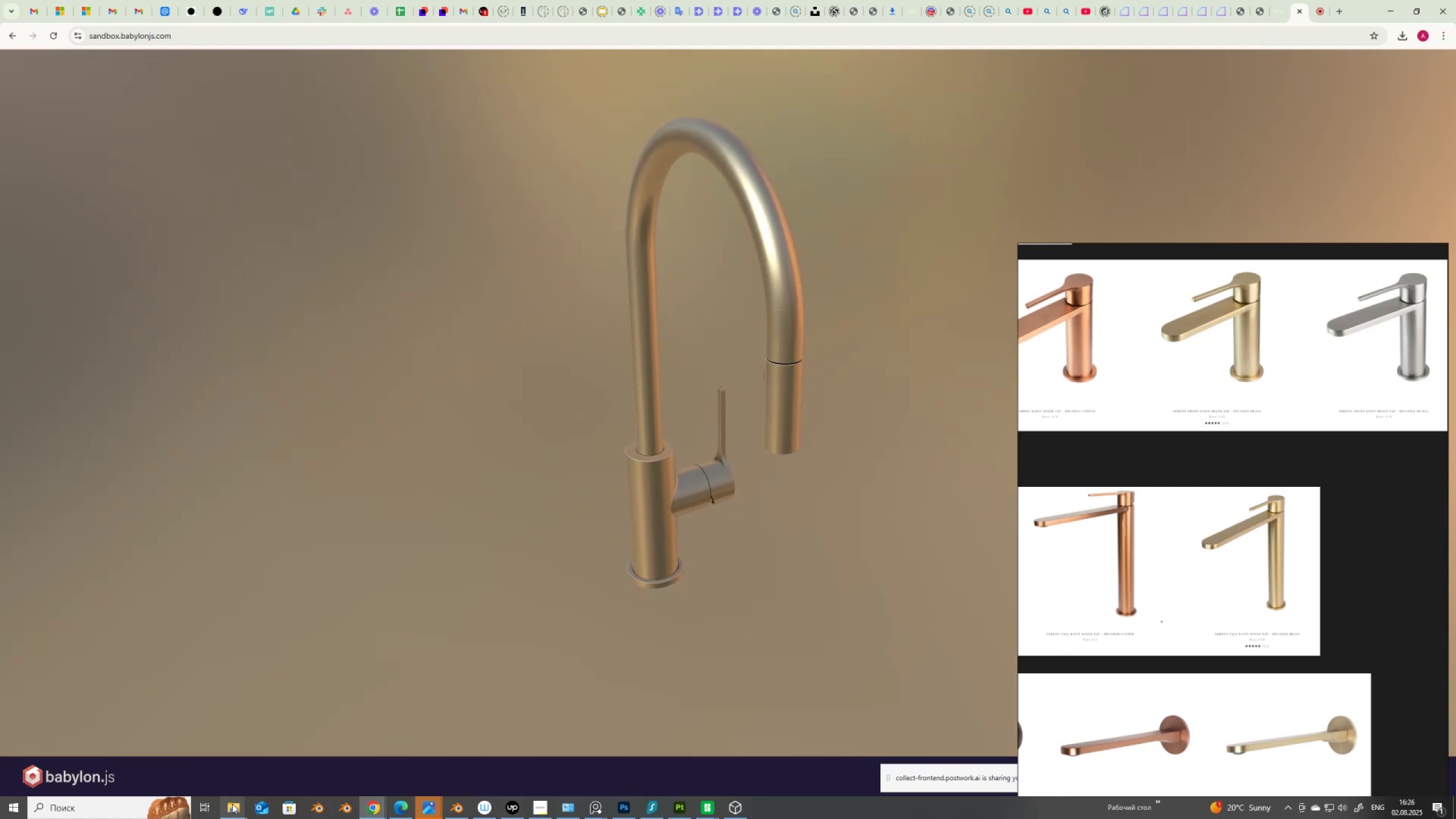 
left_click([234, 805])
 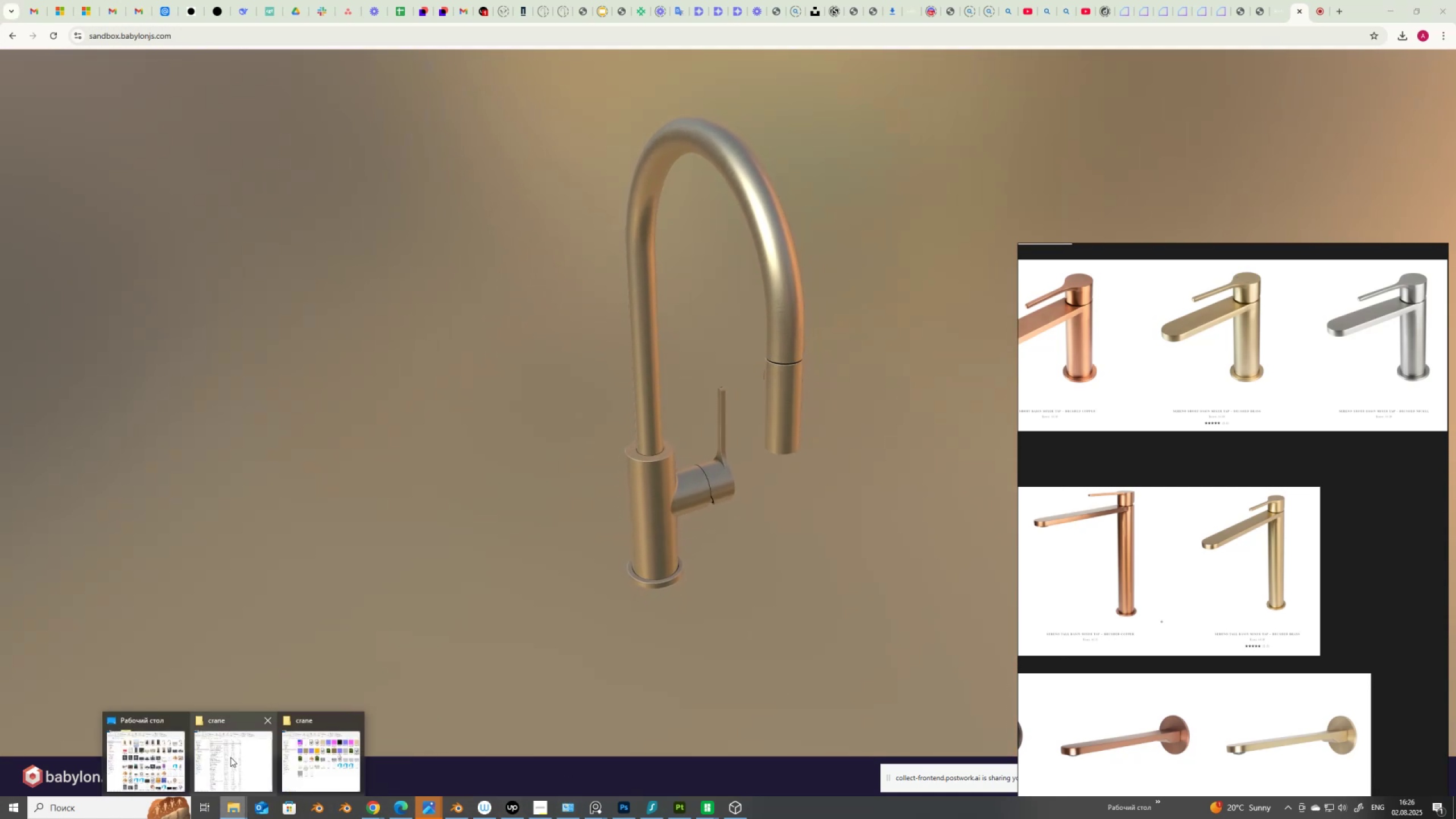 
left_click([230, 757])
 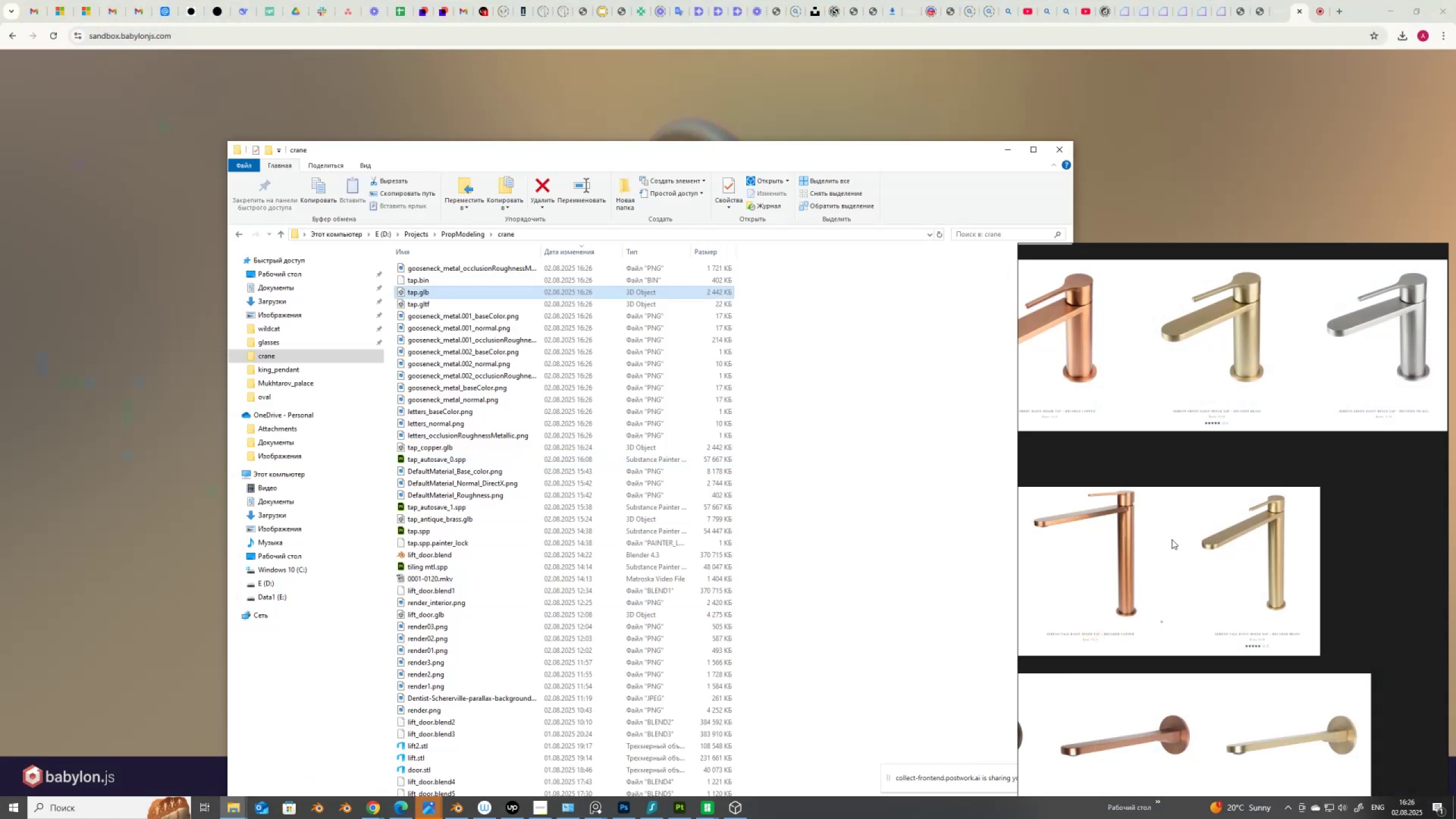 
scroll: coordinate [1284, 640], scroll_direction: up, amount: 8.0
 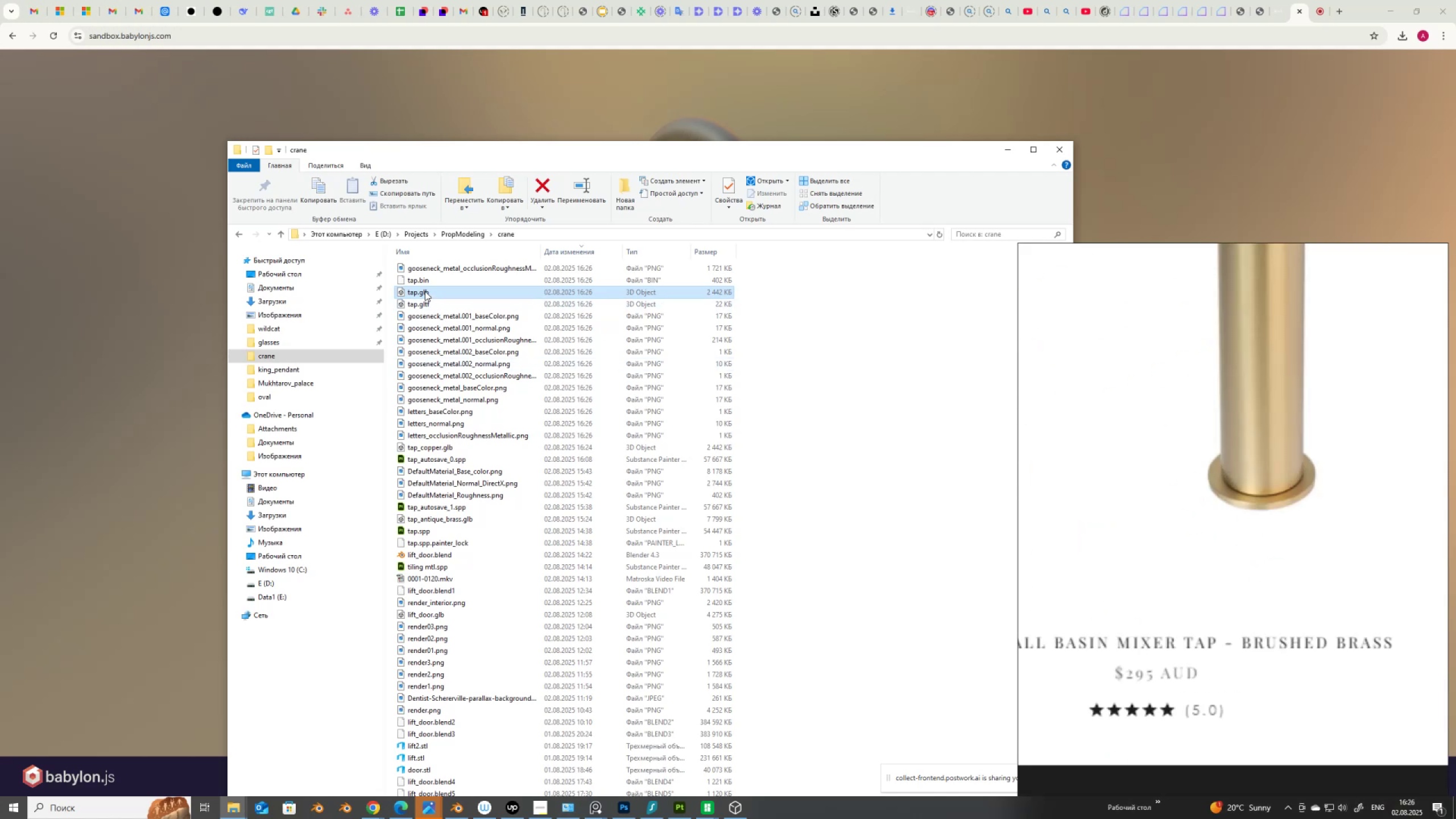 
left_click([417, 293])
 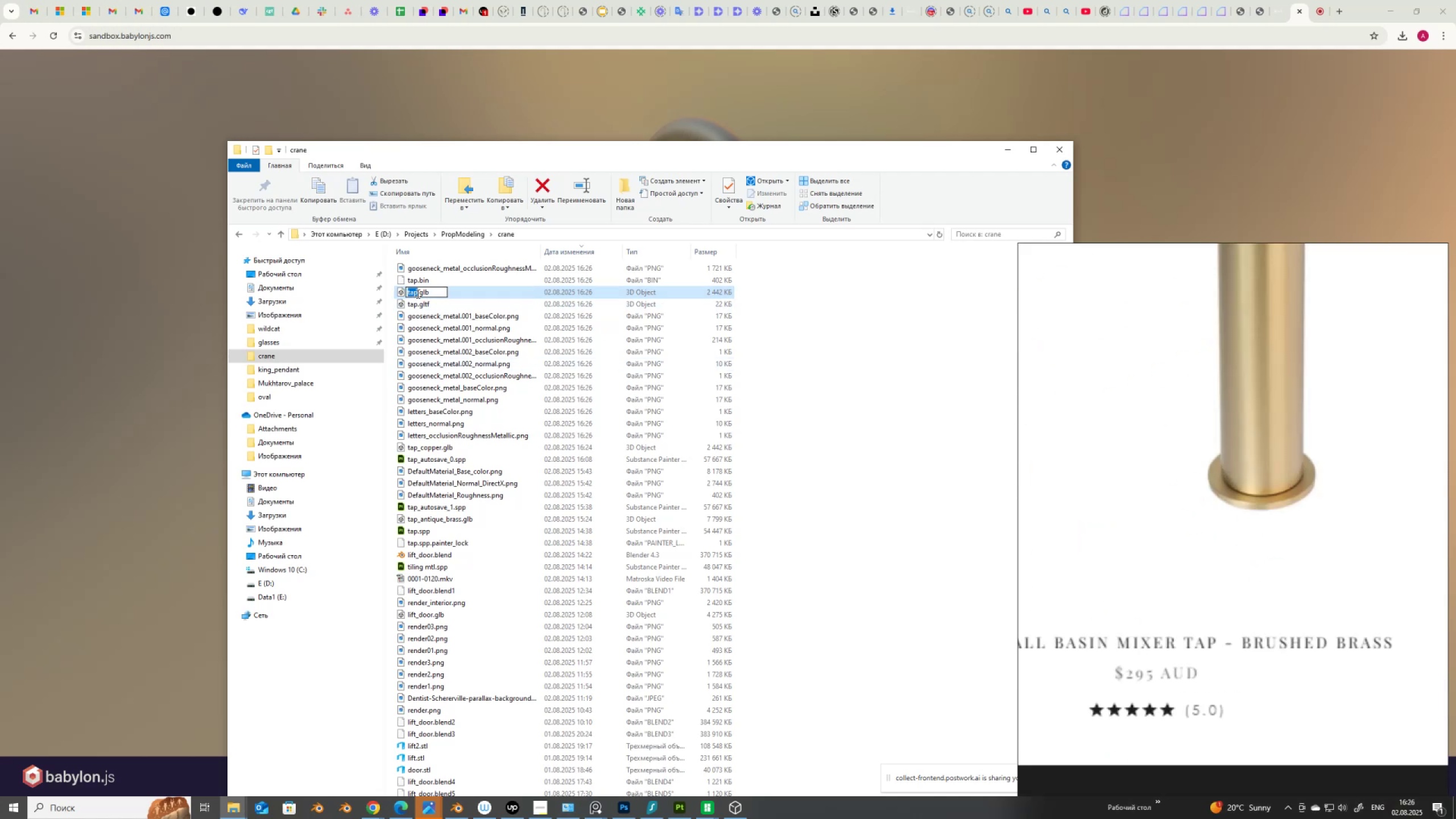 
left_click([417, 293])
 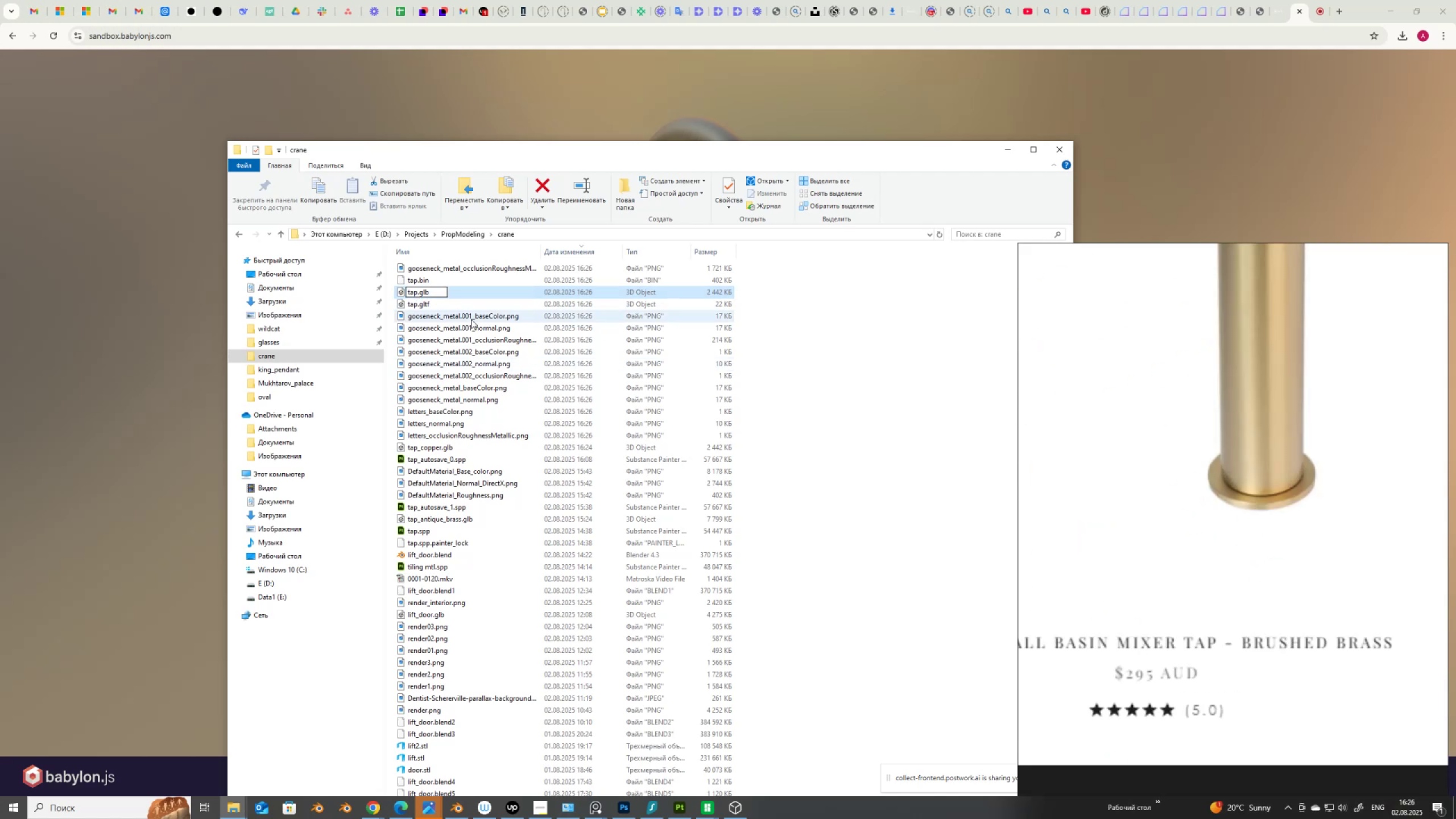 
type(_brass)
key(NumpadEnter)
 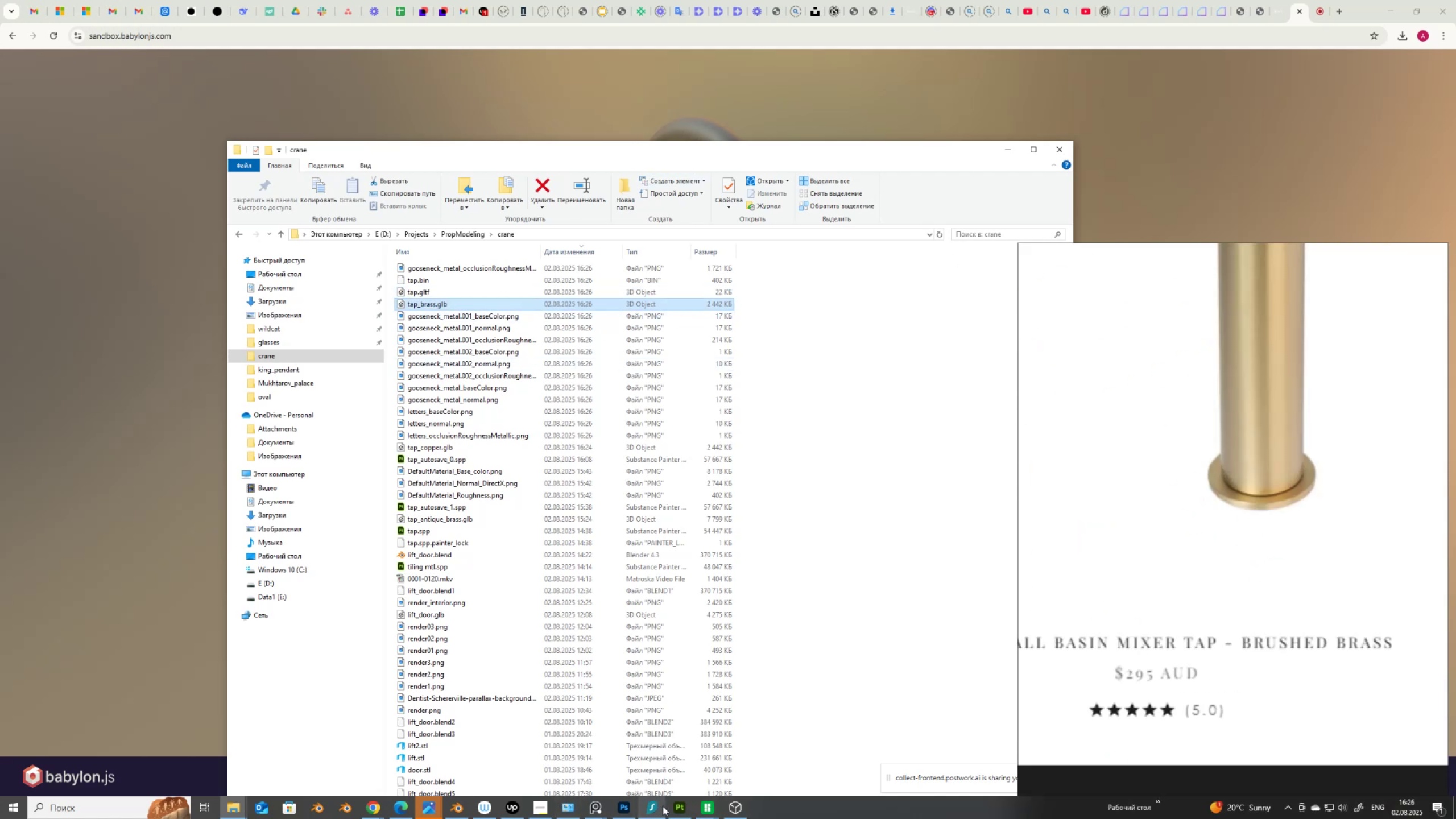 
scroll: coordinate [1290, 540], scroll_direction: down, amount: 11.0
 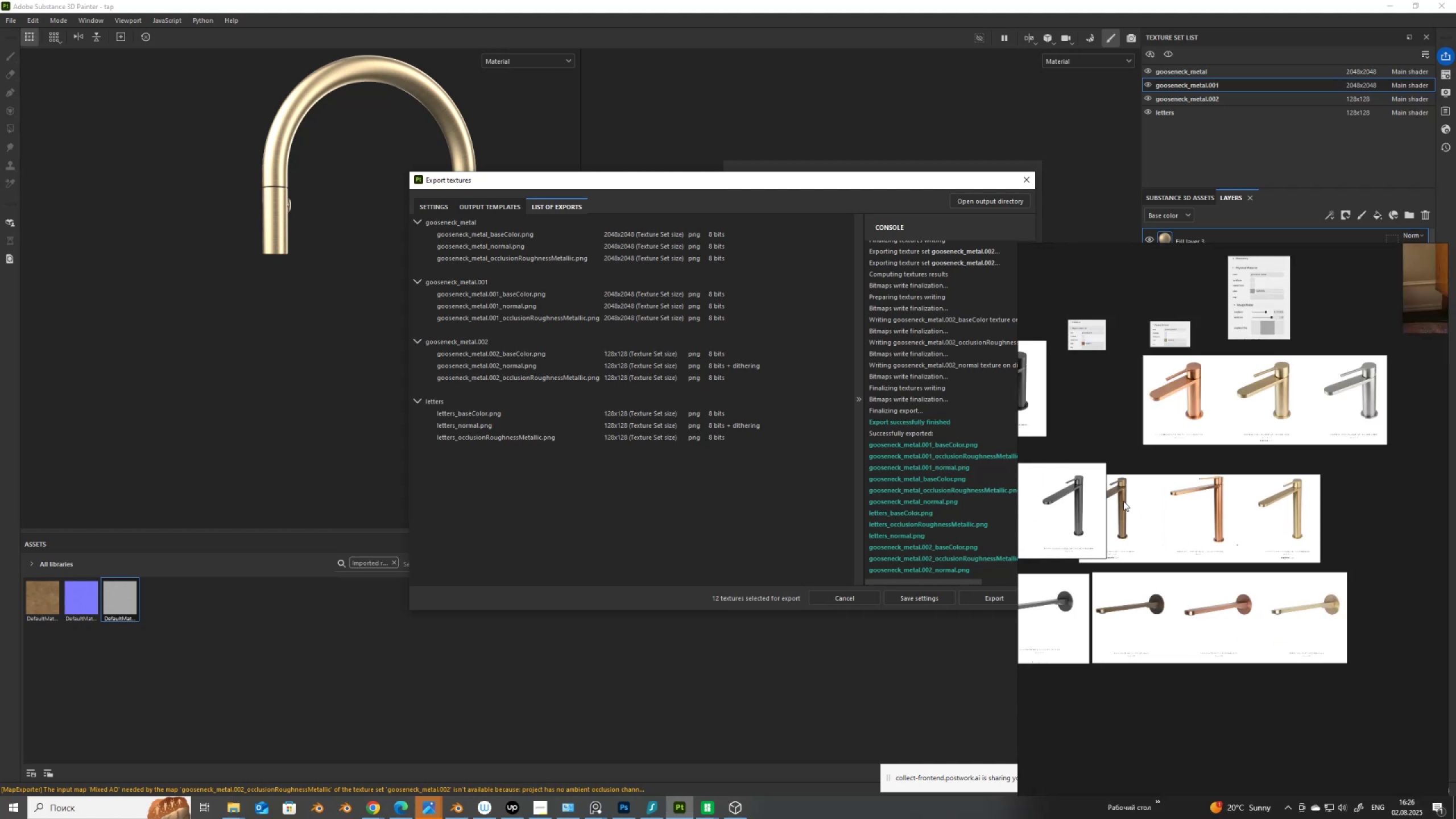 
scroll: coordinate [1165, 591], scroll_direction: up, amount: 8.0
 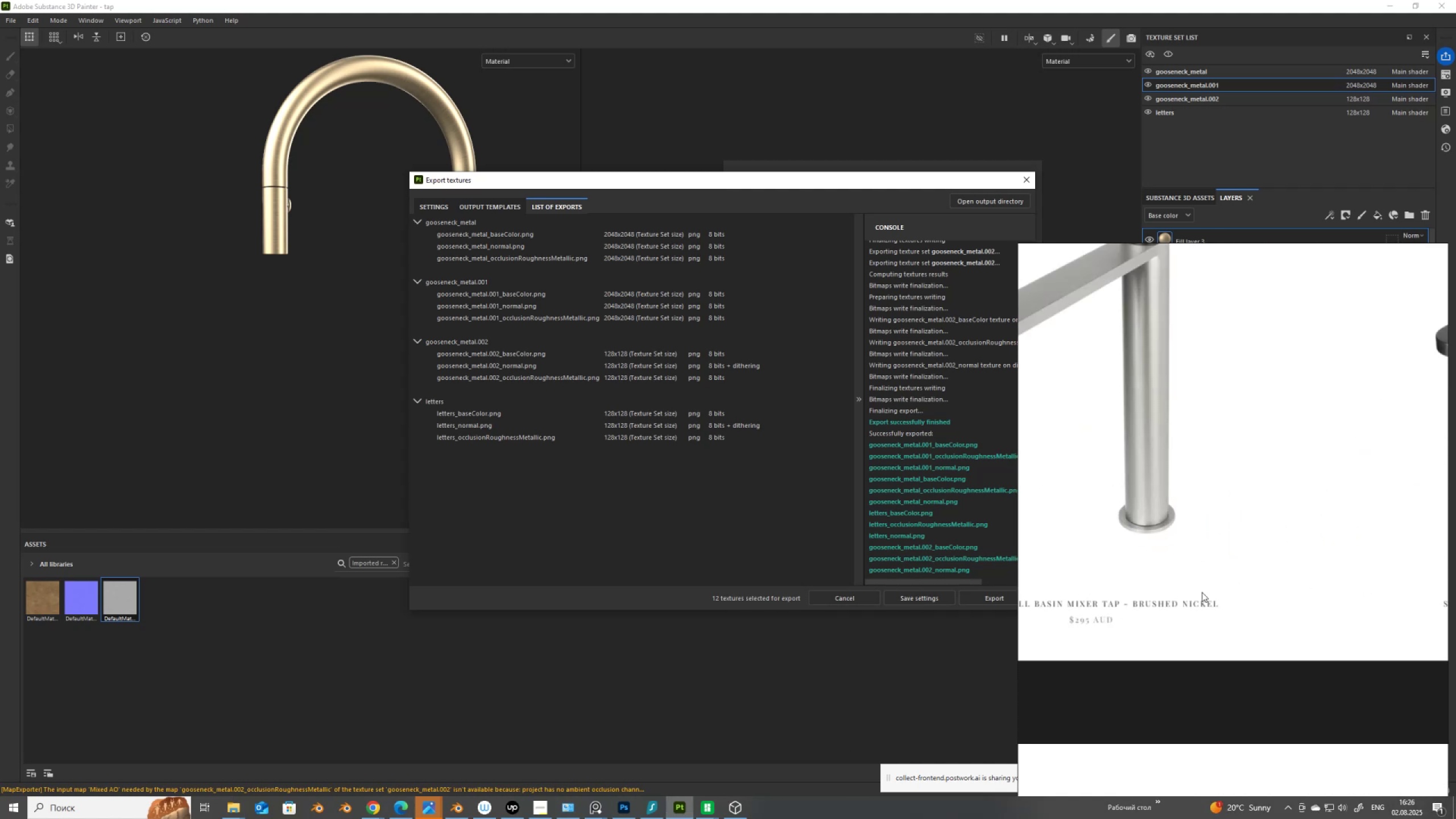 
scroll: coordinate [1202, 592], scroll_direction: down, amount: 1.0
 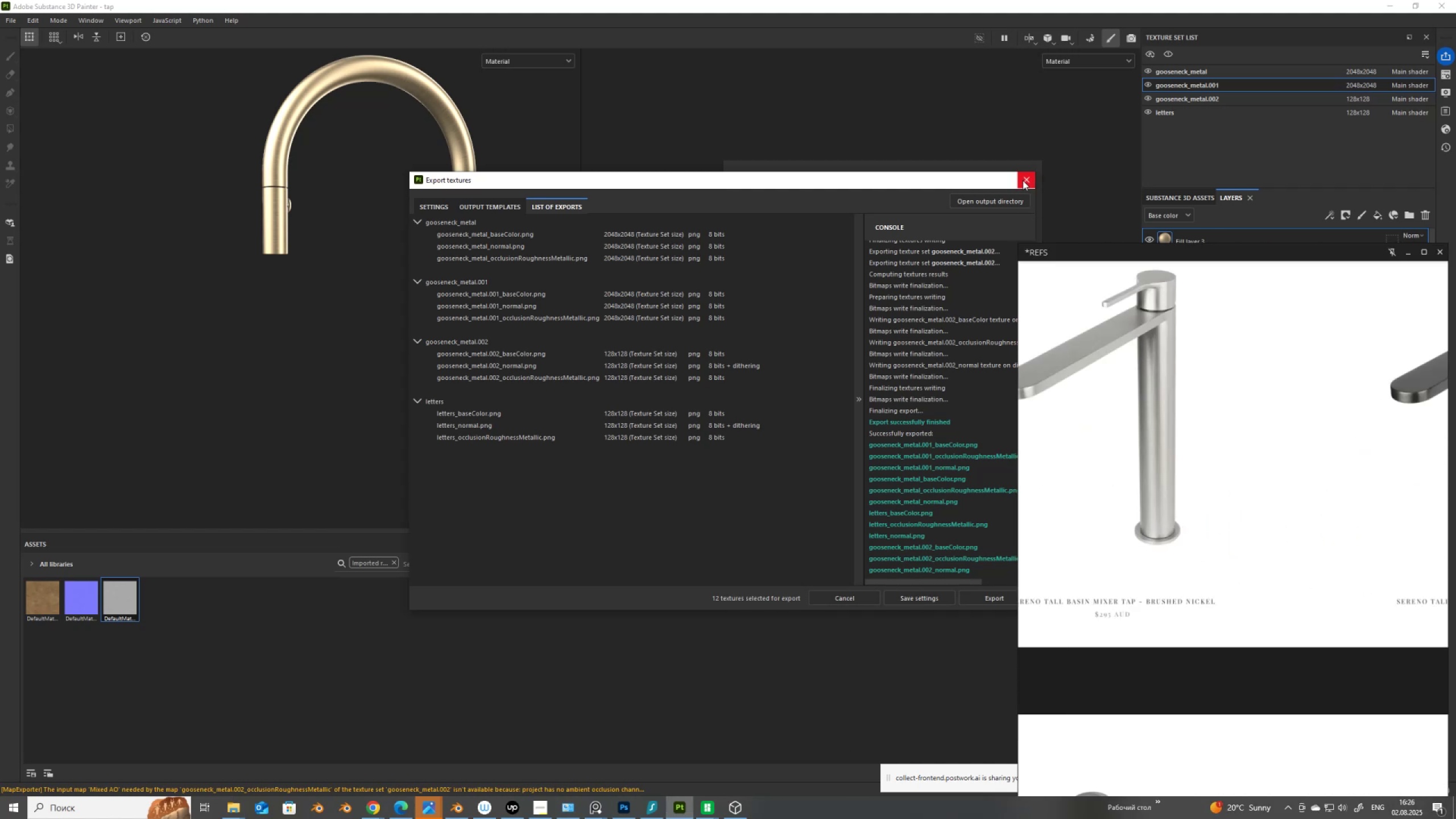 
left_click([1023, 180])
 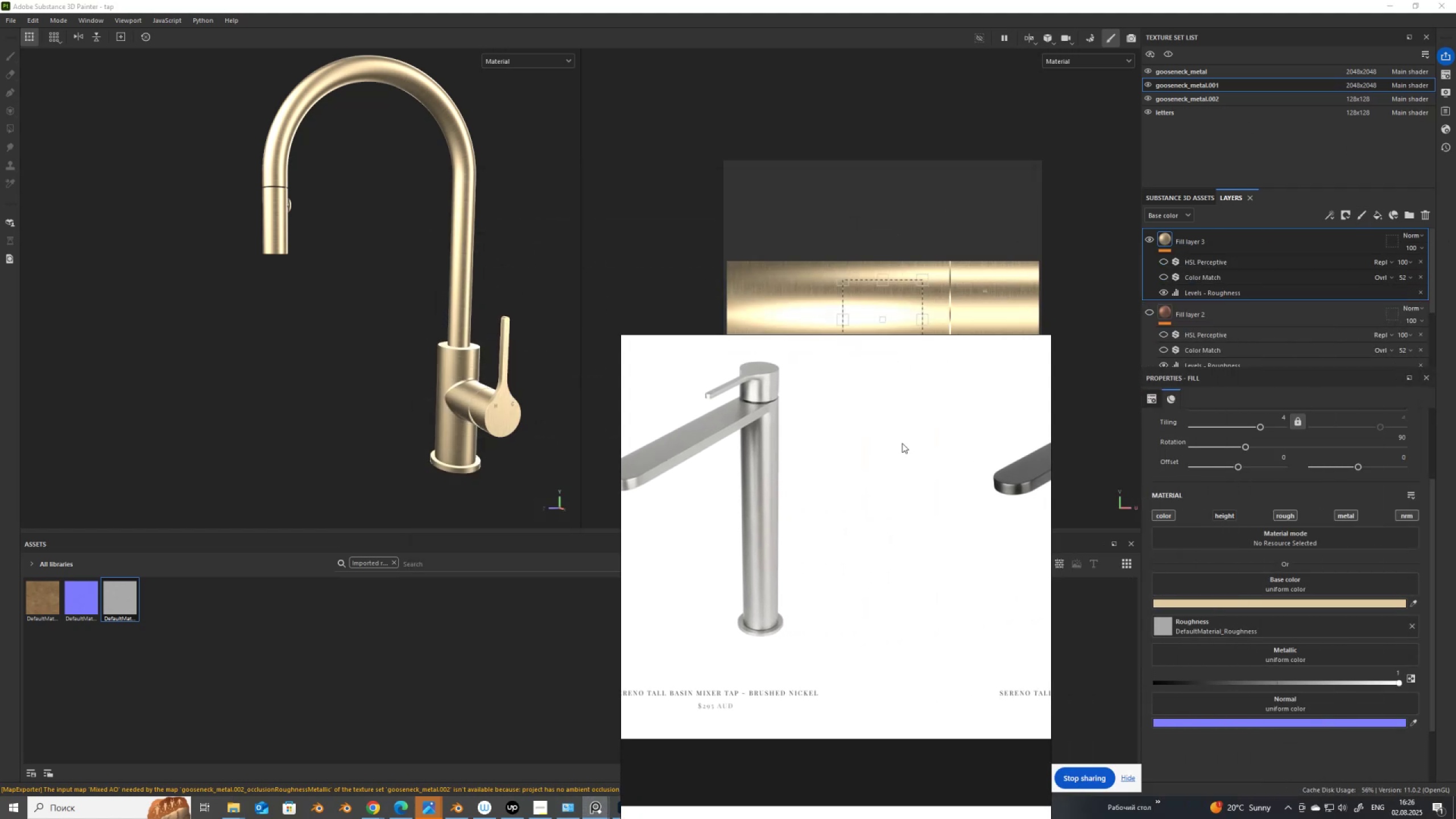 
right_click([1302, 248])
 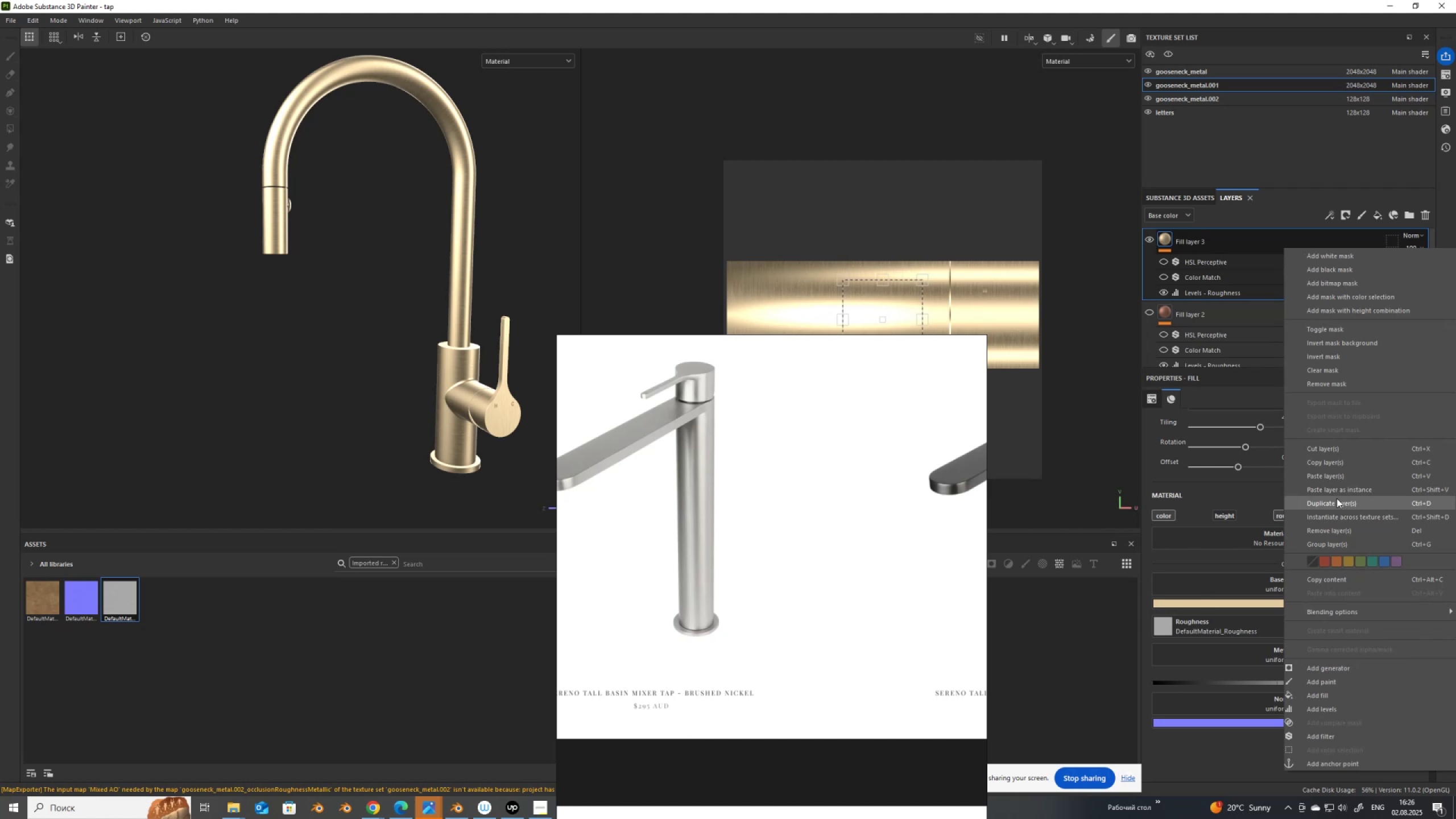 
left_click([1337, 503])
 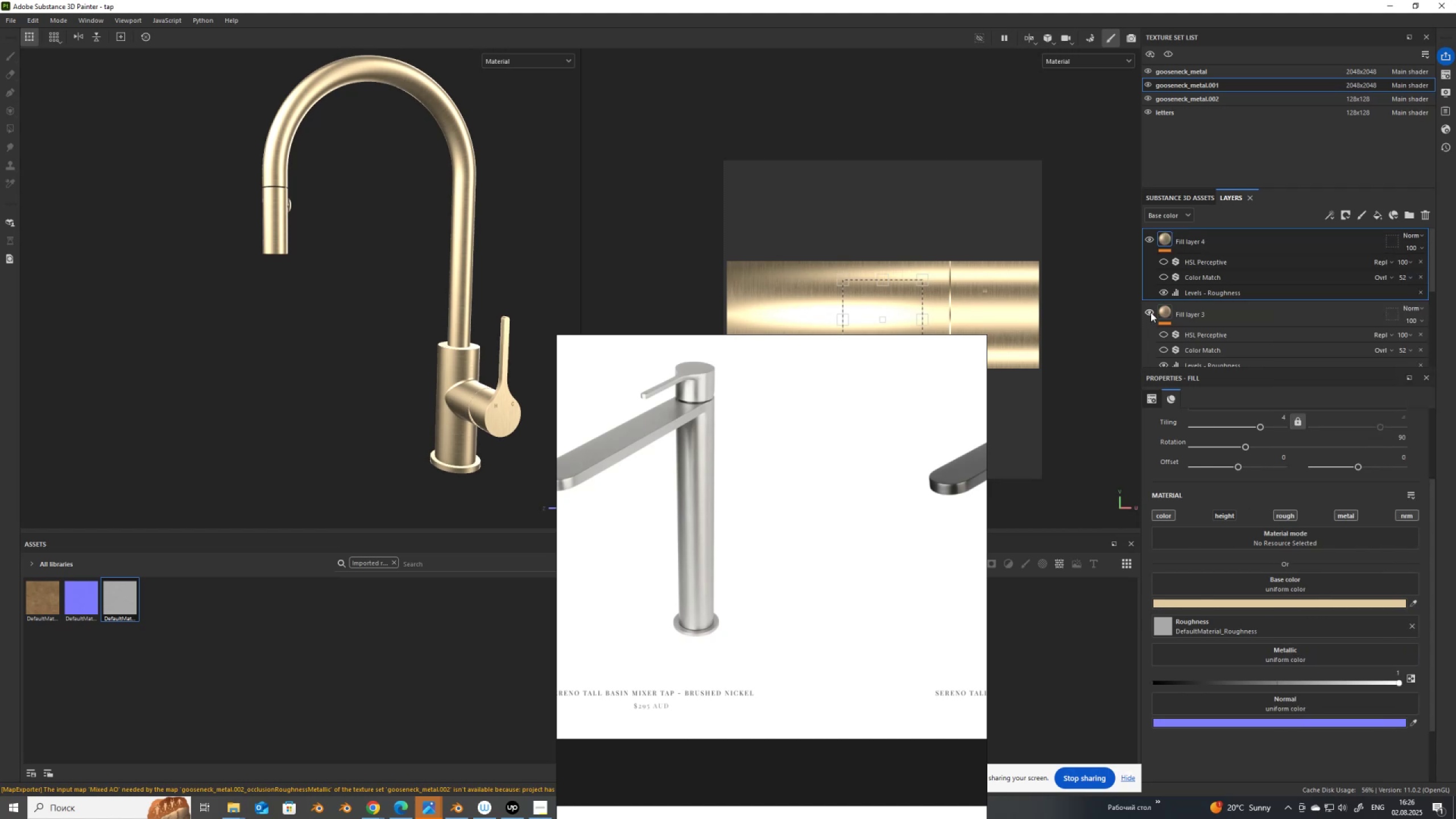 
left_click([1149, 312])
 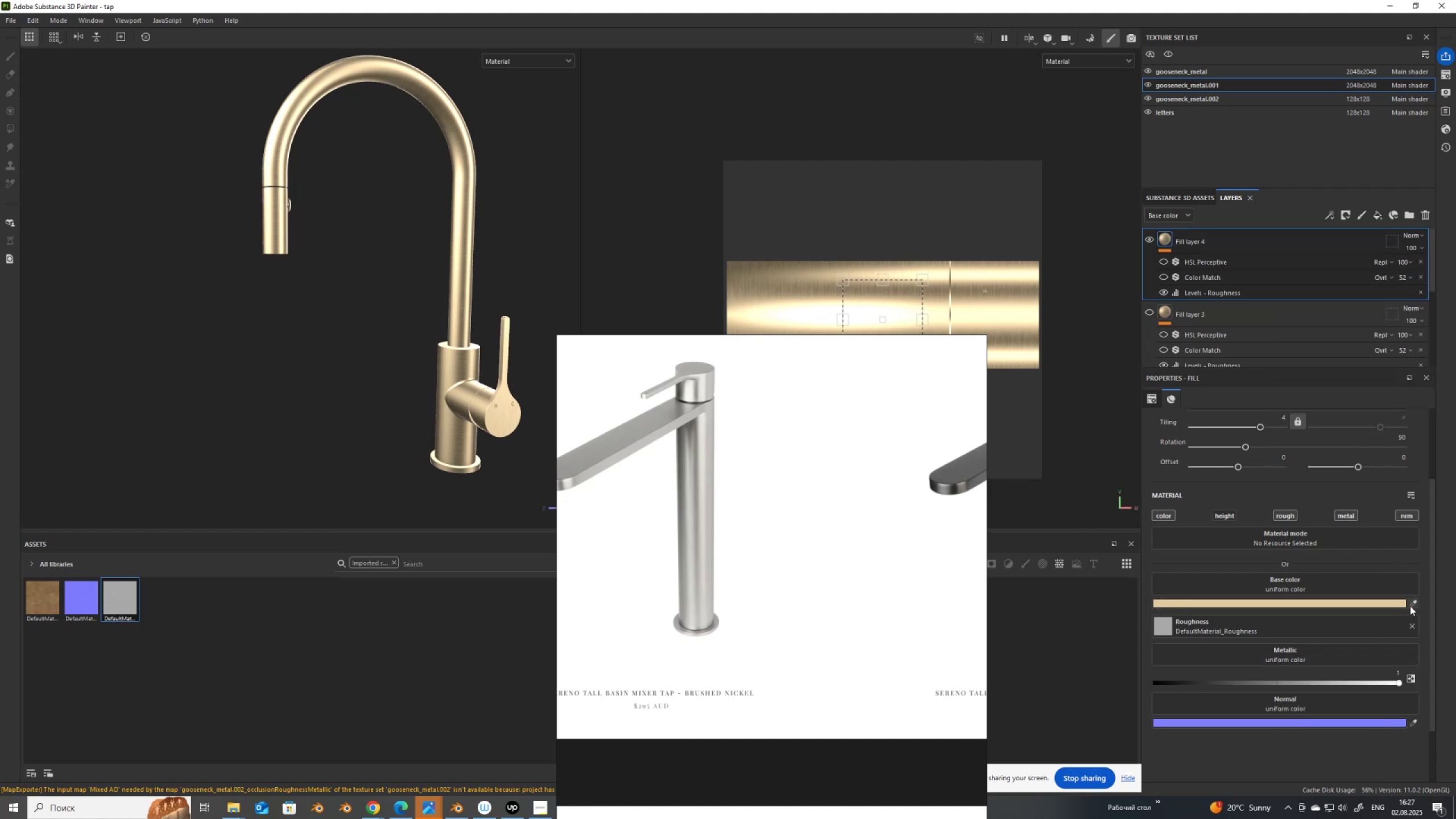 
left_click([1413, 605])
 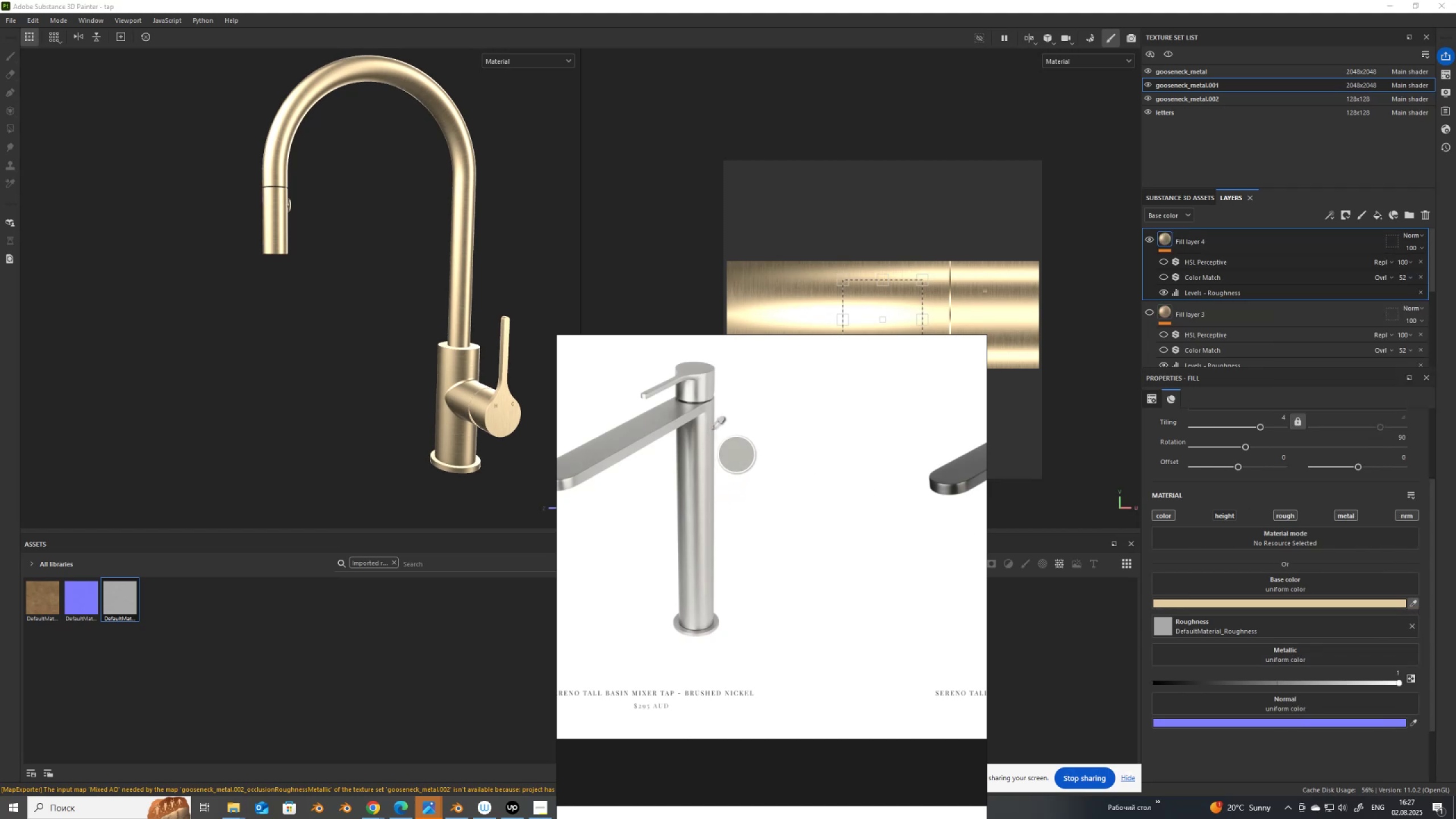 
left_click([710, 428])
 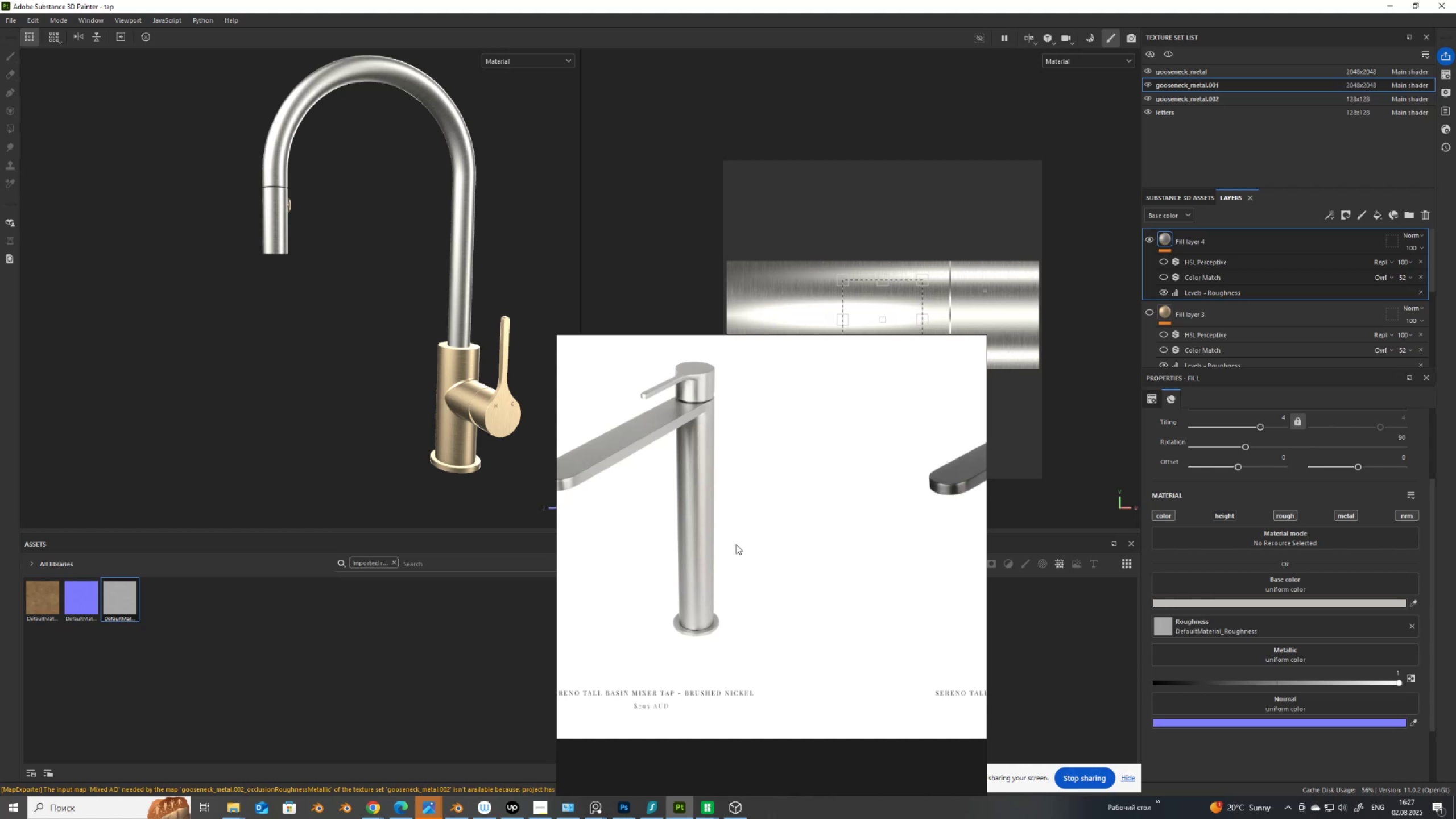 
wait(6.12)
 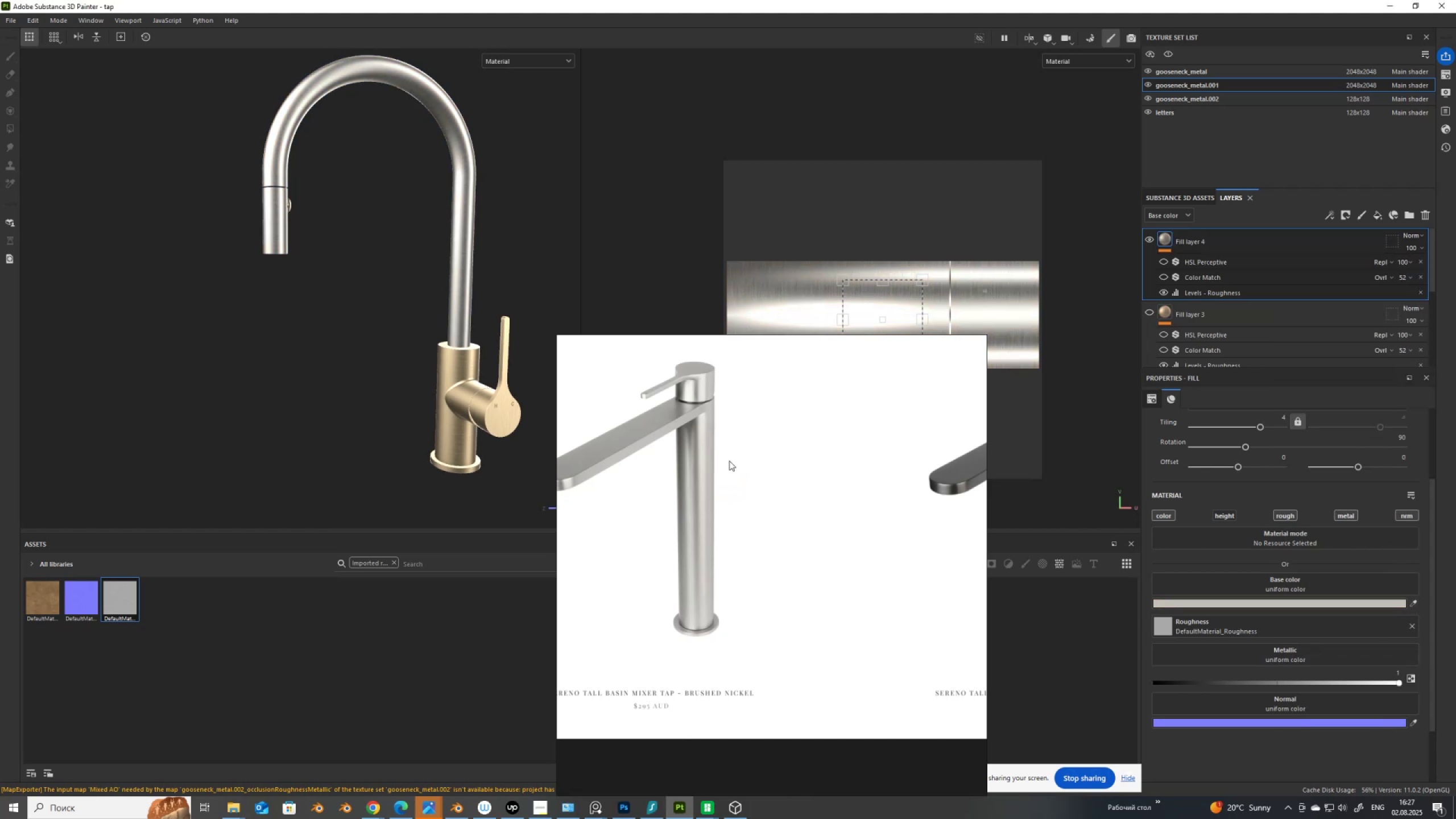 
key(Control+C)
 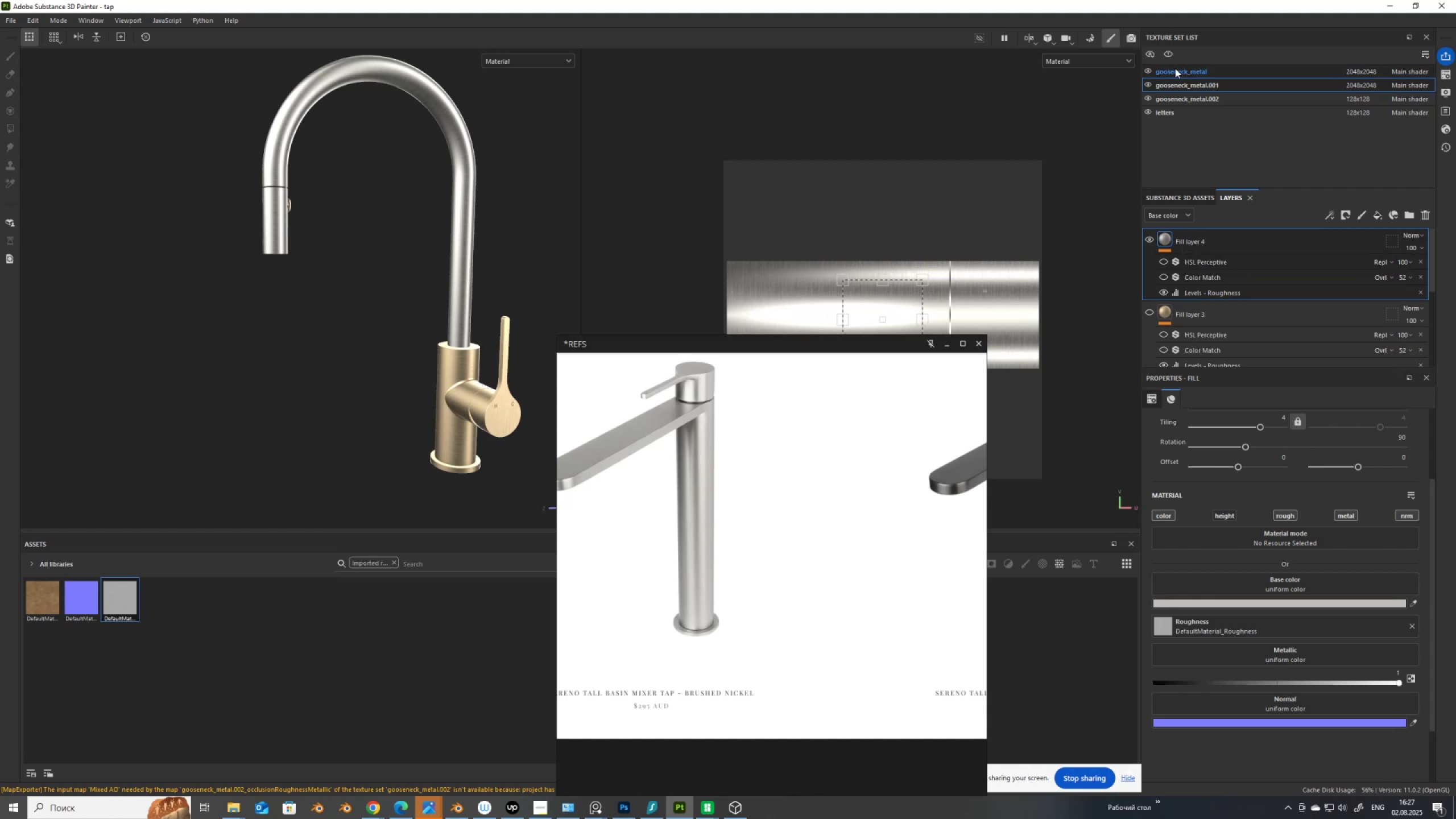 
left_click([1177, 71])
 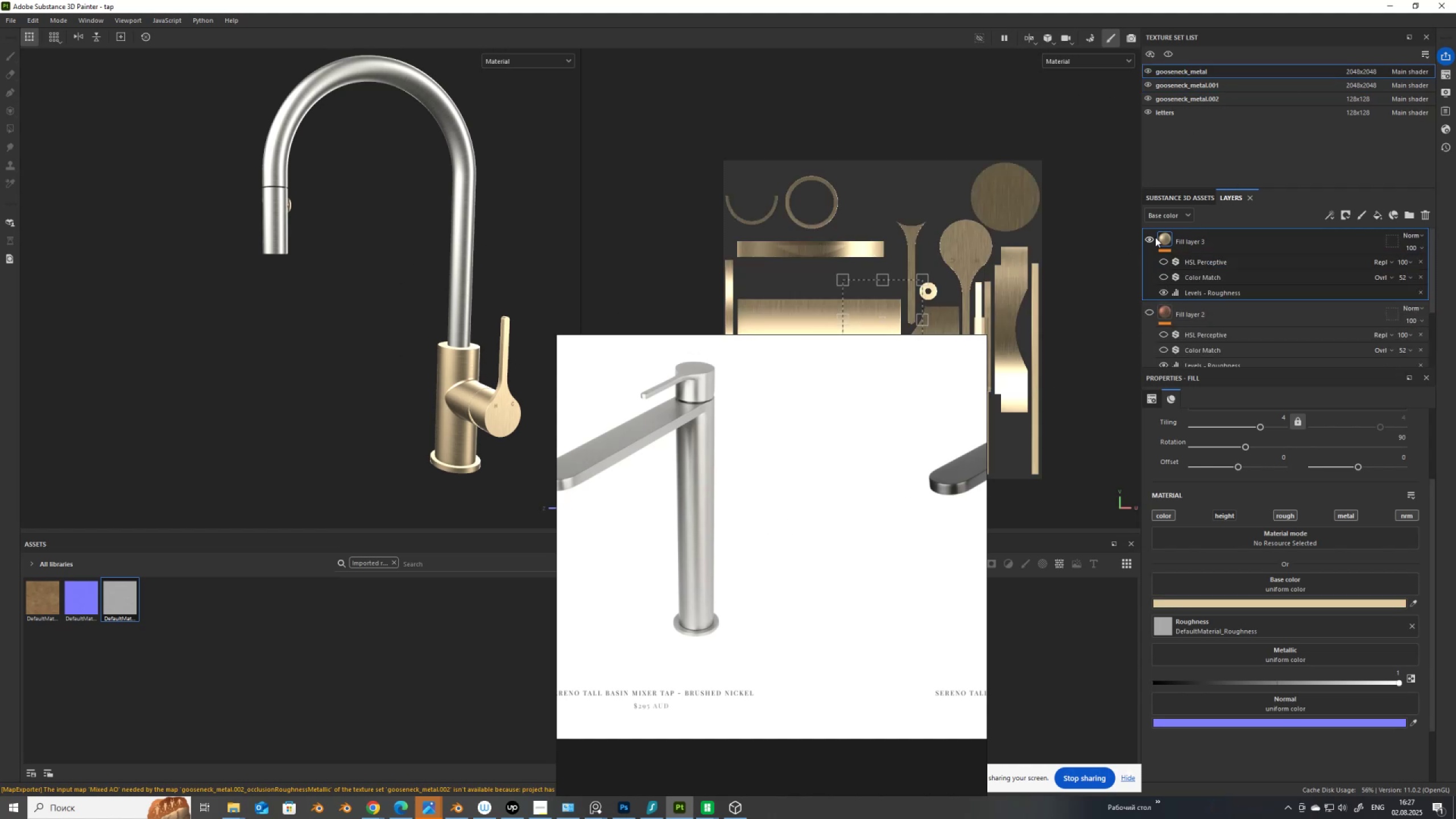 
left_click([1152, 238])
 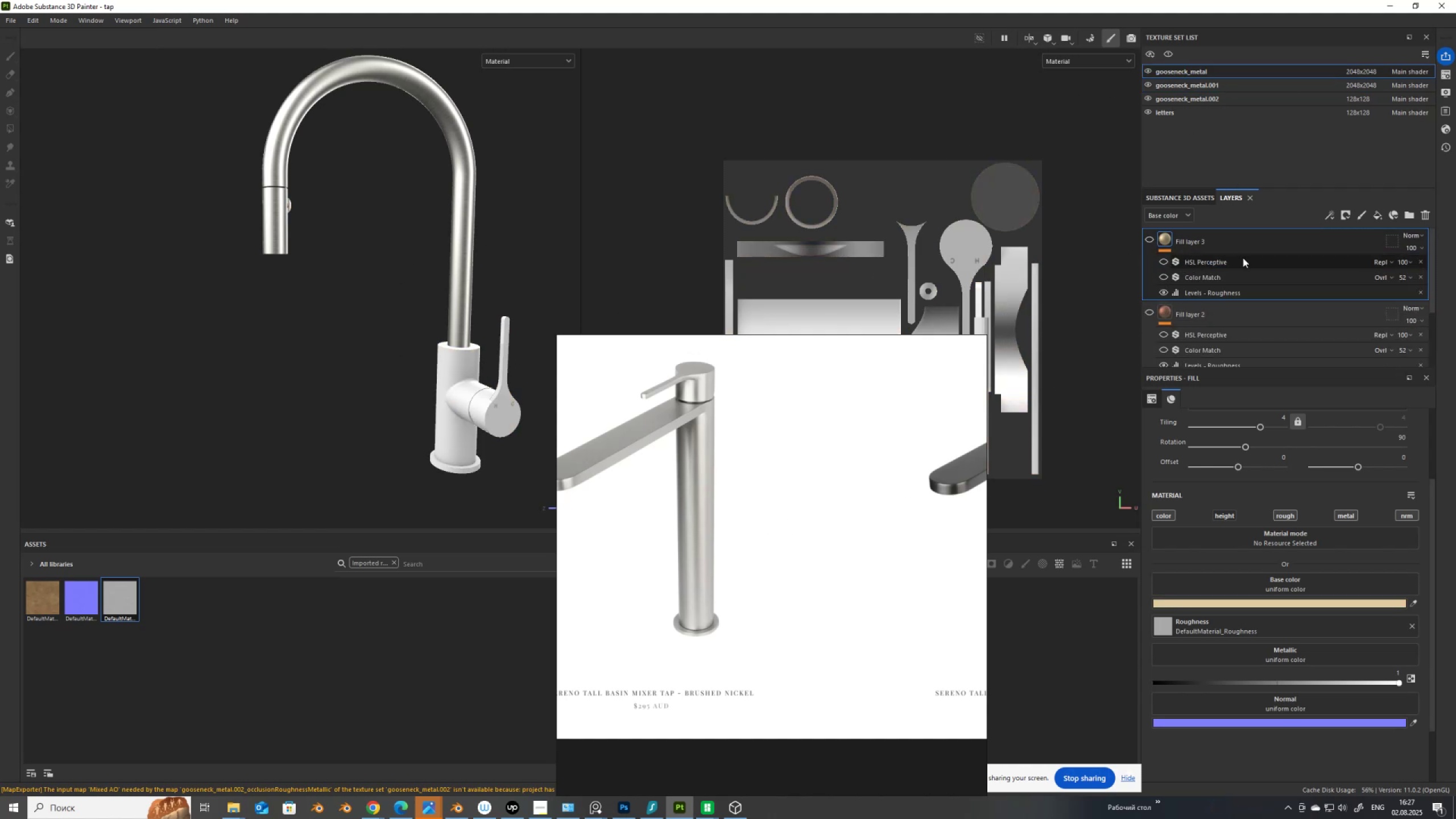 
key(Control+V)
 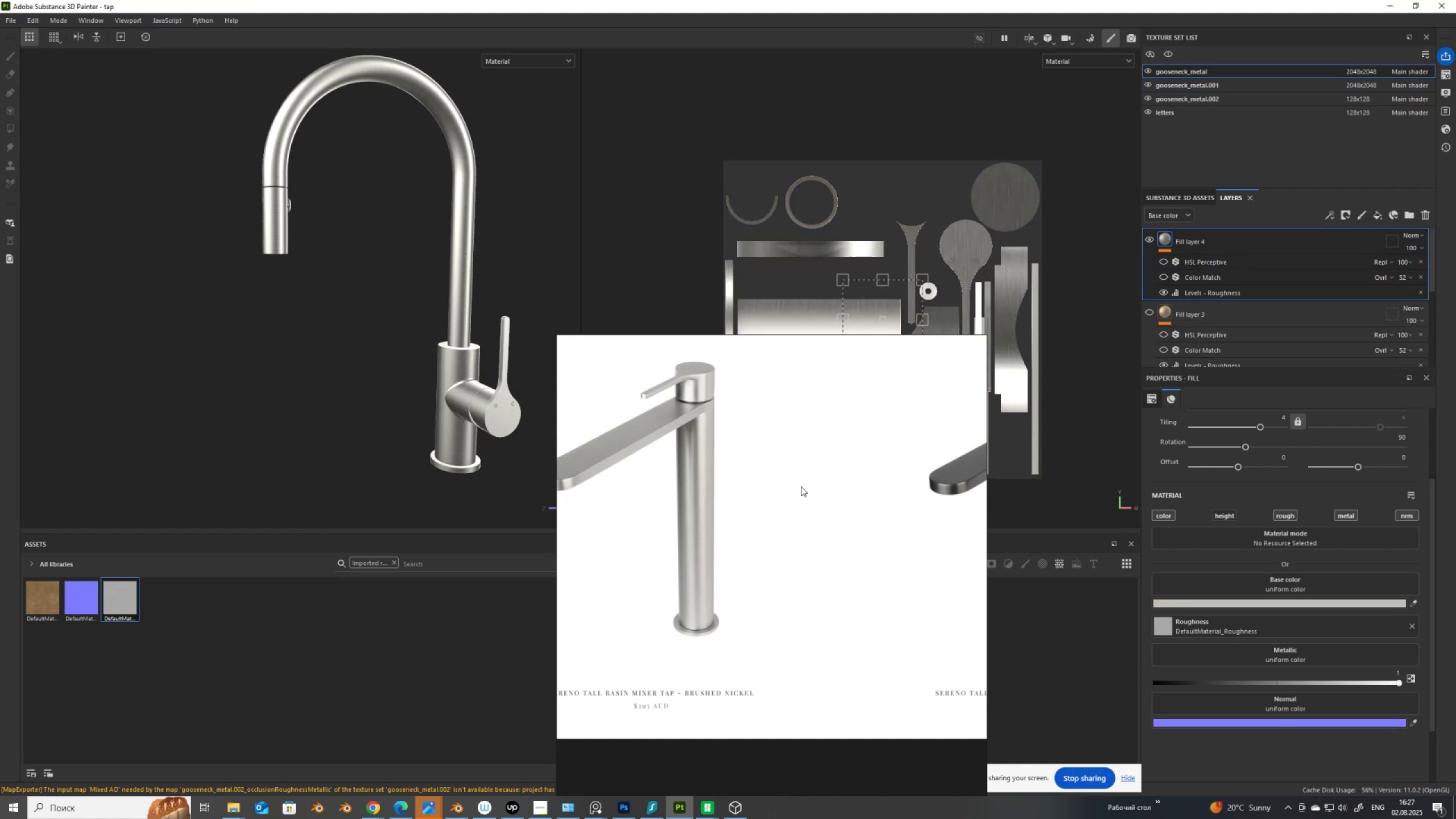 
scroll: coordinate [789, 503], scroll_direction: down, amount: 7.0
 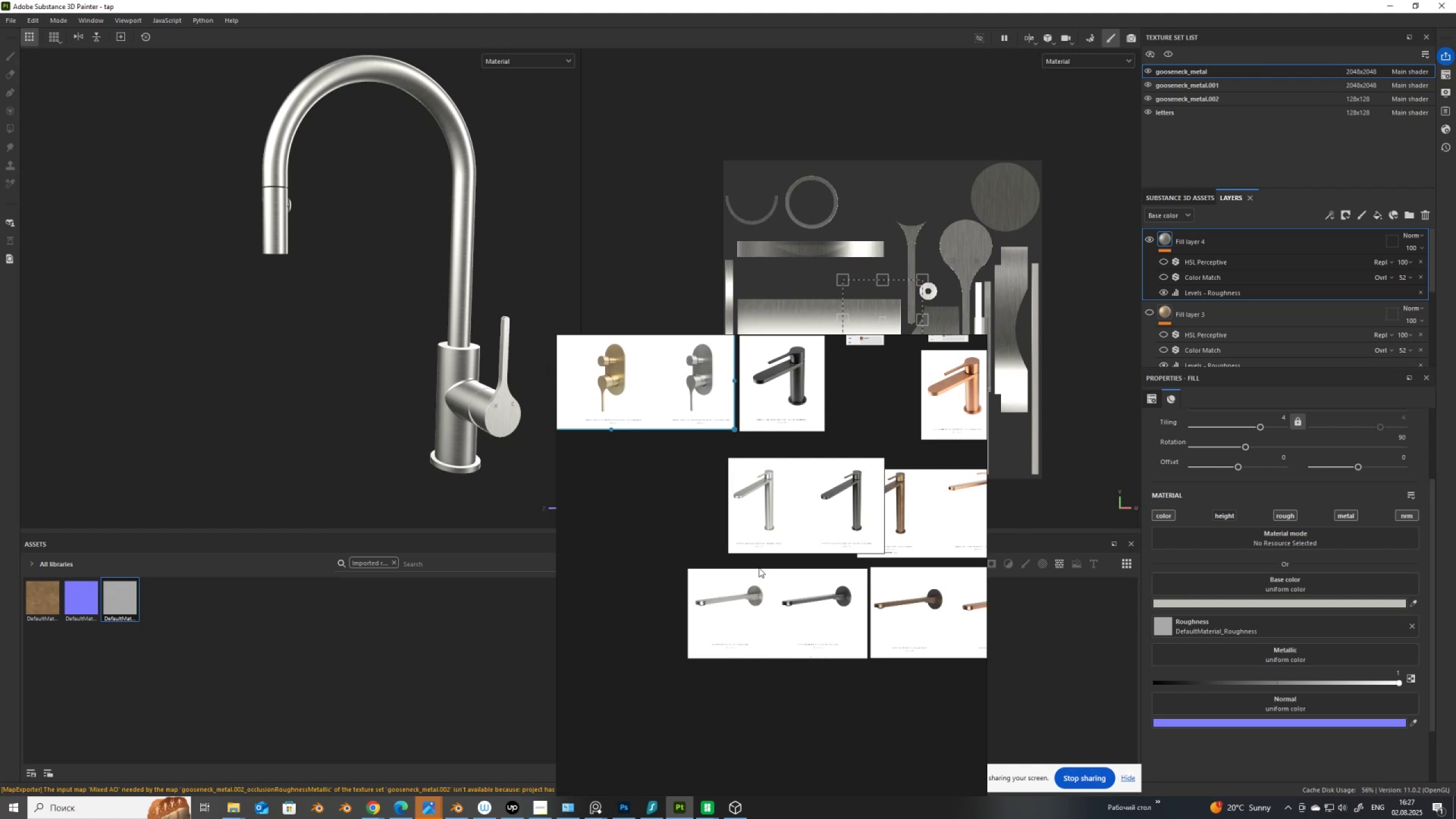 
scroll: coordinate [784, 600], scroll_direction: up, amount: 7.0
 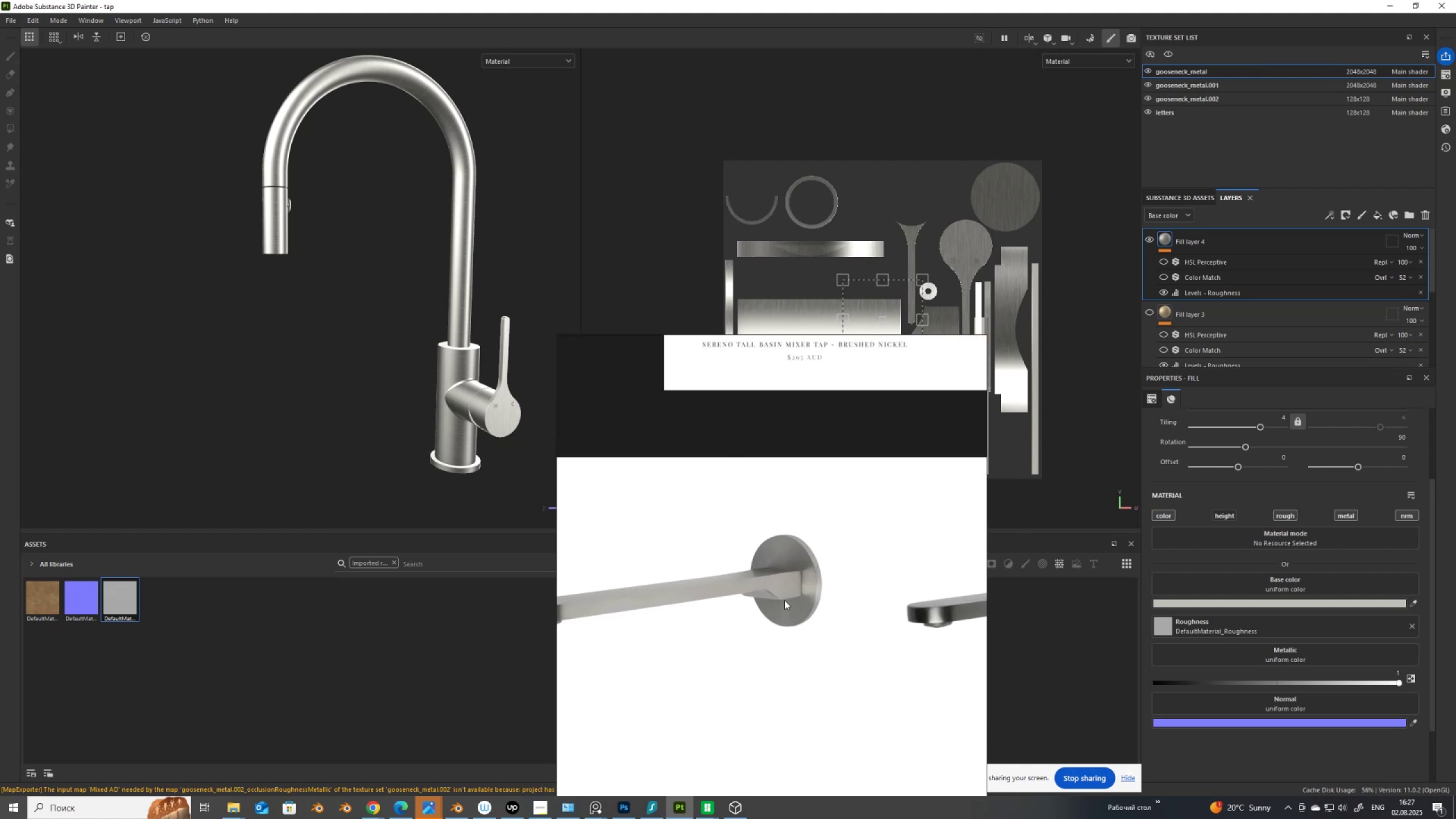 
scroll: coordinate [787, 597], scroll_direction: down, amount: 8.0
 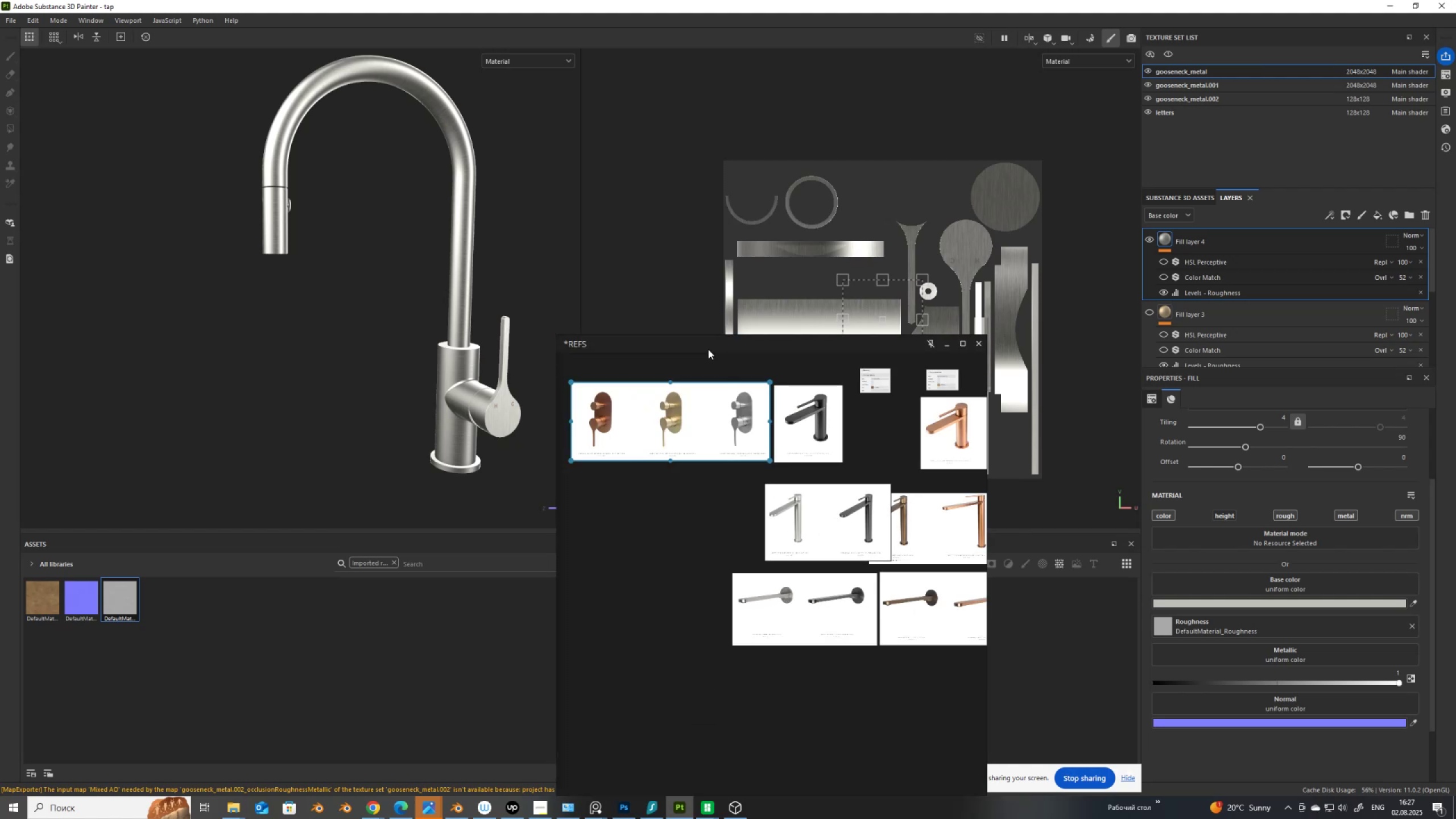 
scroll: coordinate [472, 277], scroll_direction: up, amount: 16.0
 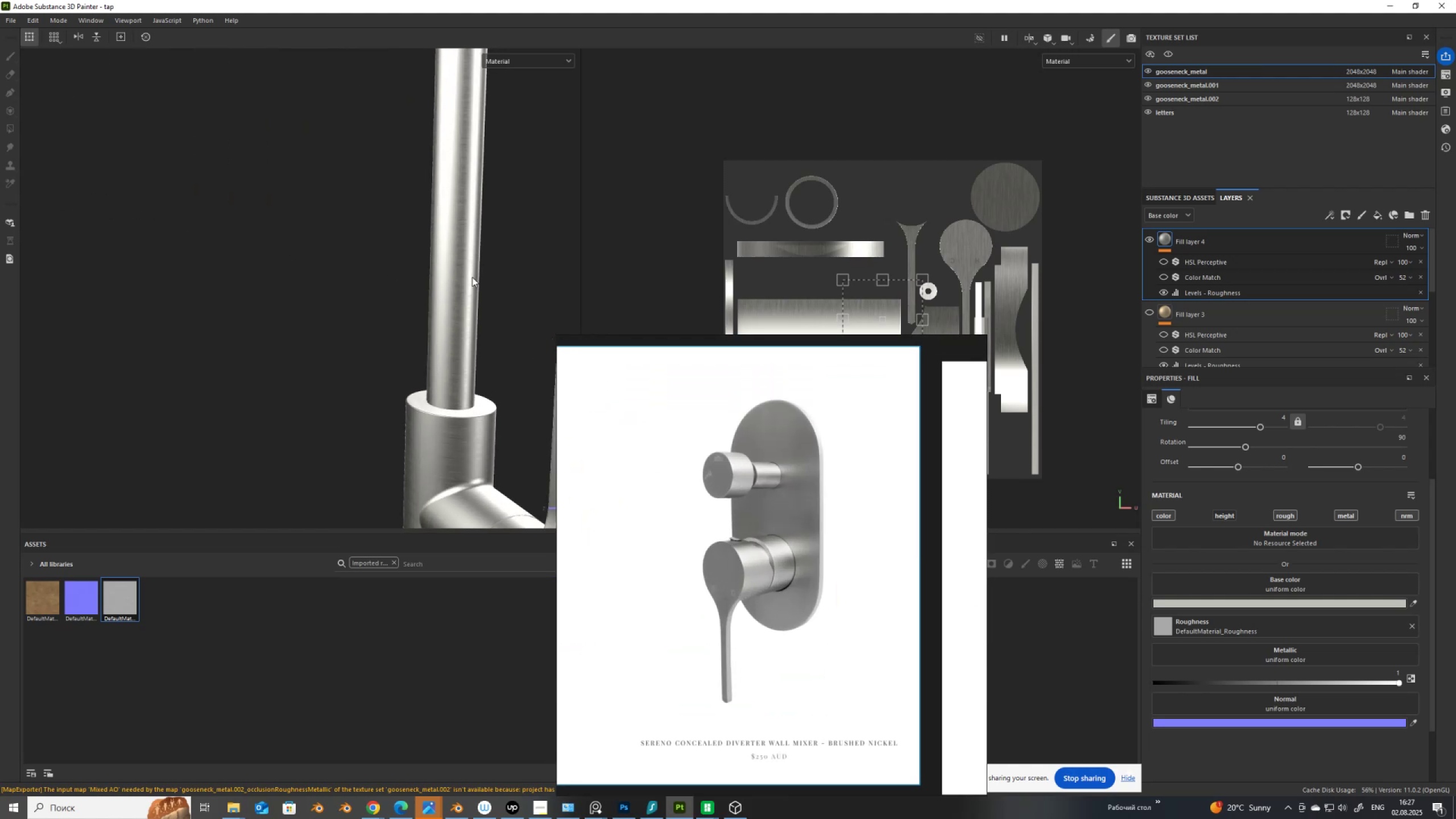 
scroll: coordinate [472, 277], scroll_direction: down, amount: 5.0
 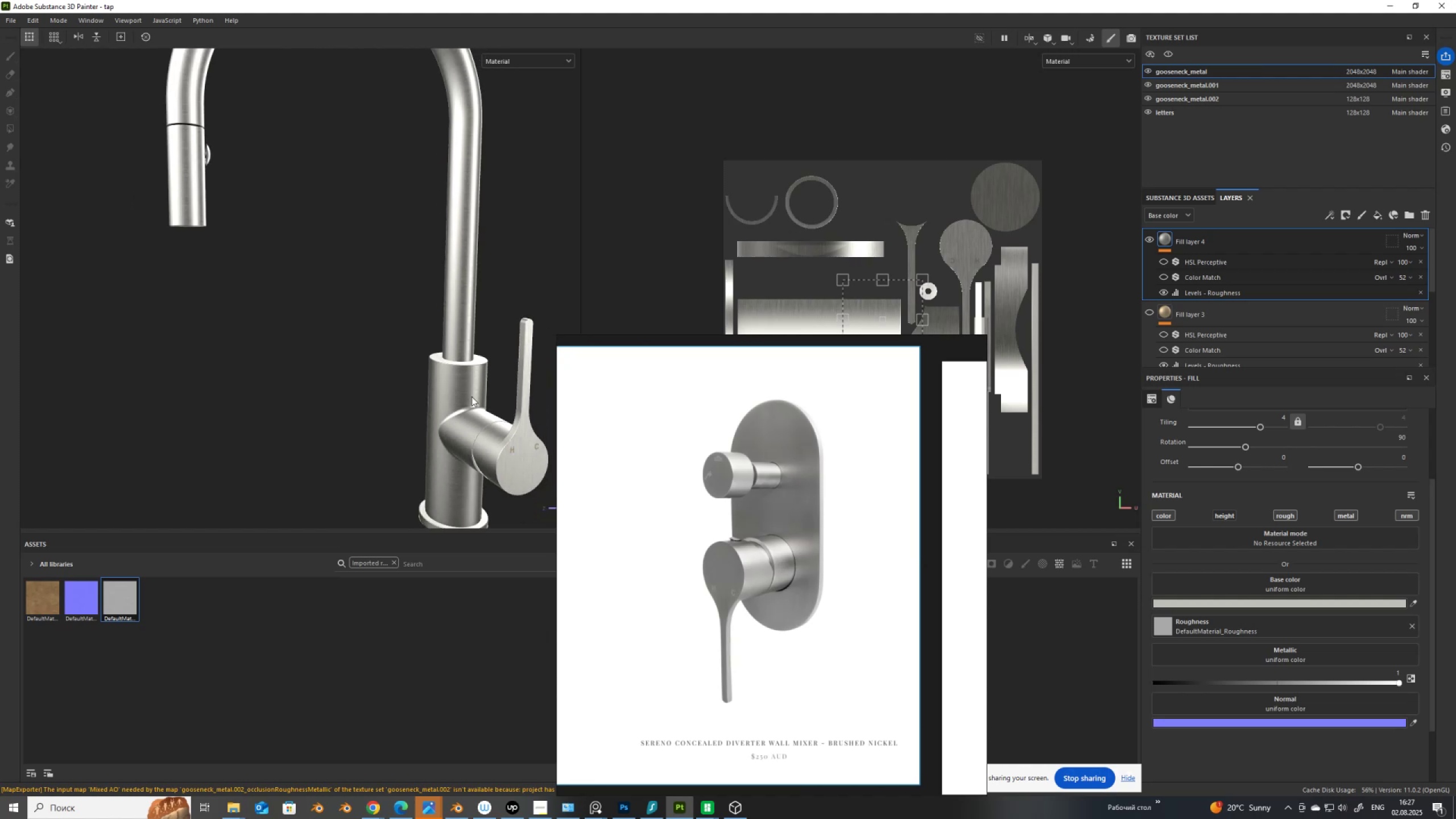 
left_click([474, 383])
 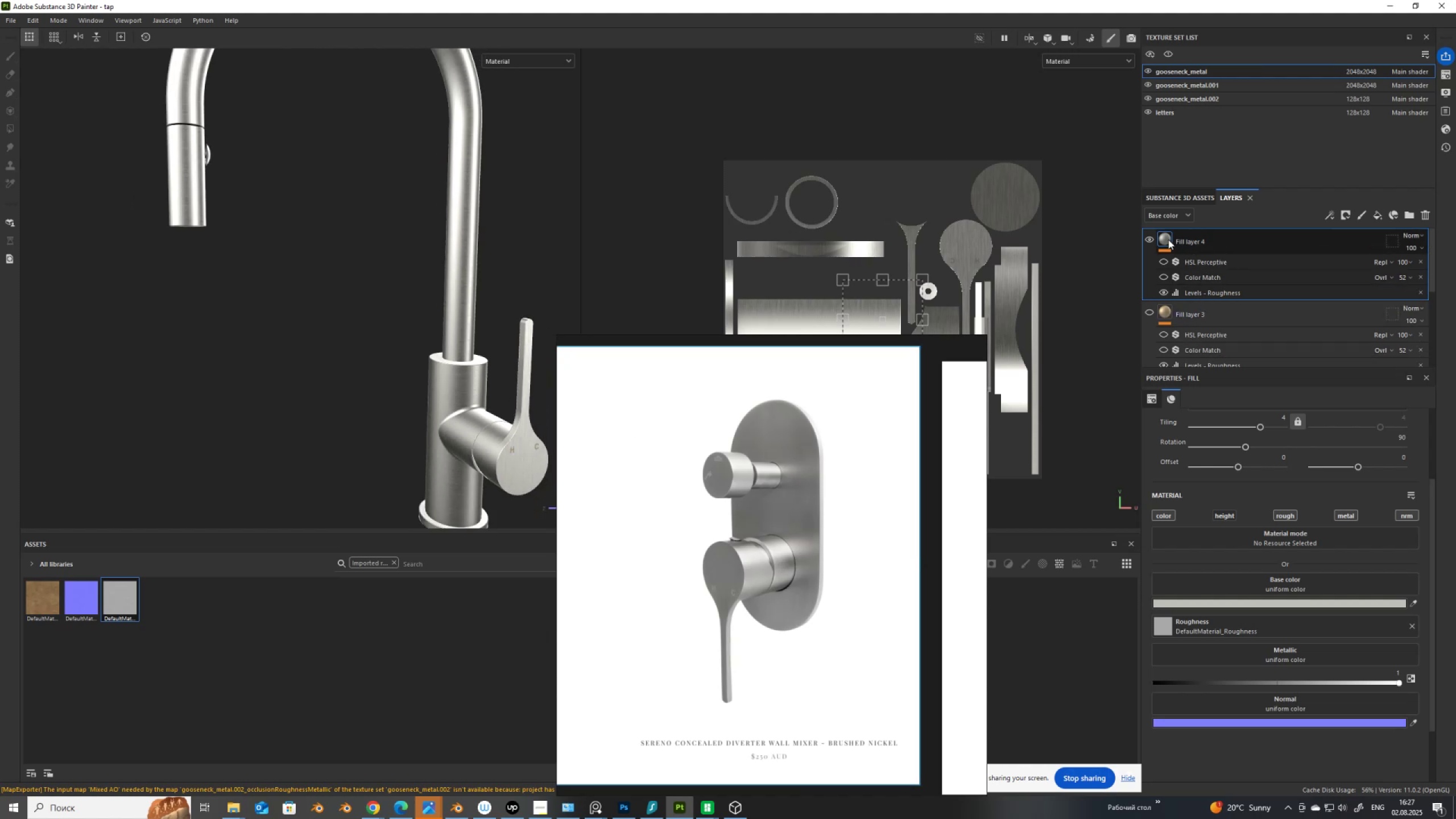 
left_click([1167, 239])
 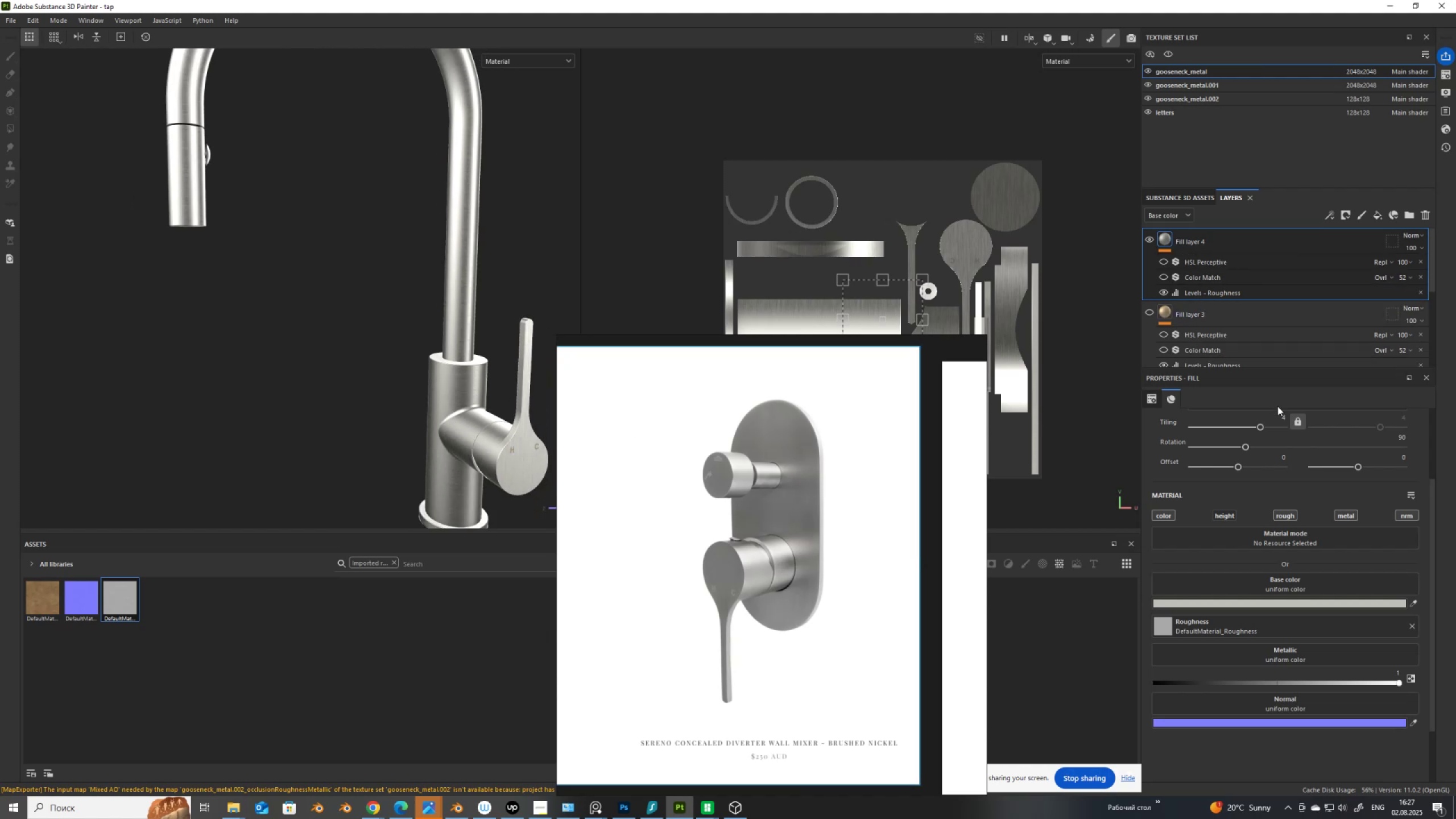 
left_click_drag(start_coordinate=[1278, 419], to_coordinate=[1292, 423])
 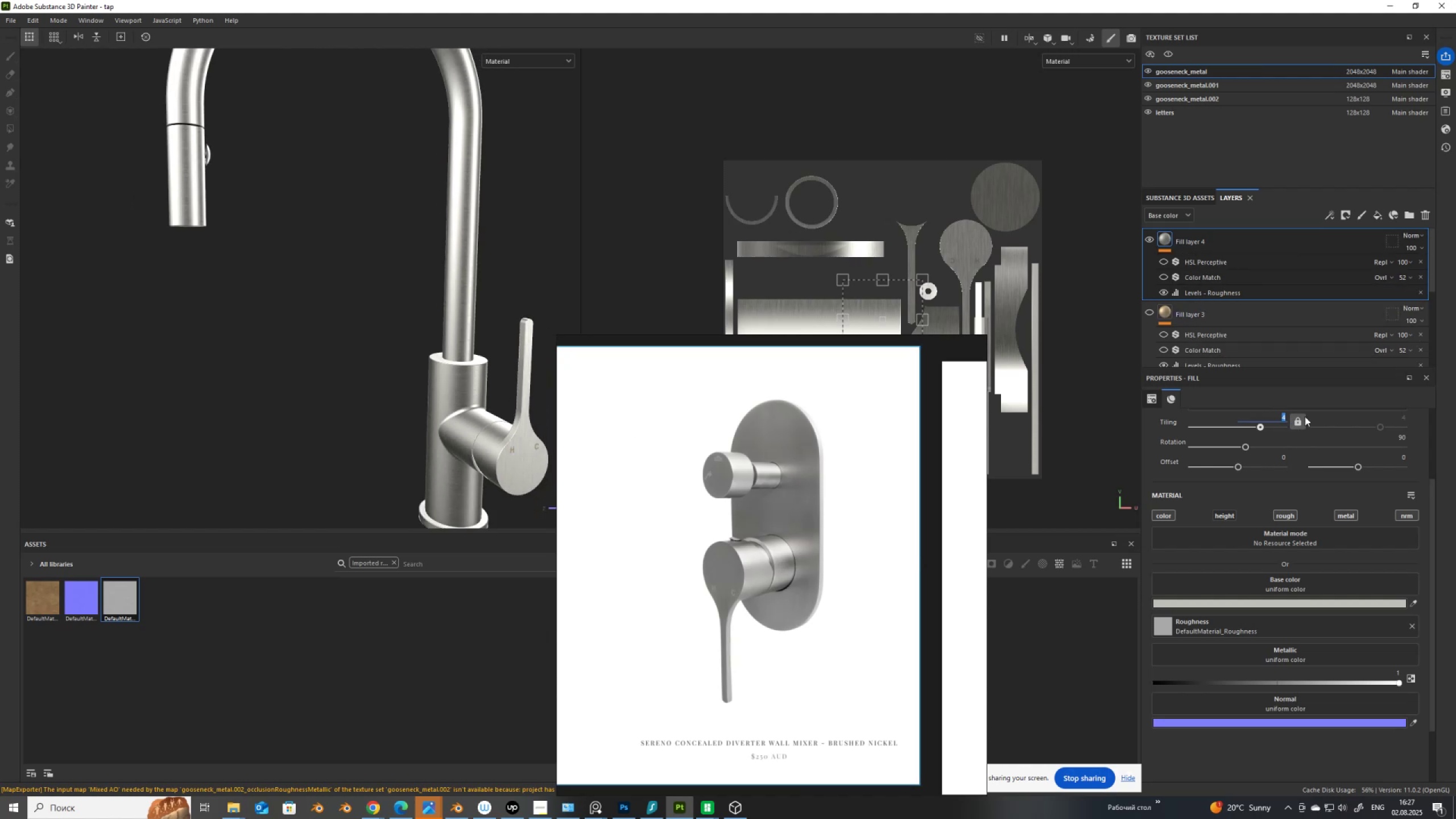 
key(Numpad5)
 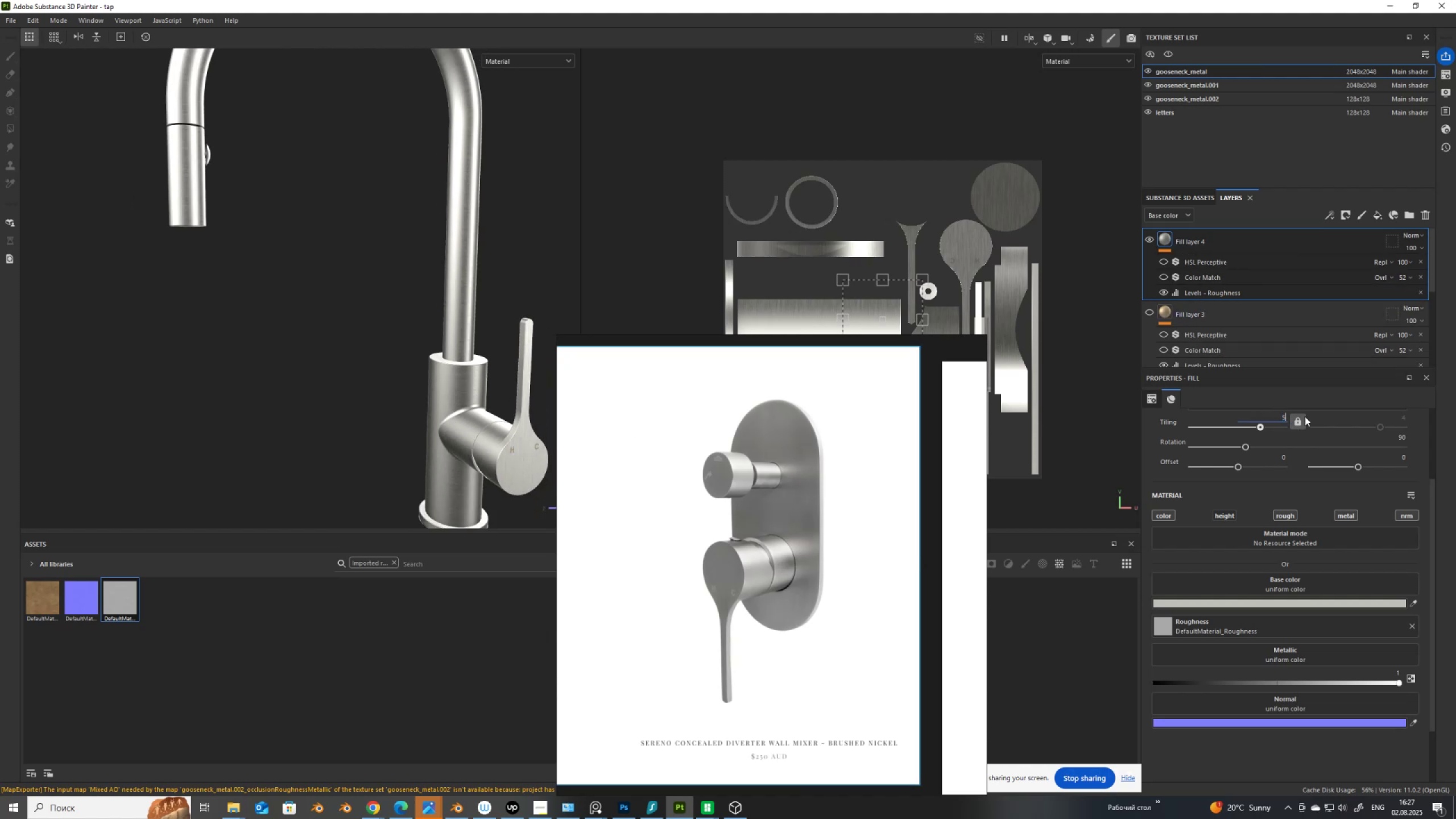 
key(NumpadEnter)
 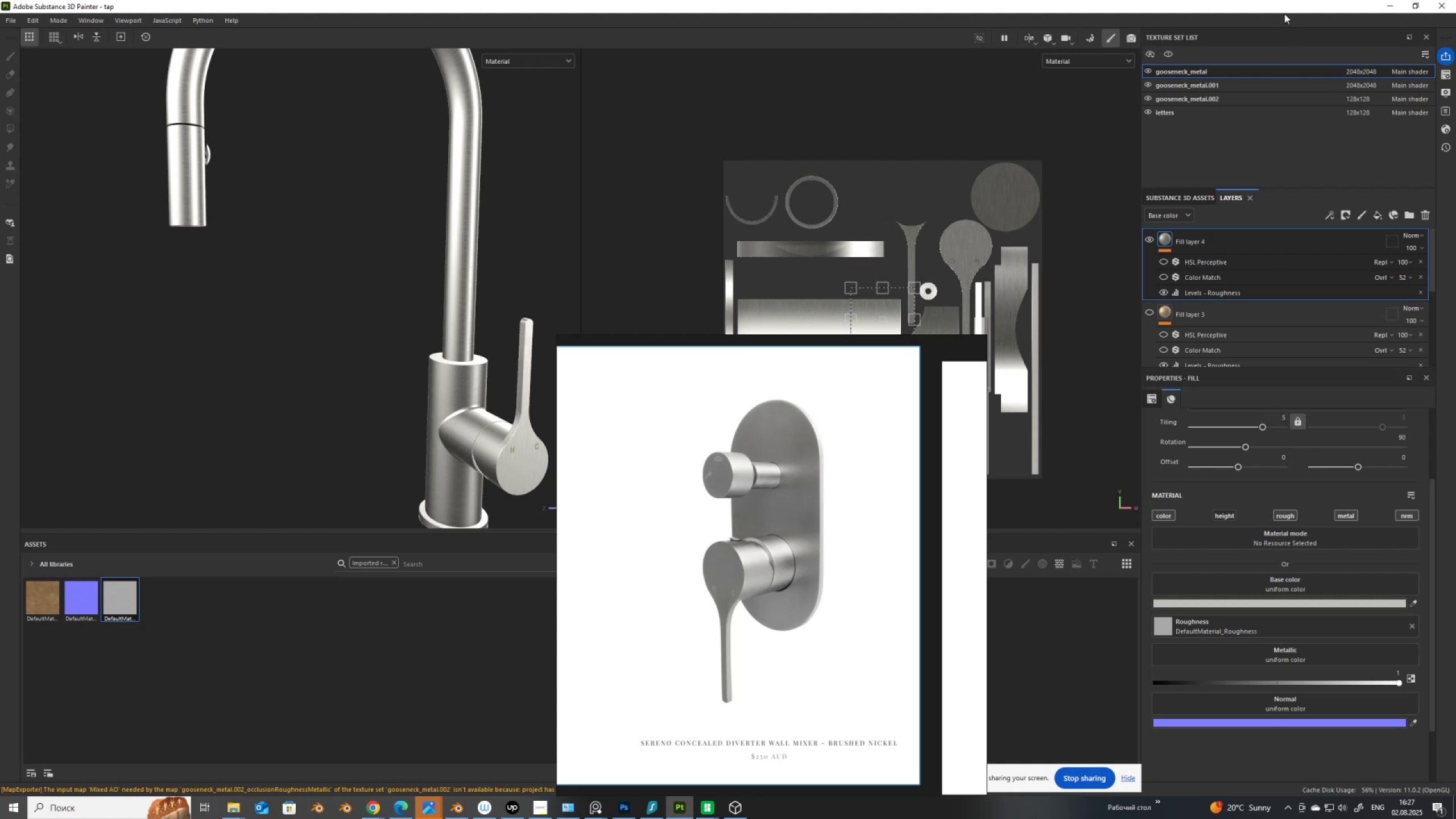 
left_click([1178, 86])
 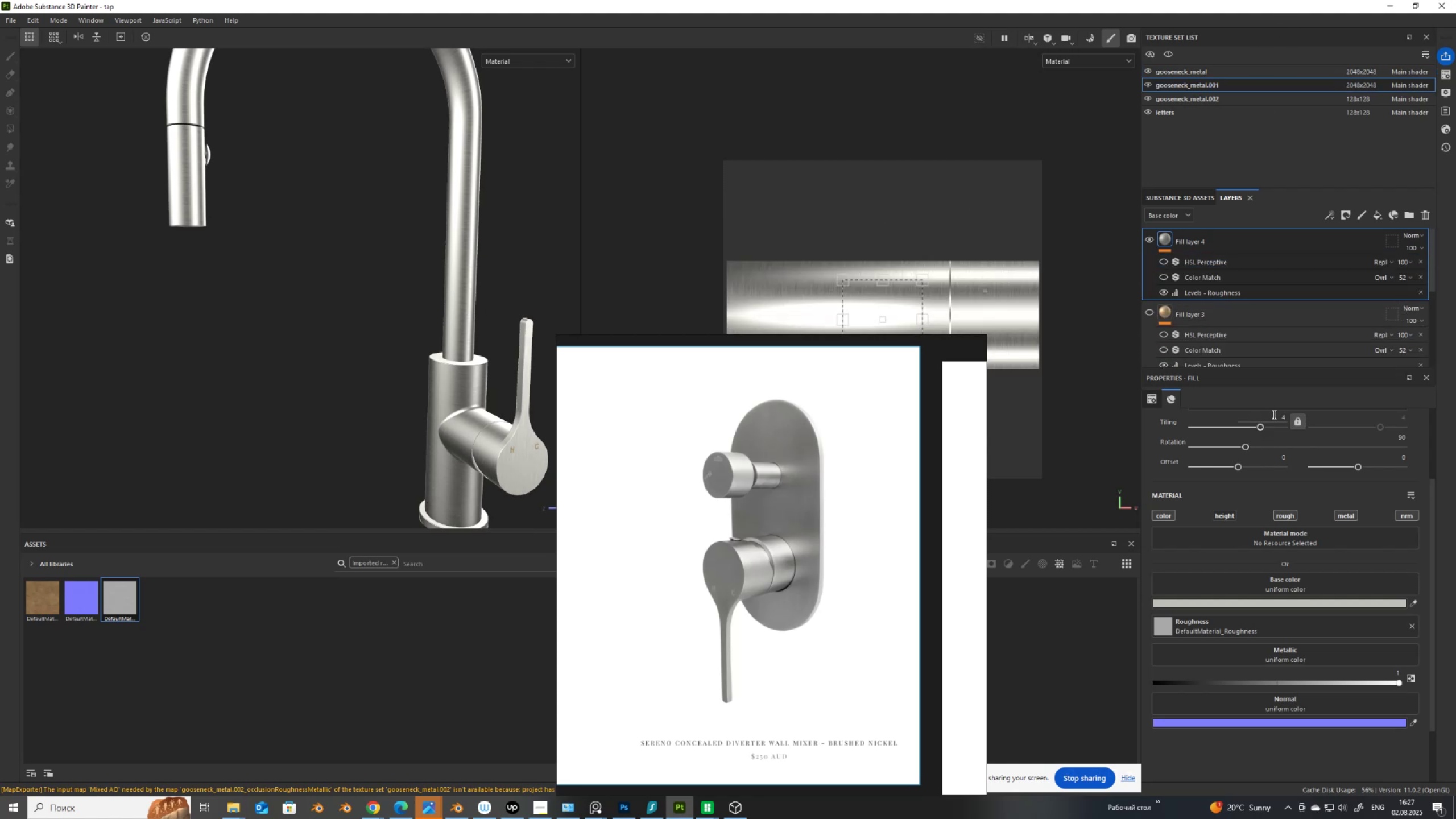 
left_click_drag(start_coordinate=[1276, 416], to_coordinate=[1305, 420])
 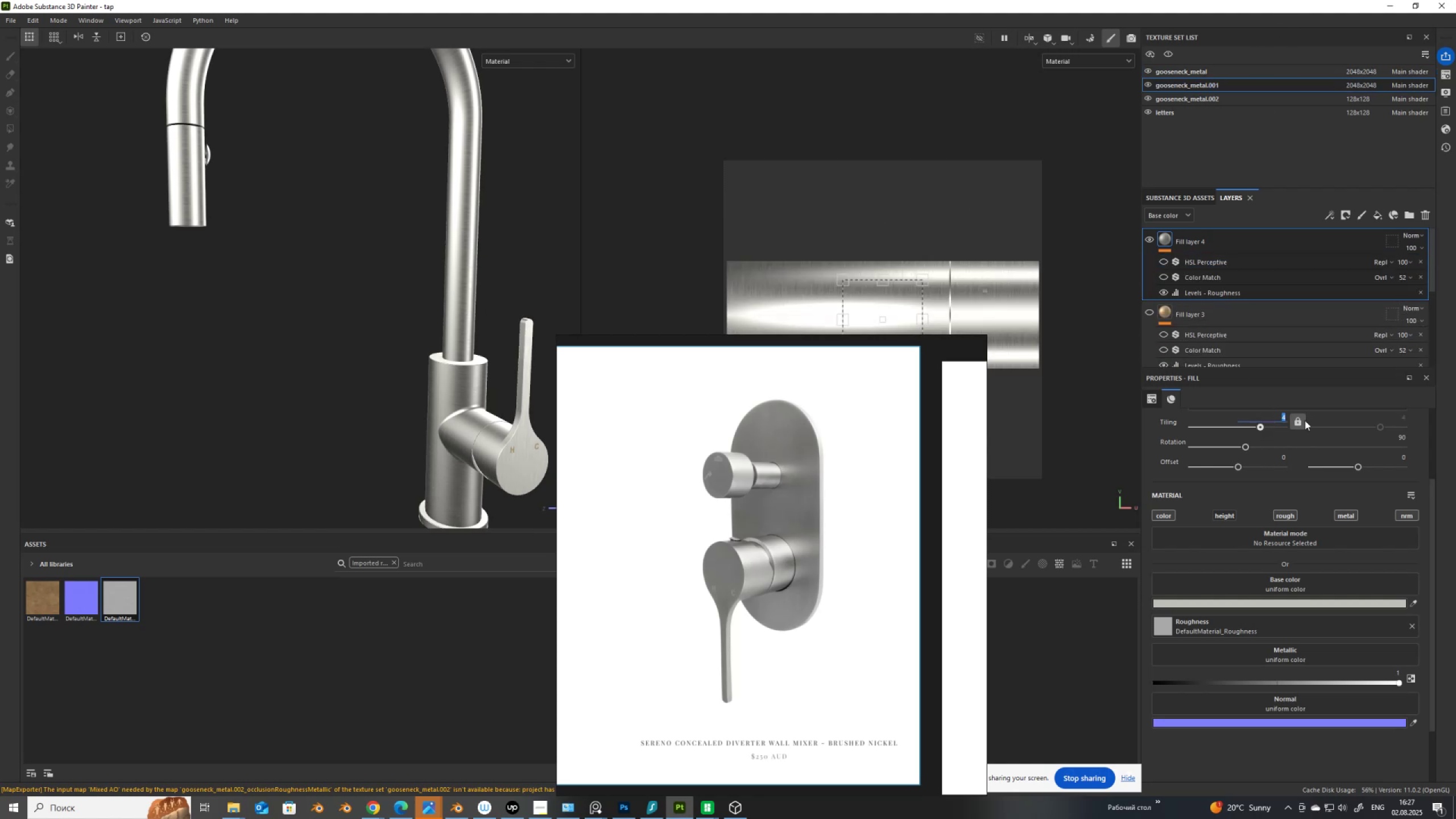 
key(Numpad5)
 